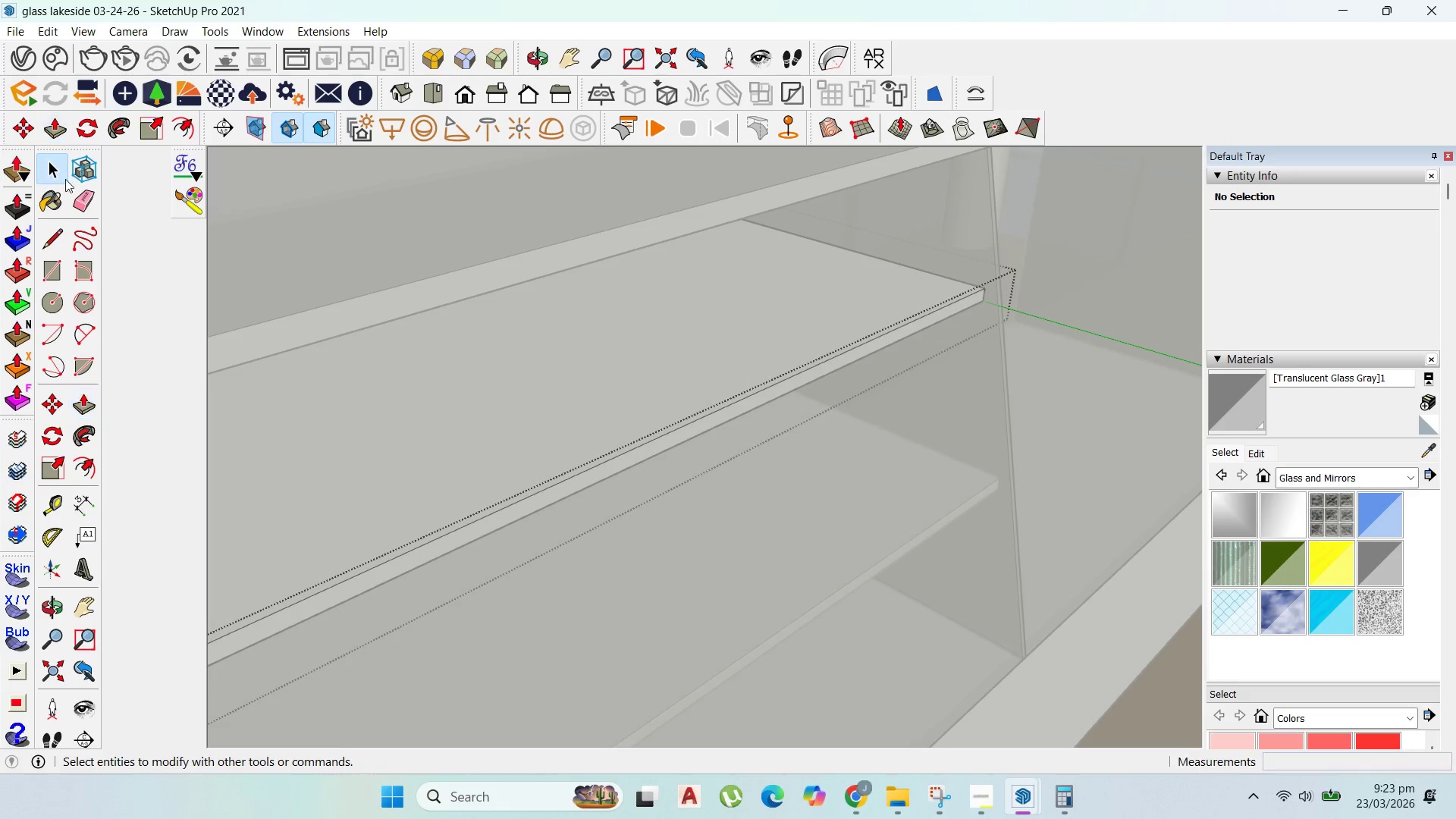 
key(Escape)
 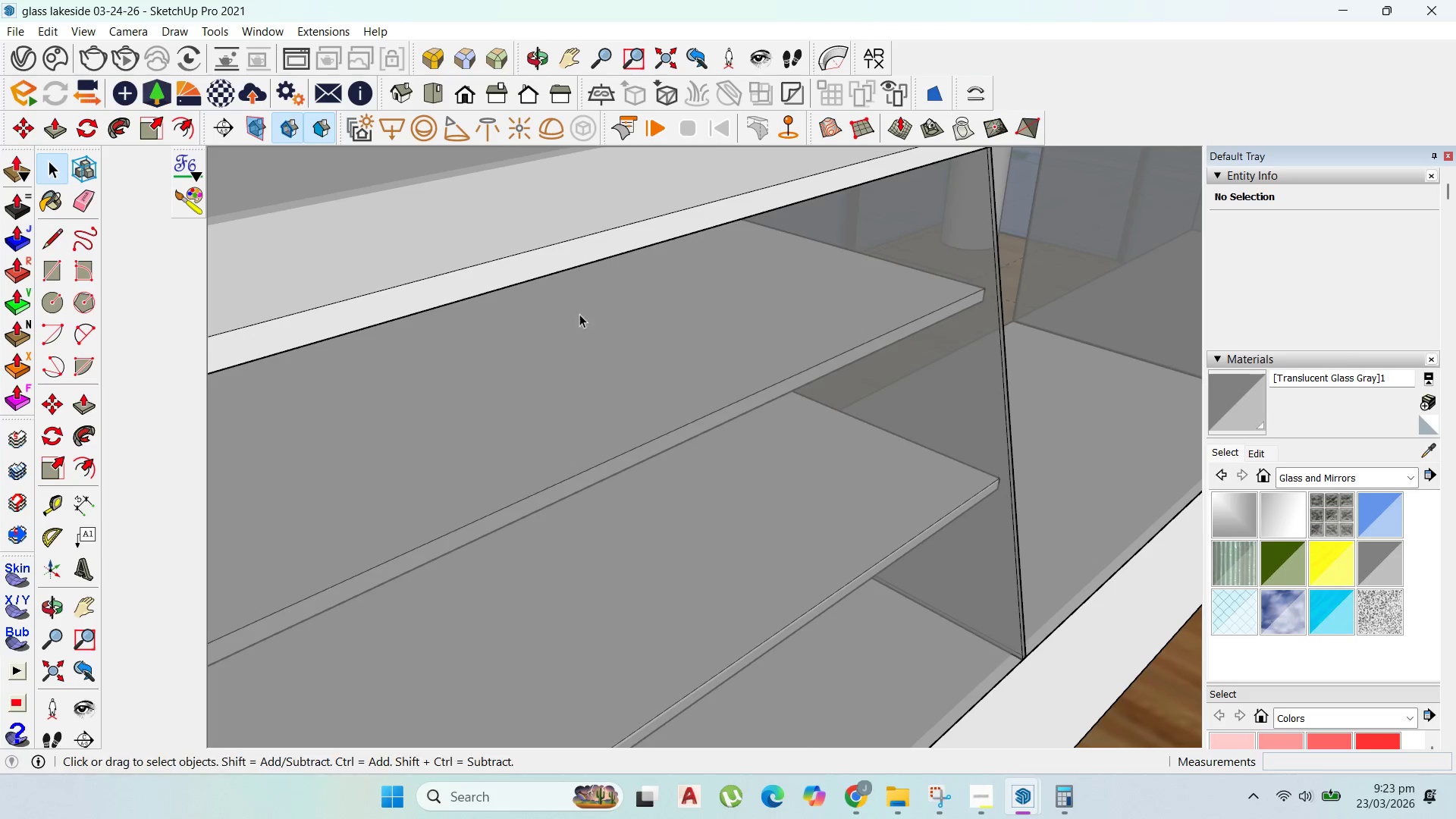 
key(Escape)
 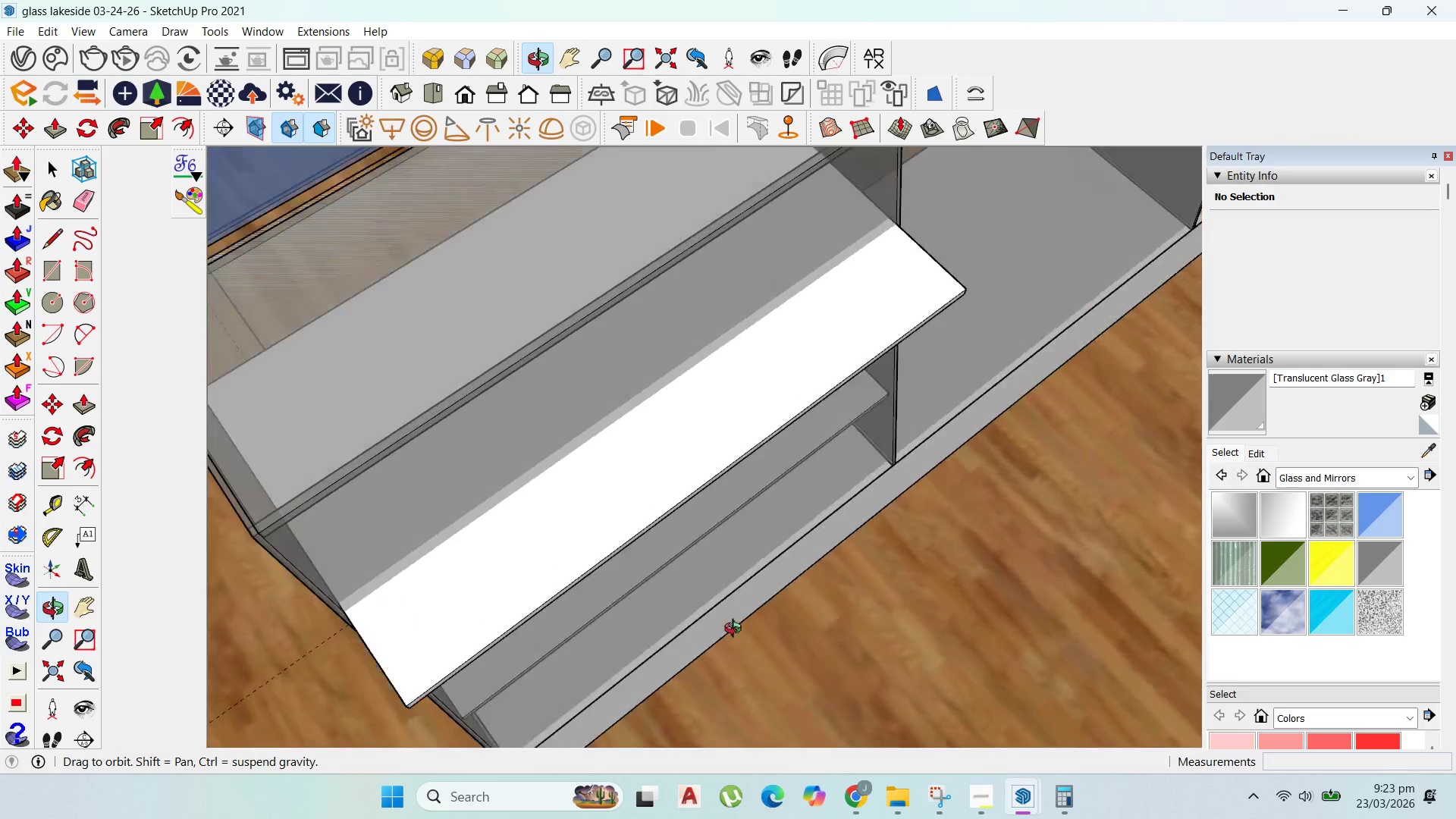 
scroll: coordinate [773, 349], scroll_direction: down, amount: 8.0
 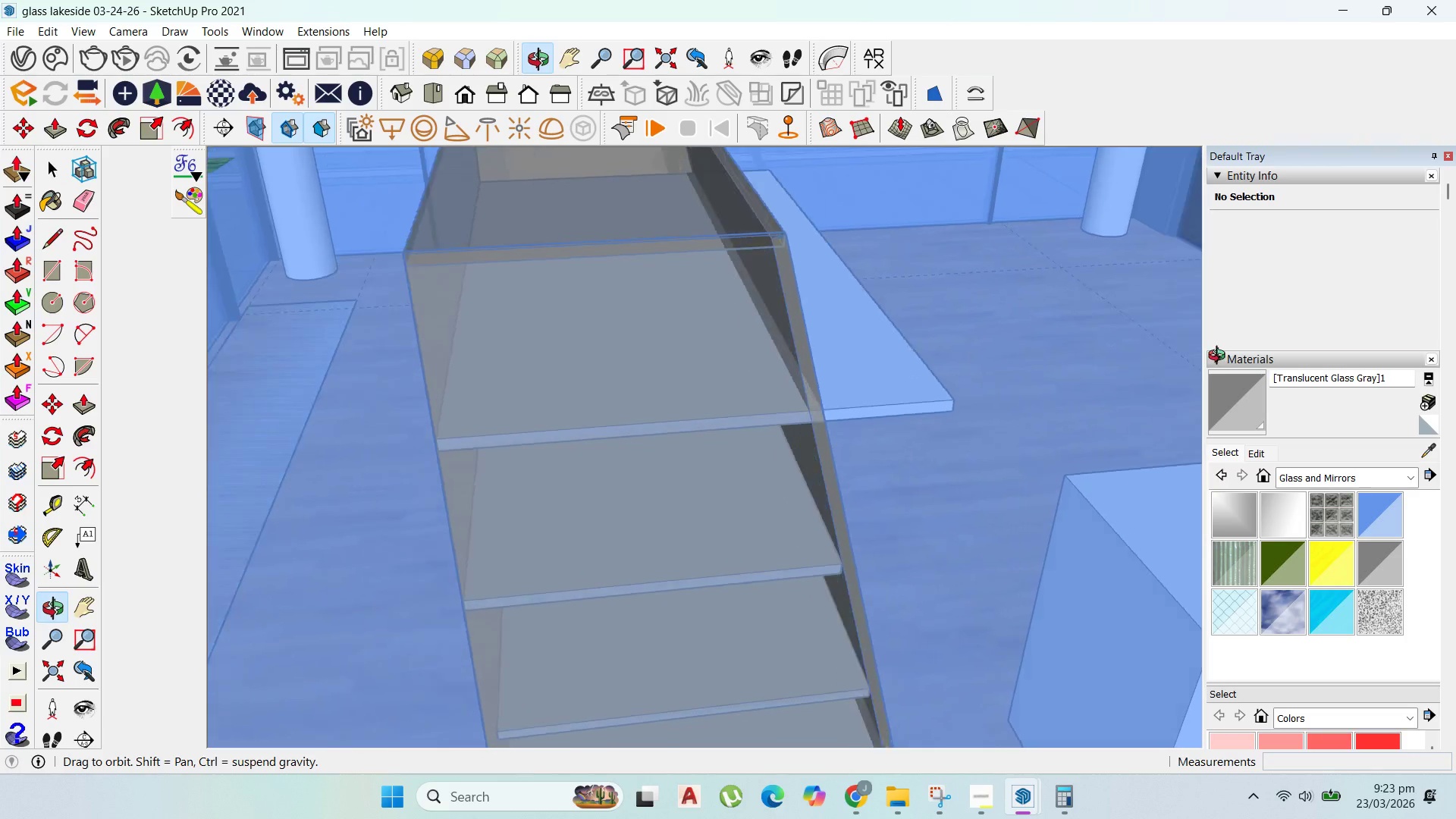 
scroll: coordinate [459, 336], scroll_direction: up, amount: 4.0
 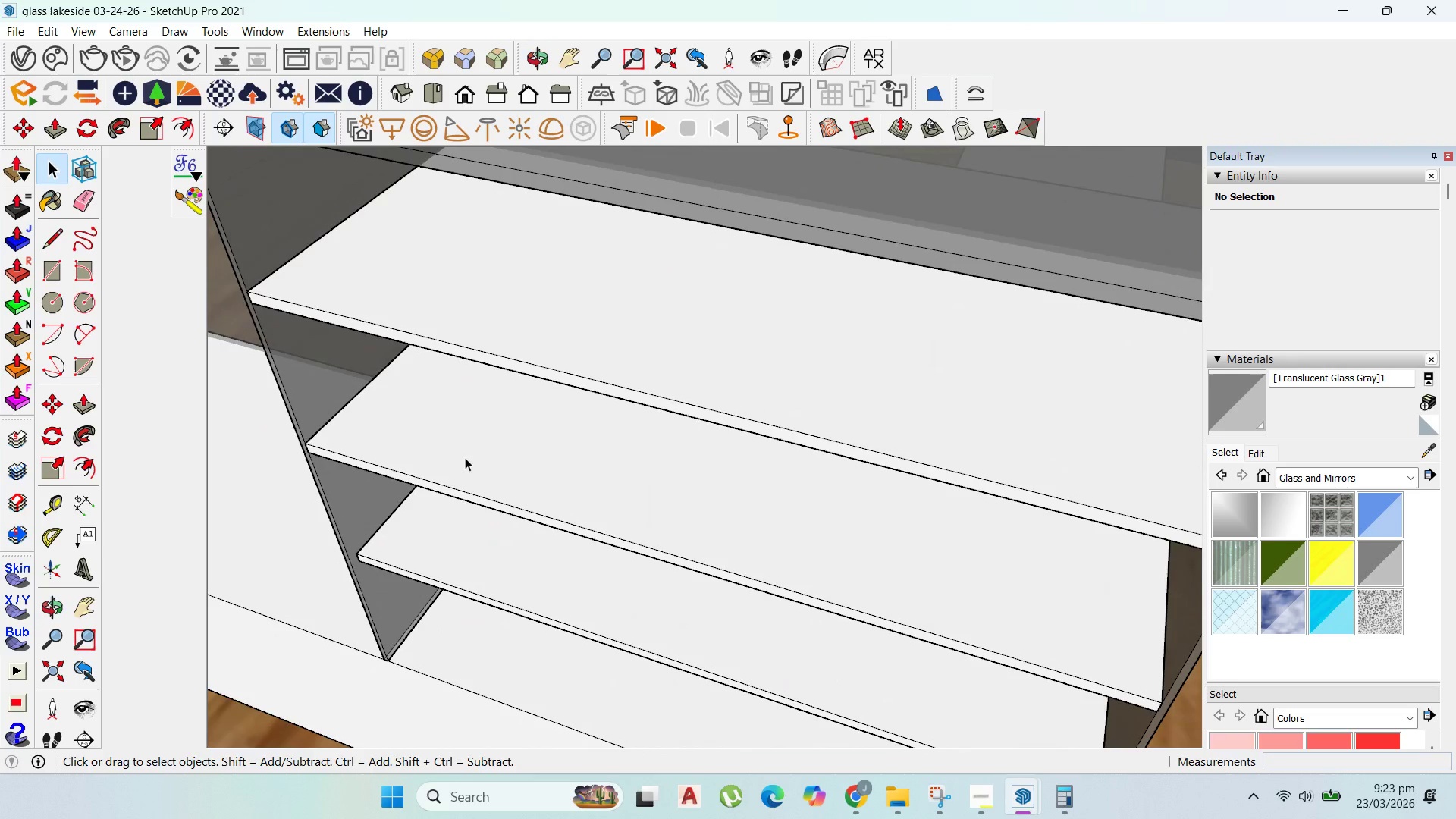 
double_click([467, 457])
 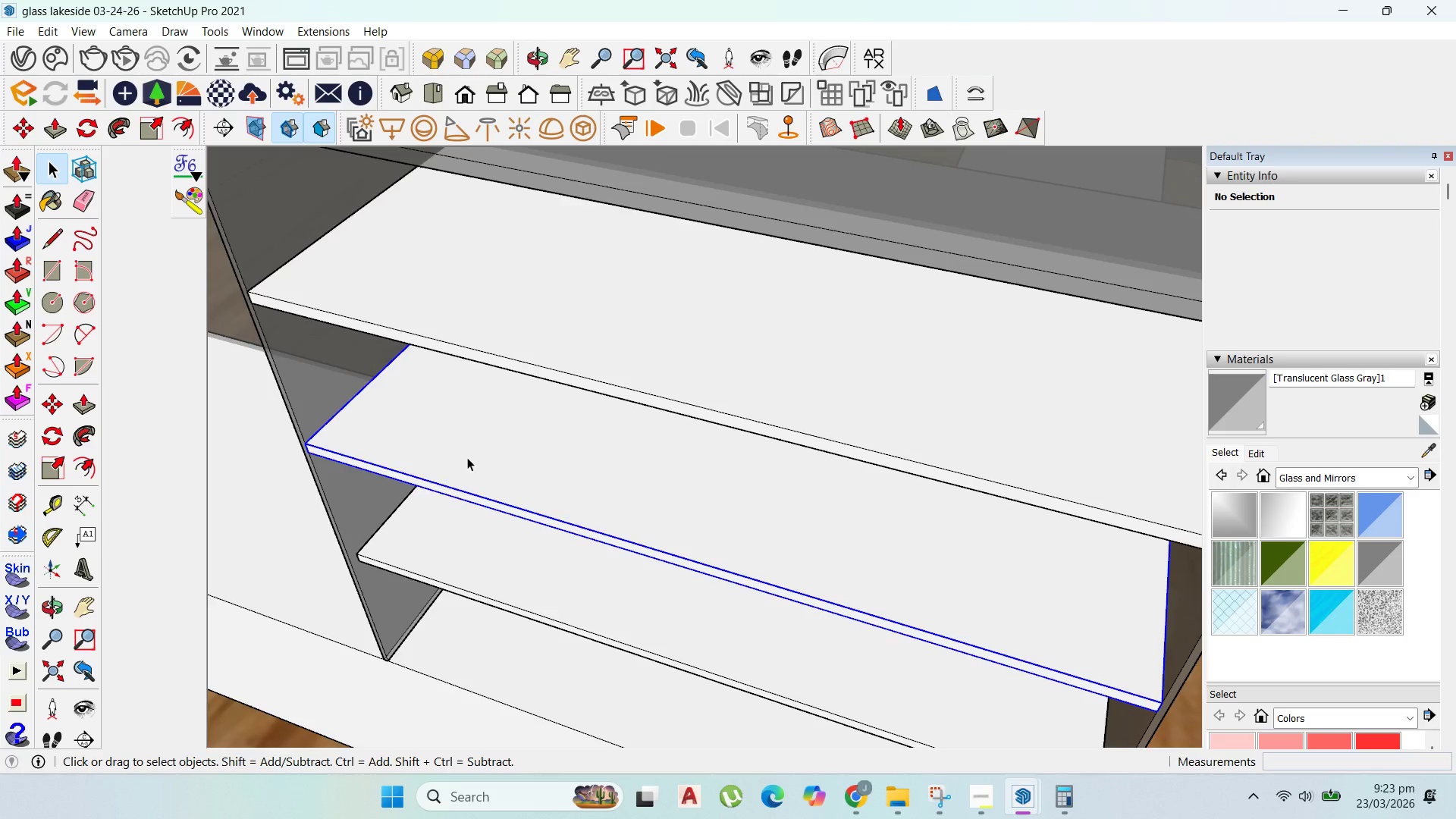 
triple_click([467, 457])
 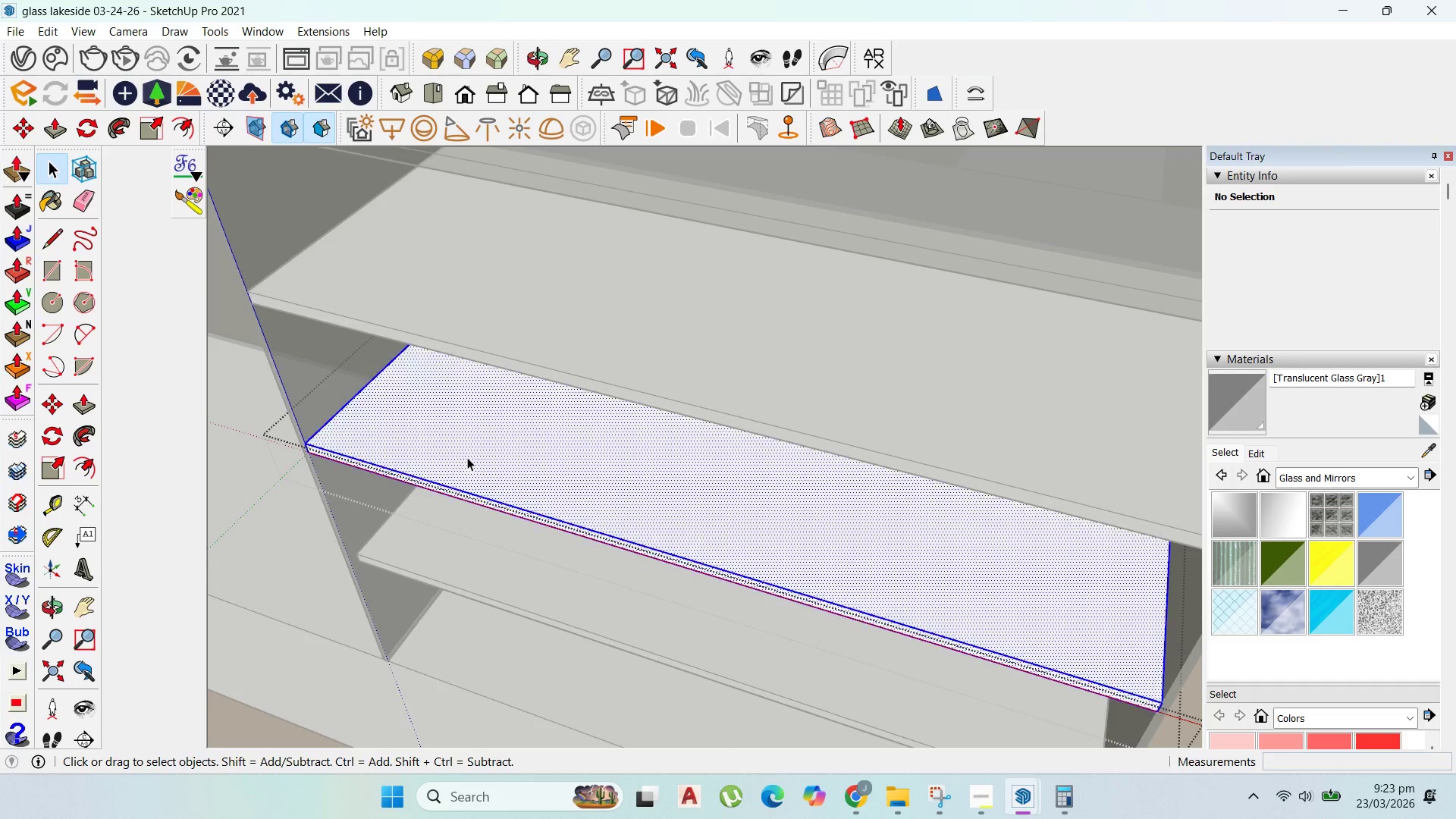 
triple_click([467, 457])
 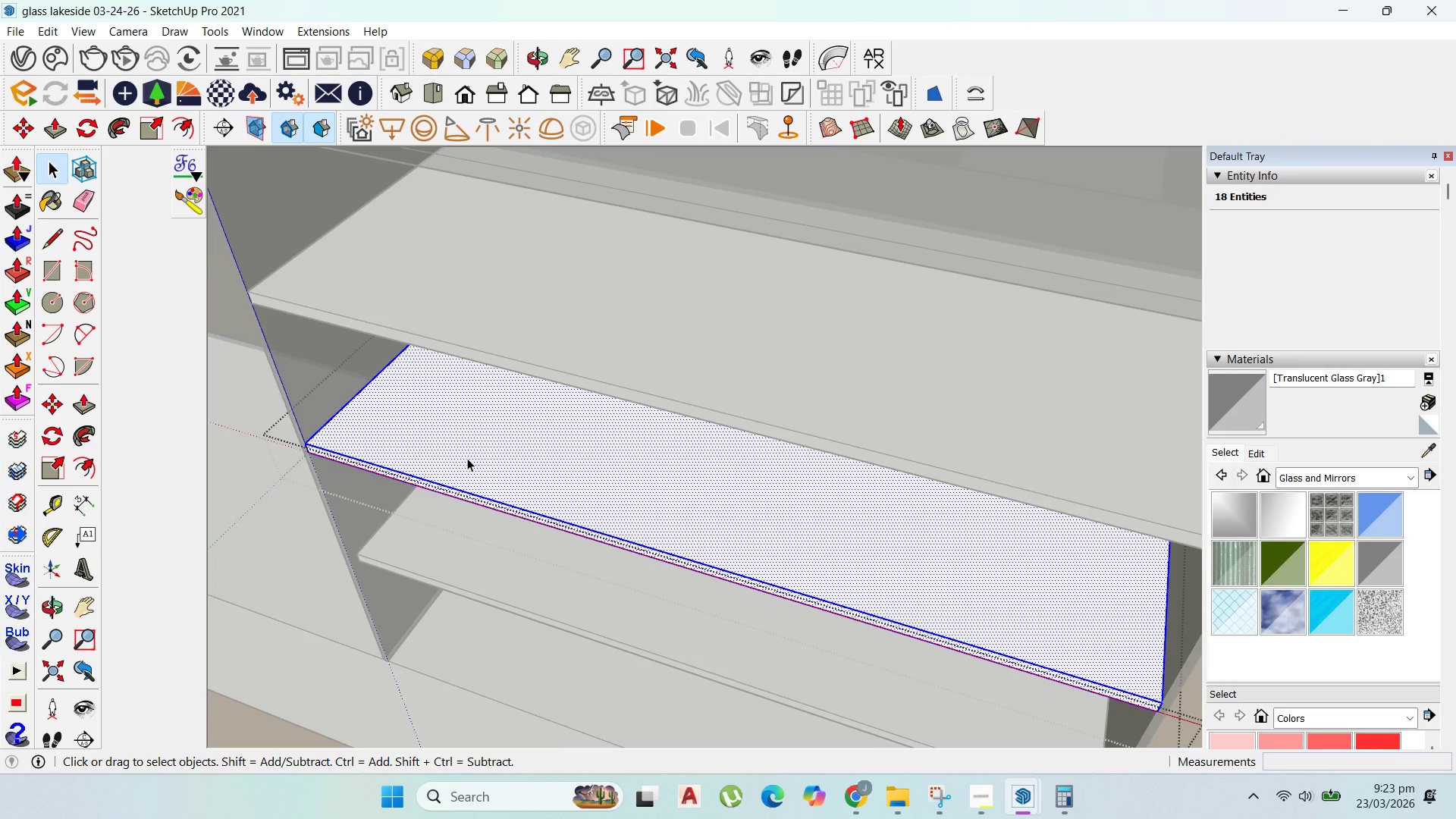 
key(P)
 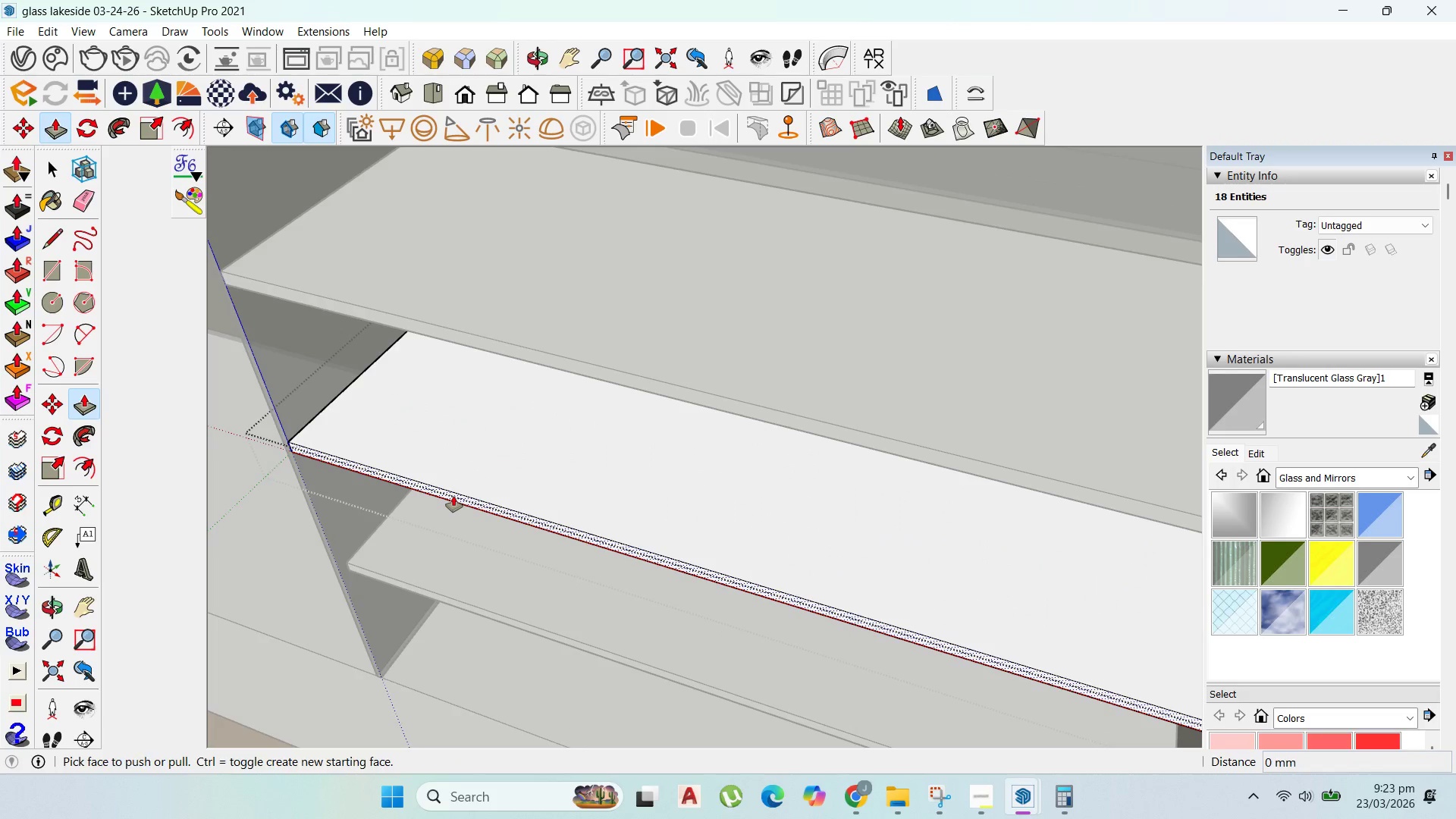 
scroll: coordinate [467, 458], scroll_direction: up, amount: 1.0
 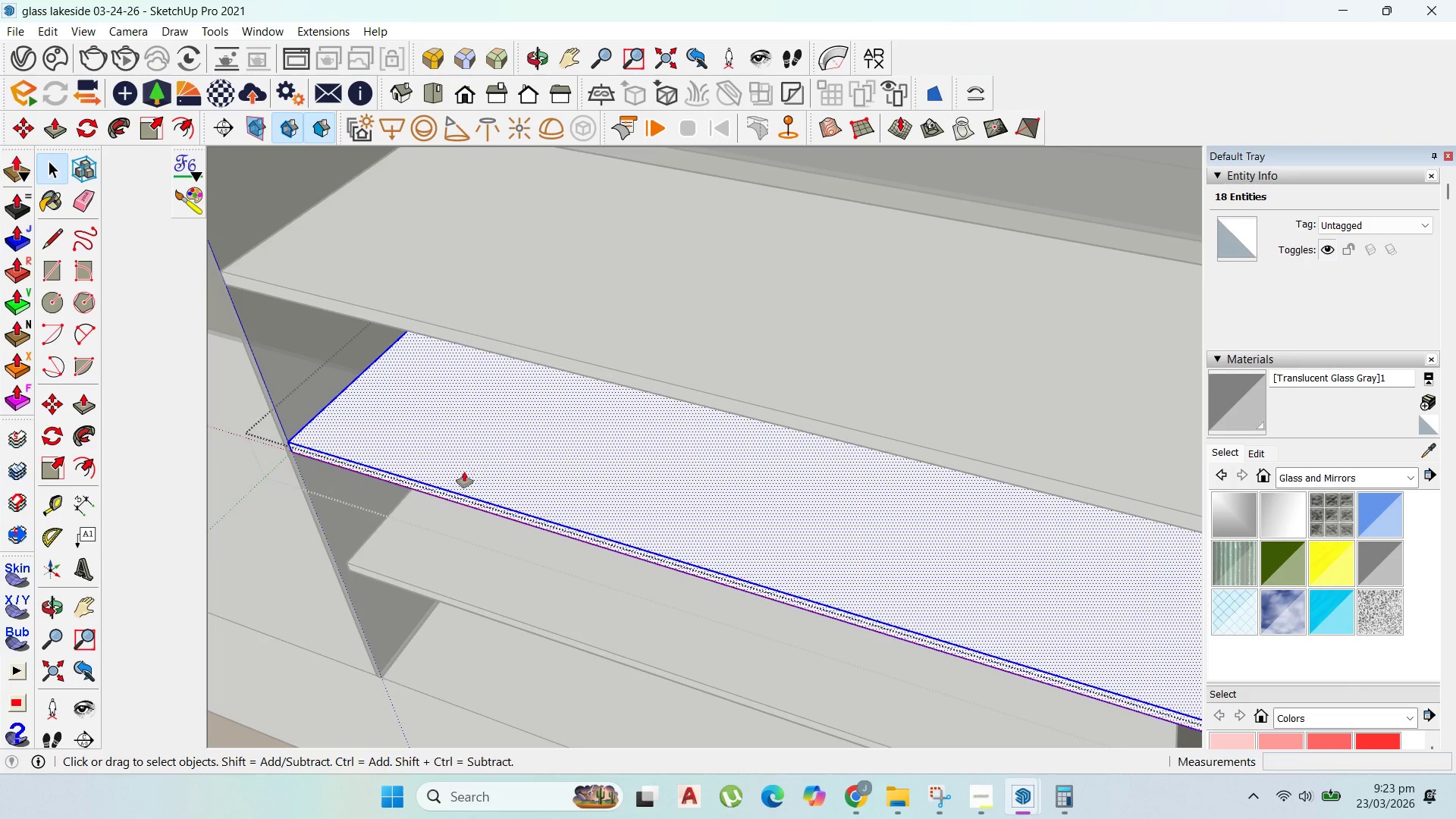 
left_click_drag(start_coordinate=[453, 496], to_coordinate=[463, 486])
 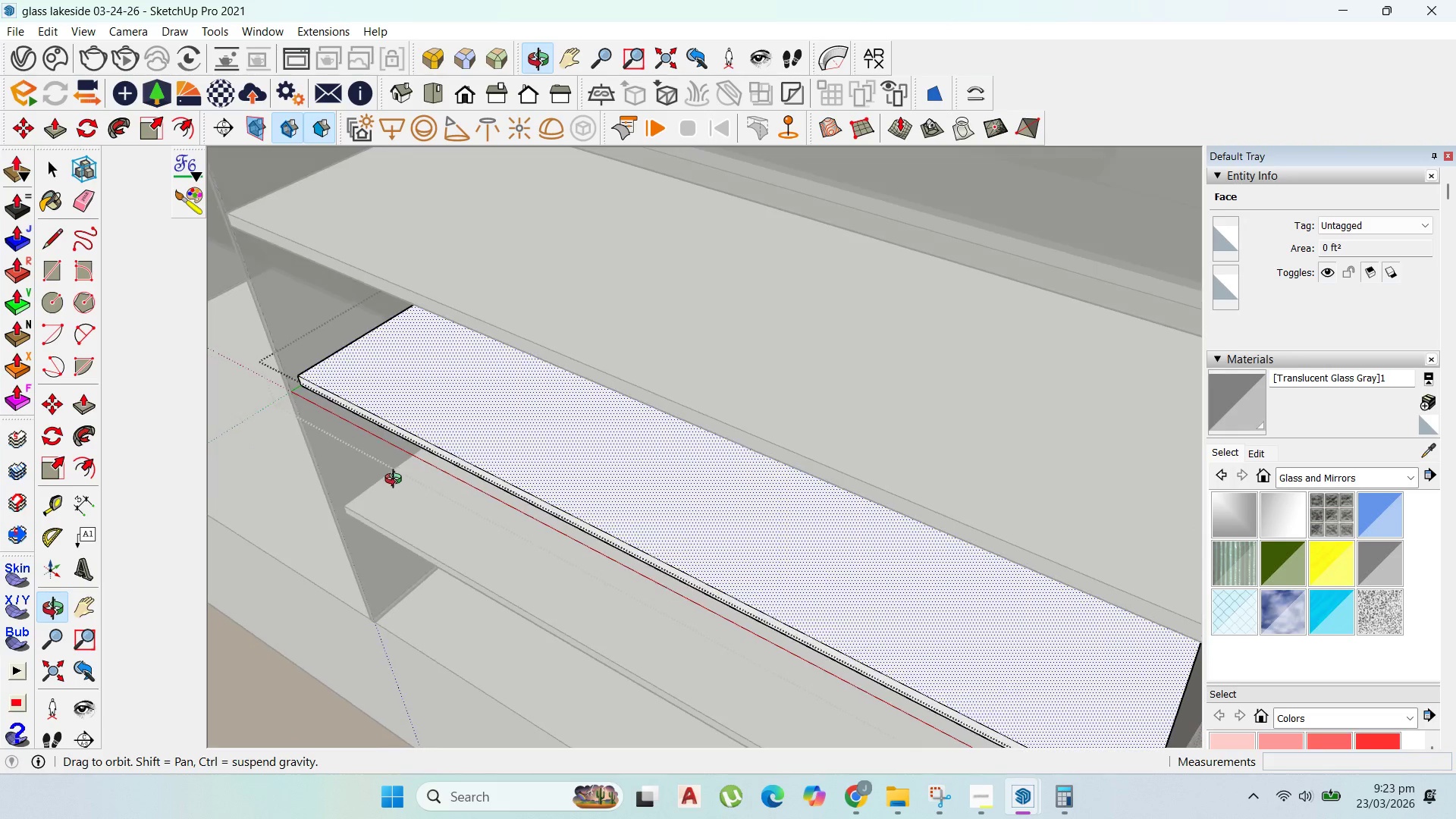 
type(20)
 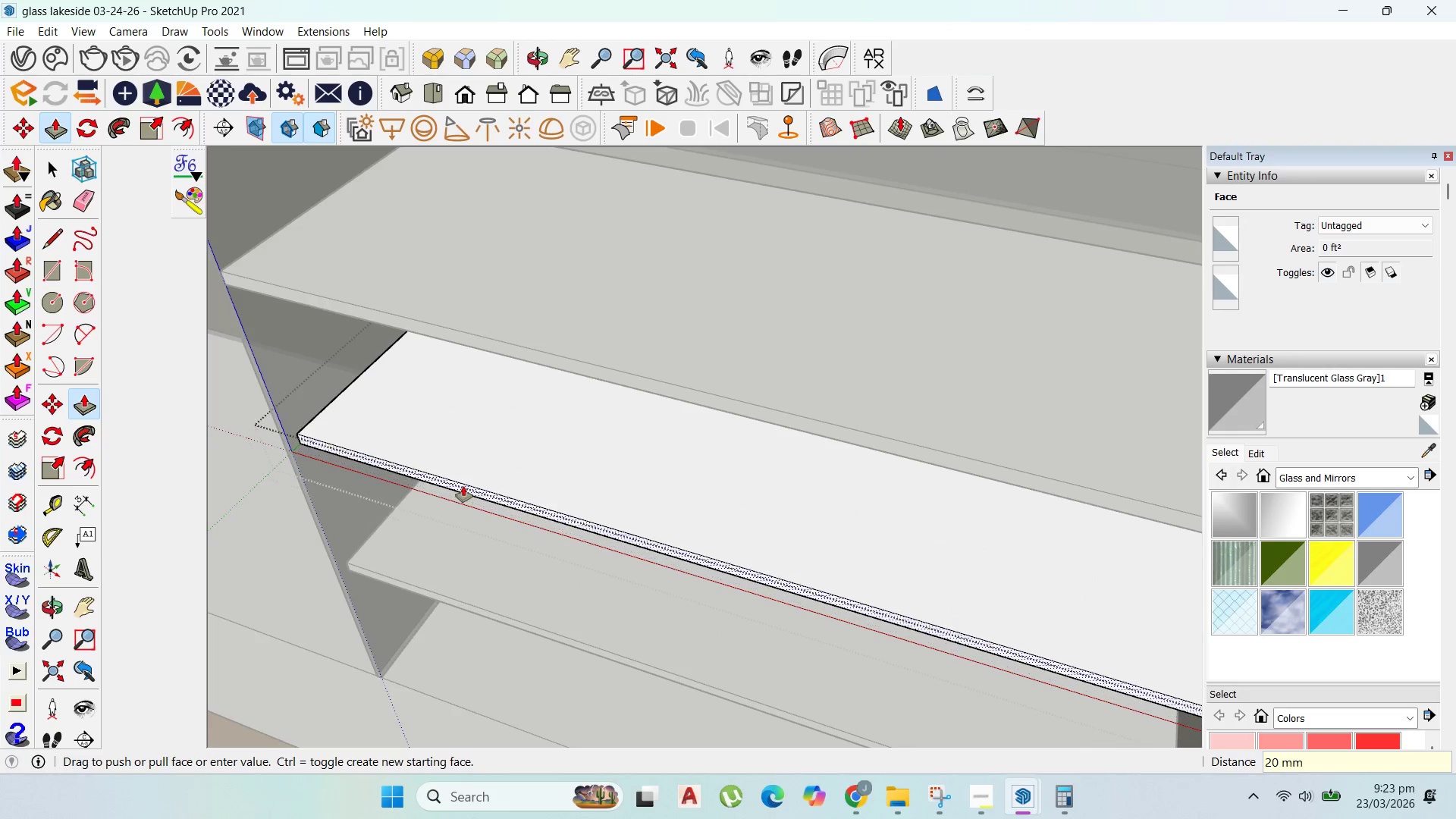 
key(Enter)
 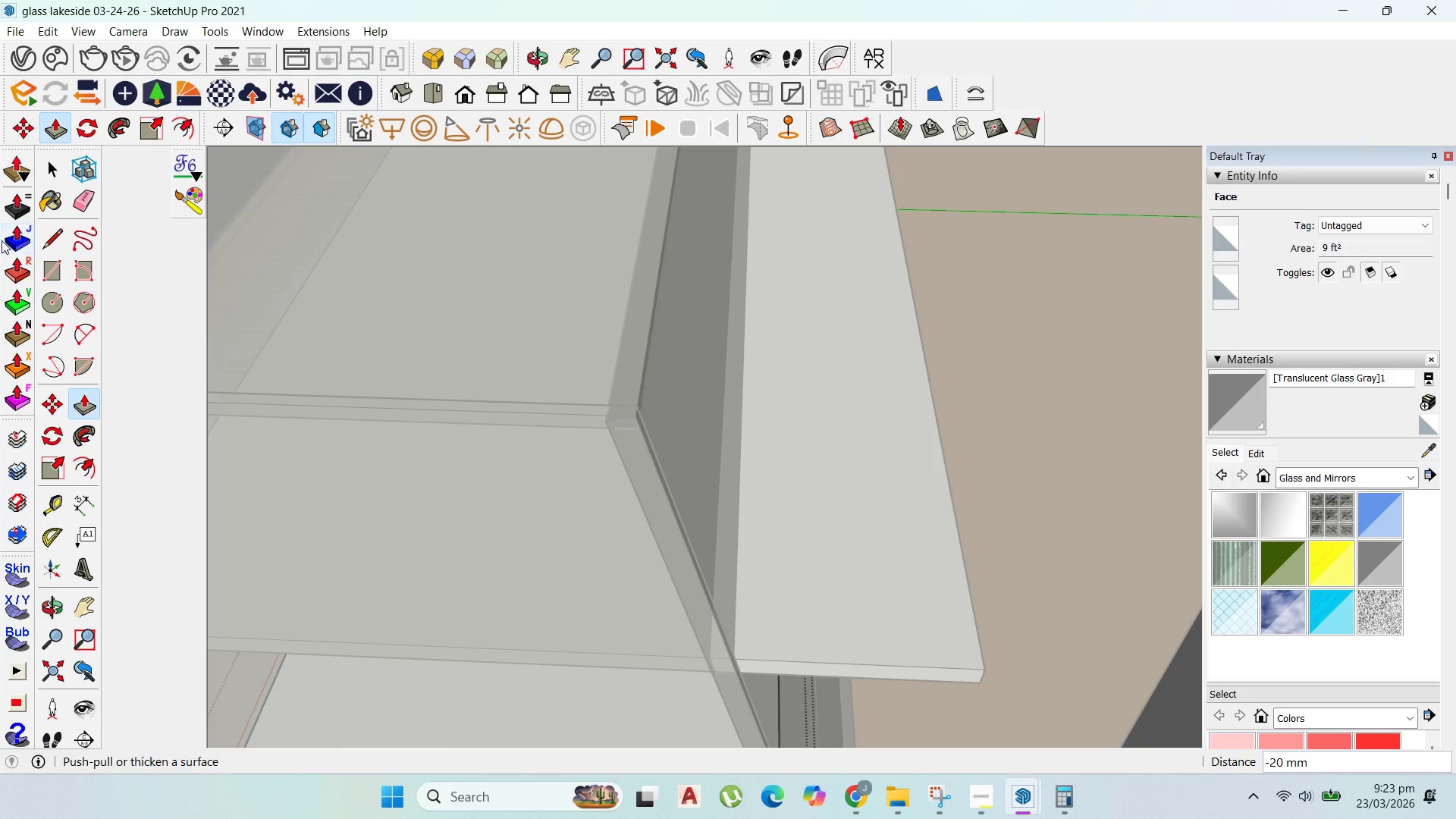 
key(Escape)
 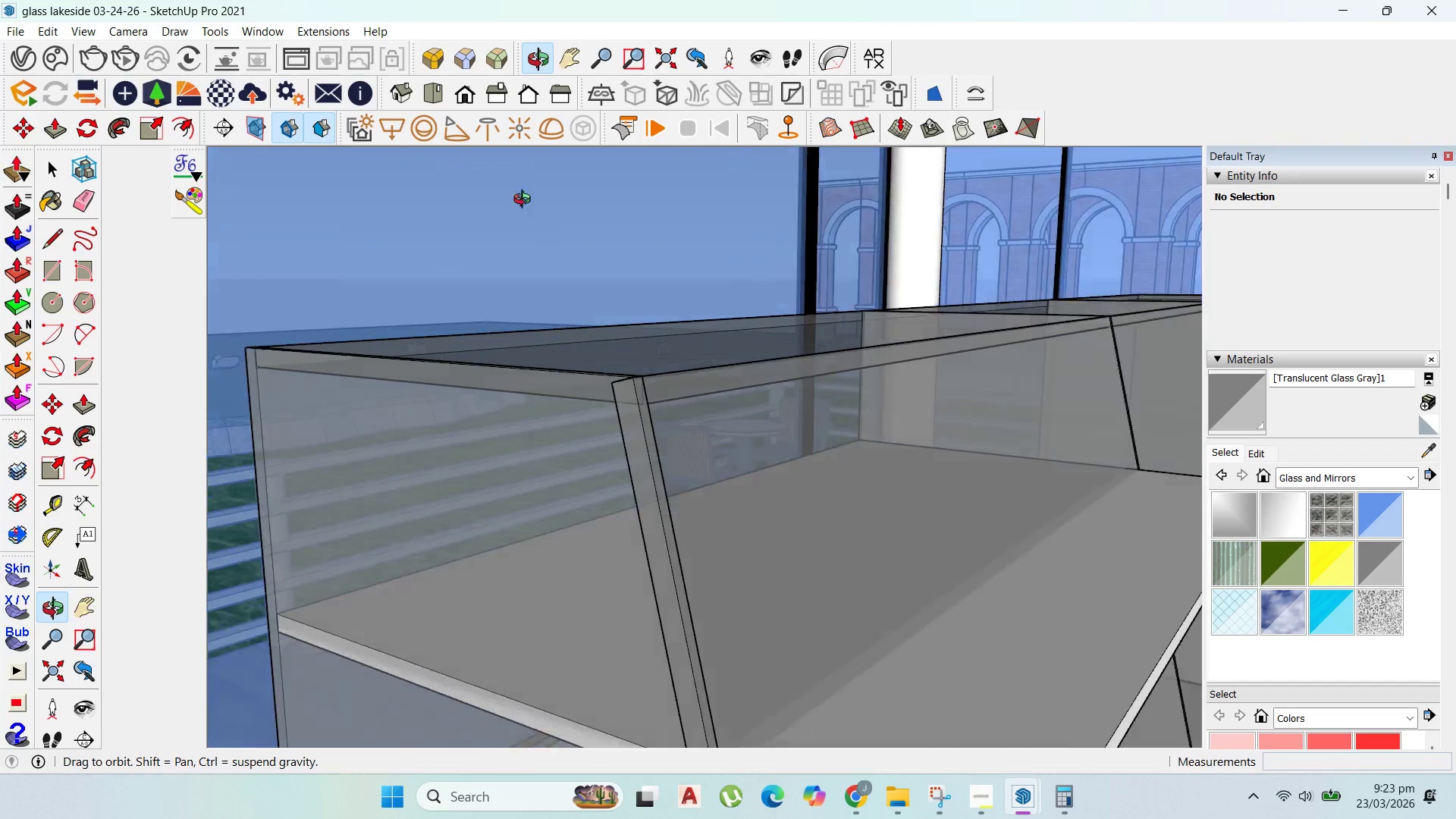 
scroll: coordinate [640, 381], scroll_direction: down, amount: 7.0
 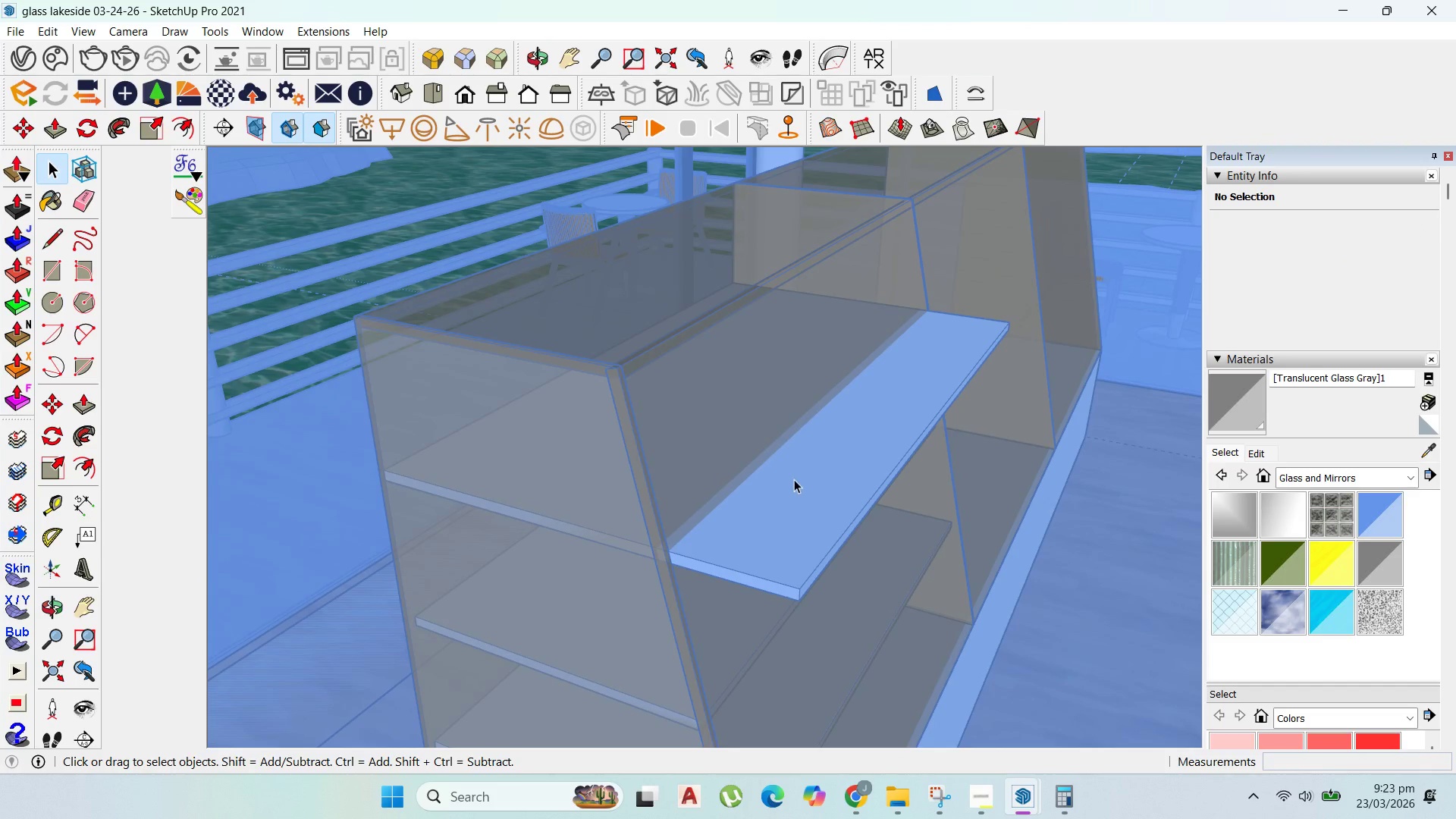 
left_click([874, 481])
 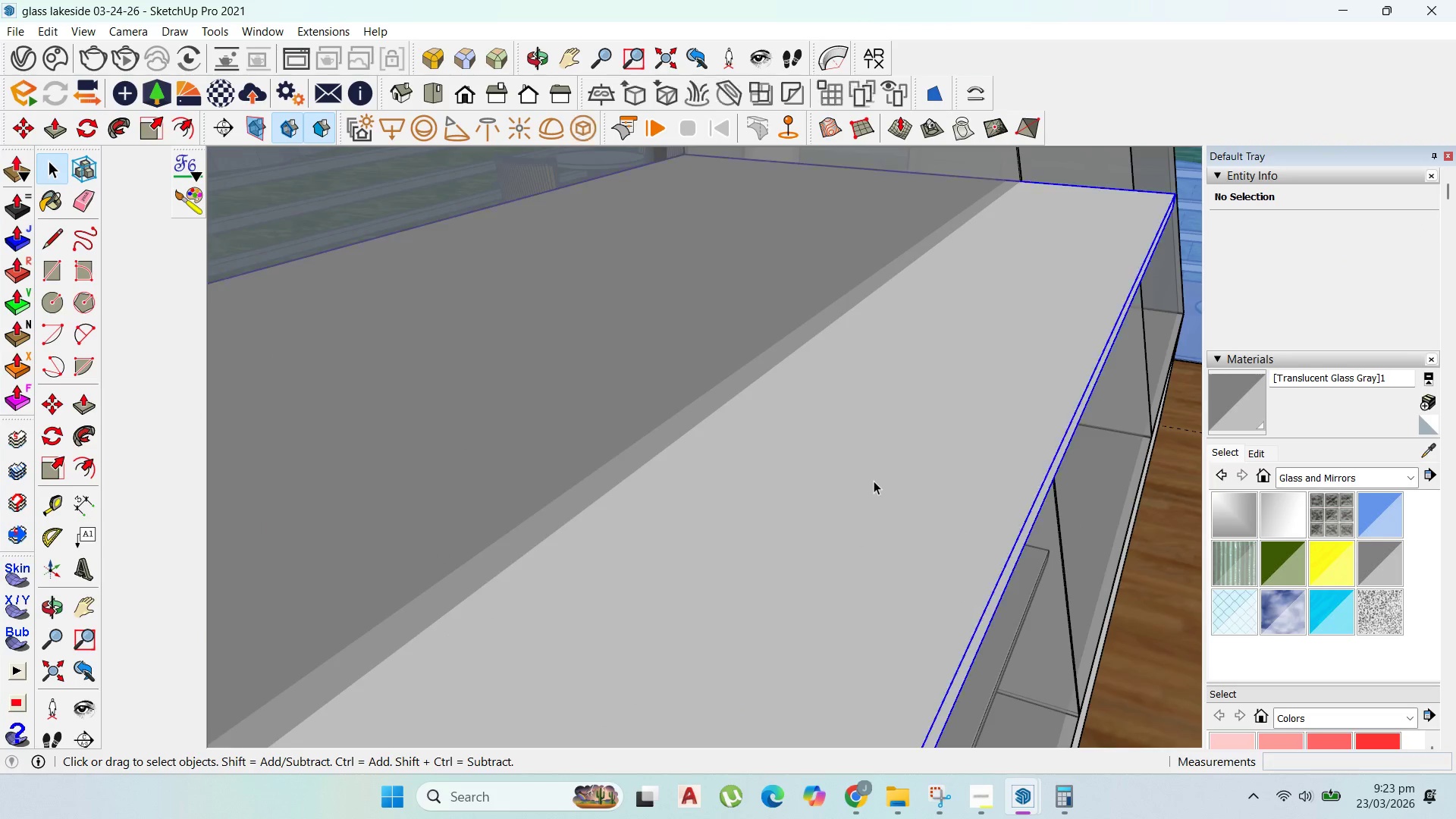 
scroll: coordinate [808, 480], scroll_direction: up, amount: 22.0
 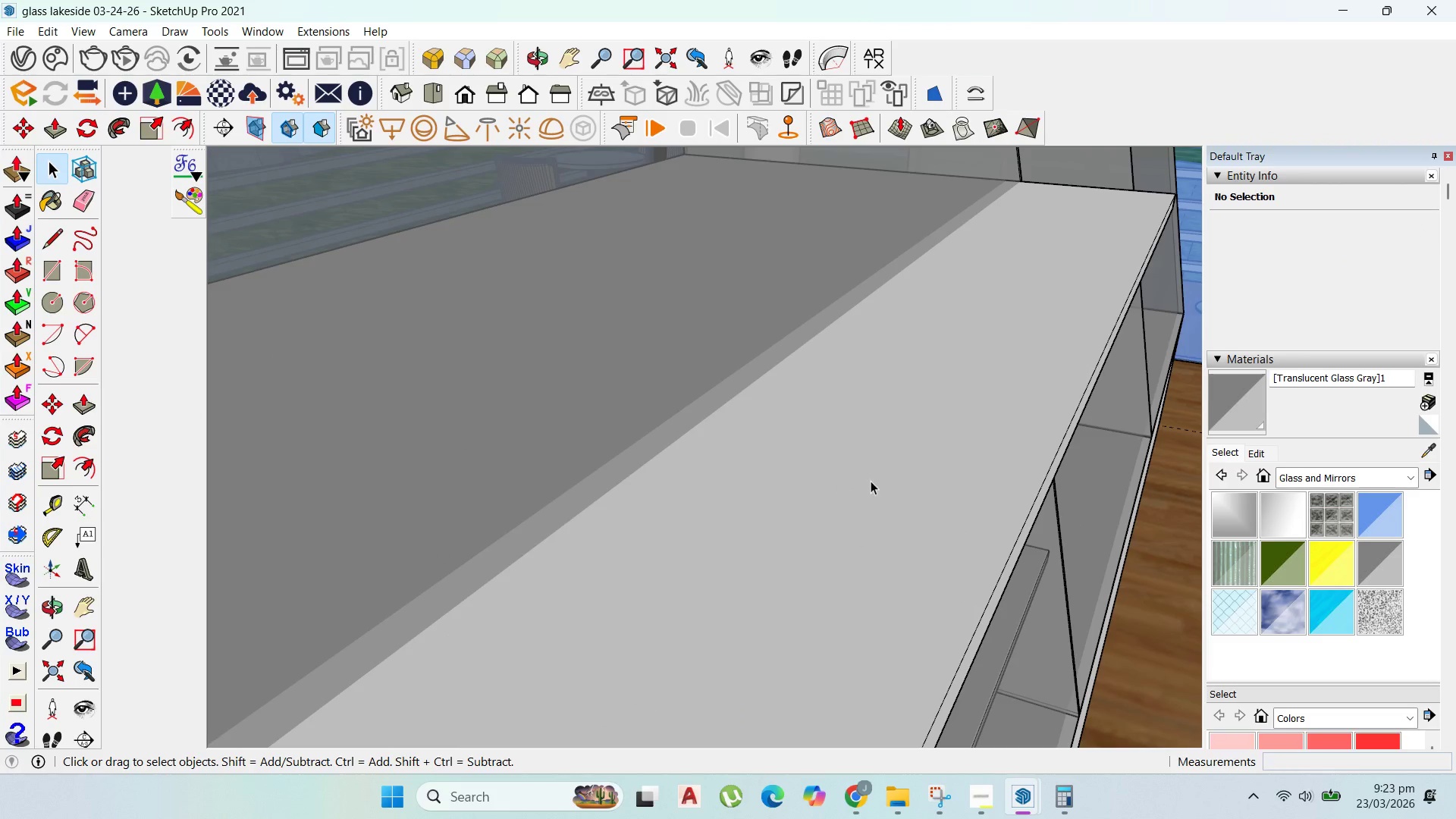 
double_click([874, 481])
 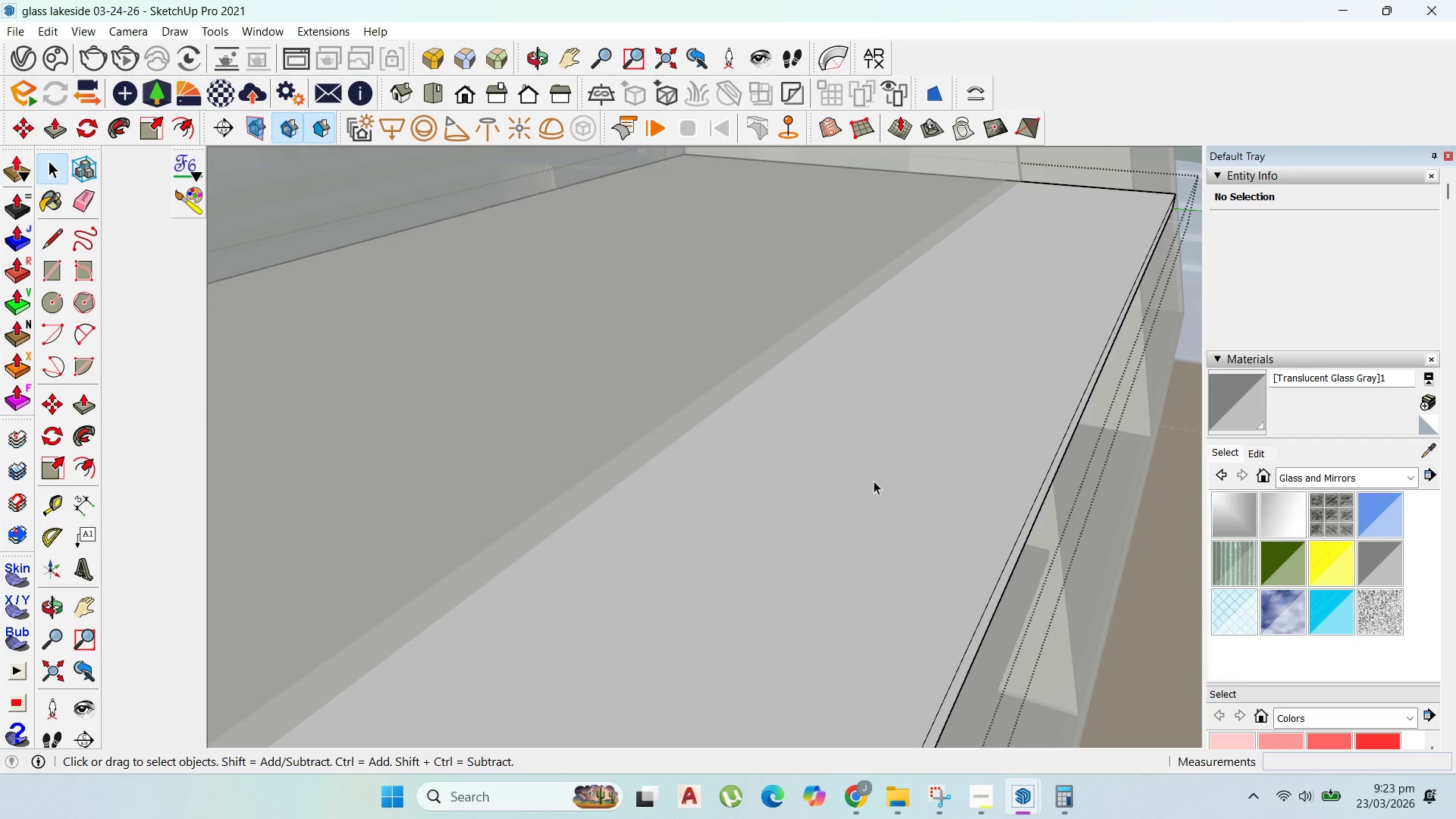 
triple_click([874, 481])
 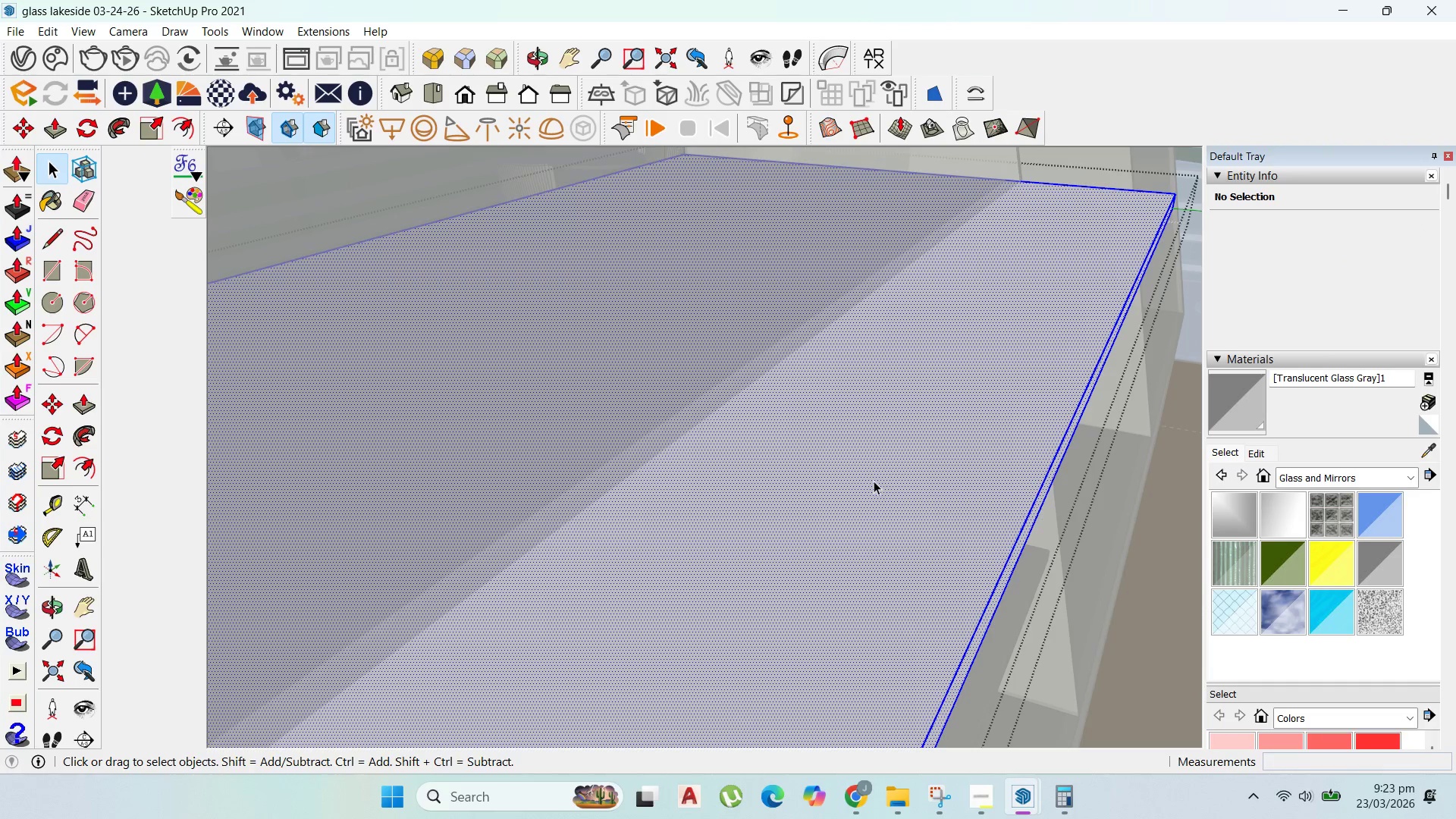 
triple_click([874, 481])
 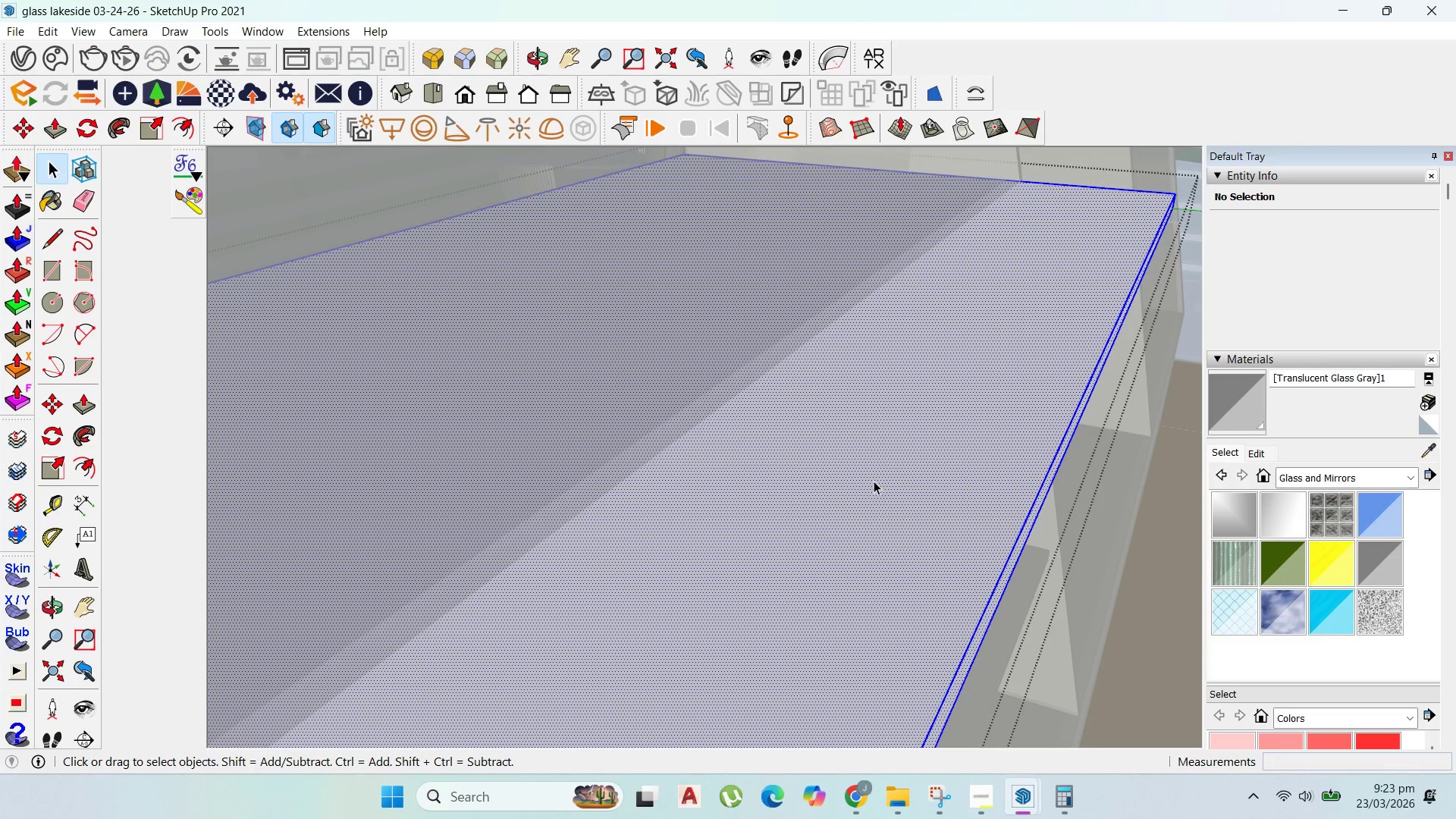 
triple_click([874, 481])
 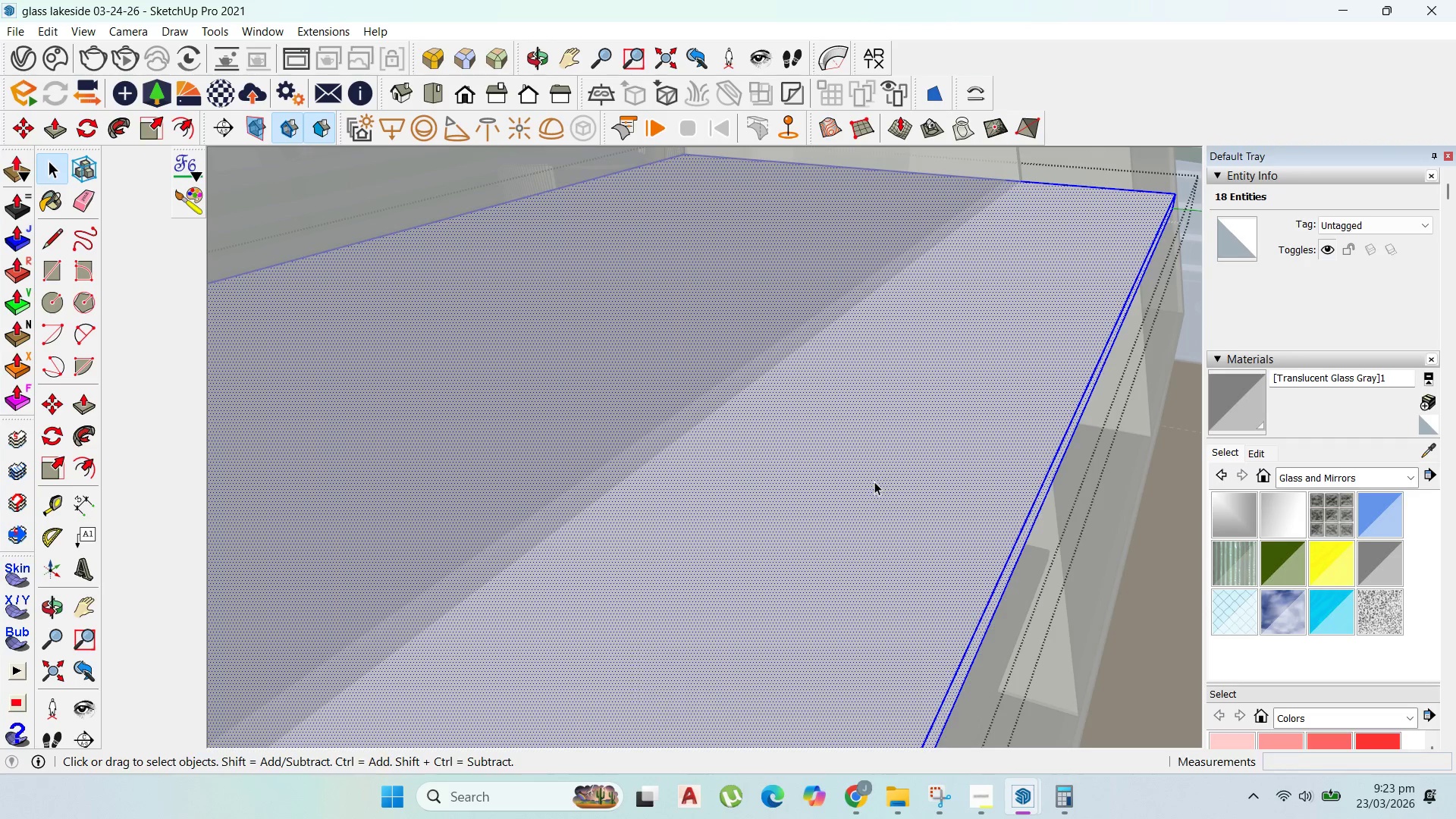 
key(P)
 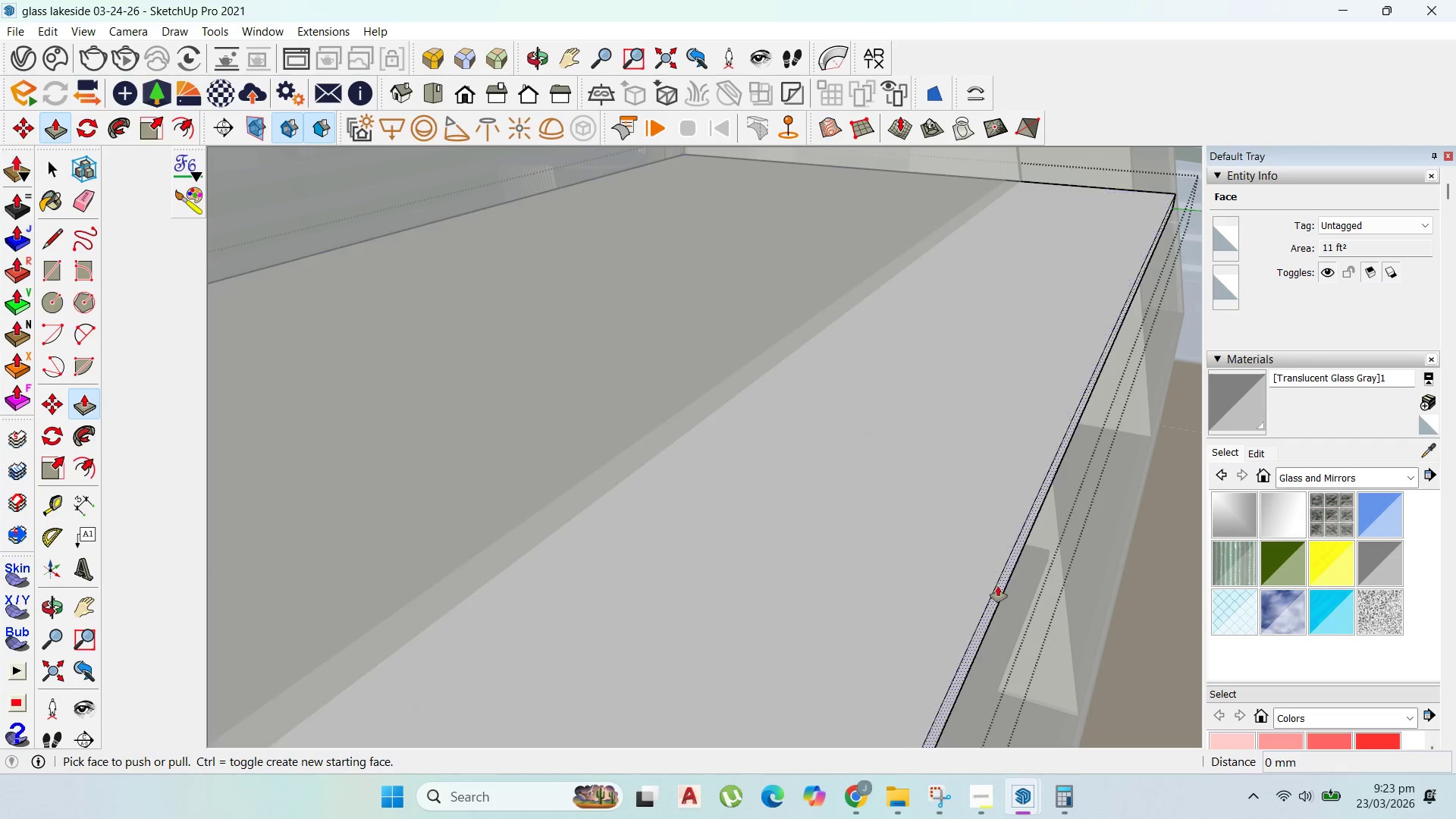 
left_click([998, 586])
 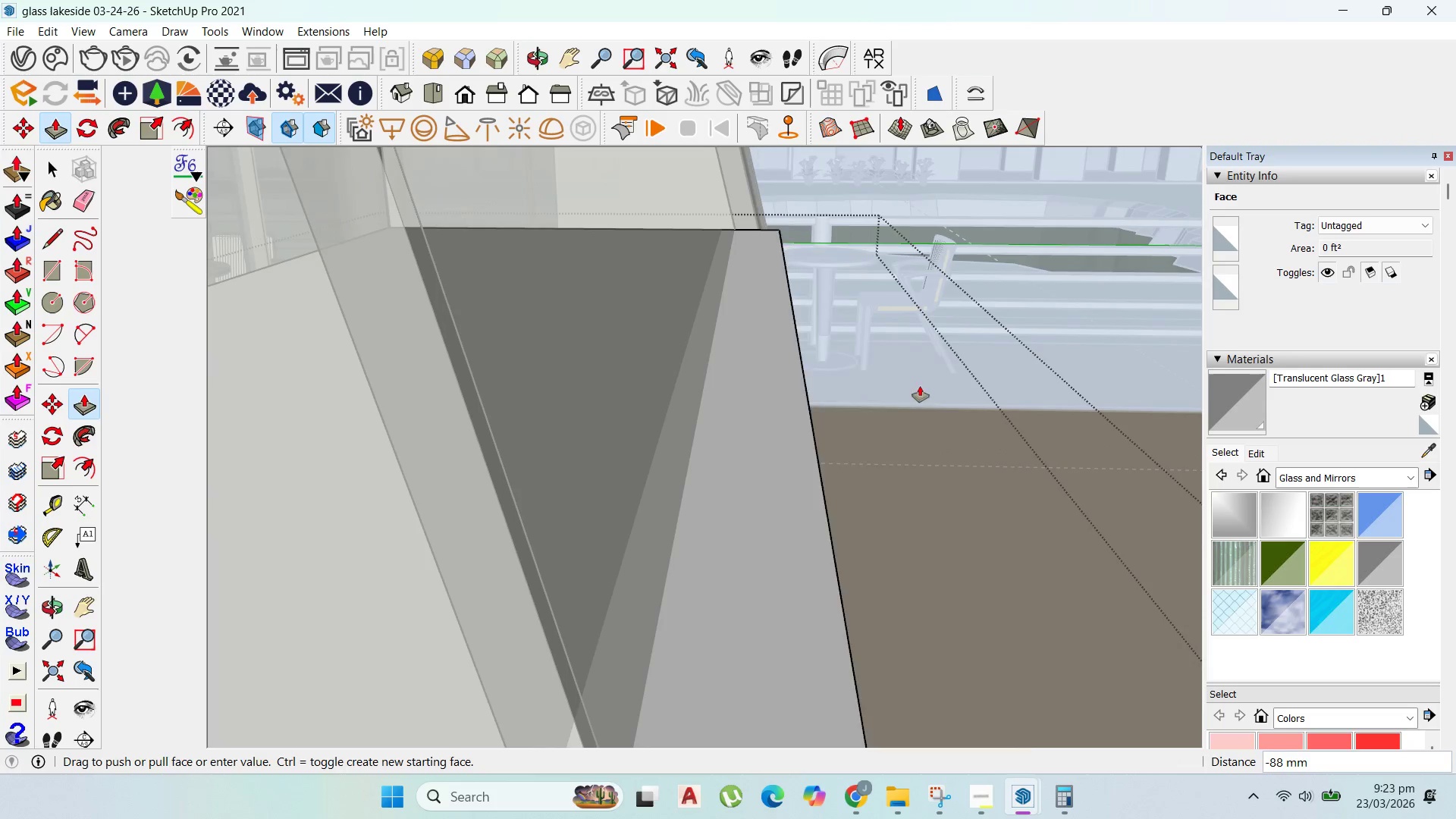 
scroll: coordinate [578, 210], scroll_direction: up, amount: 9.0
 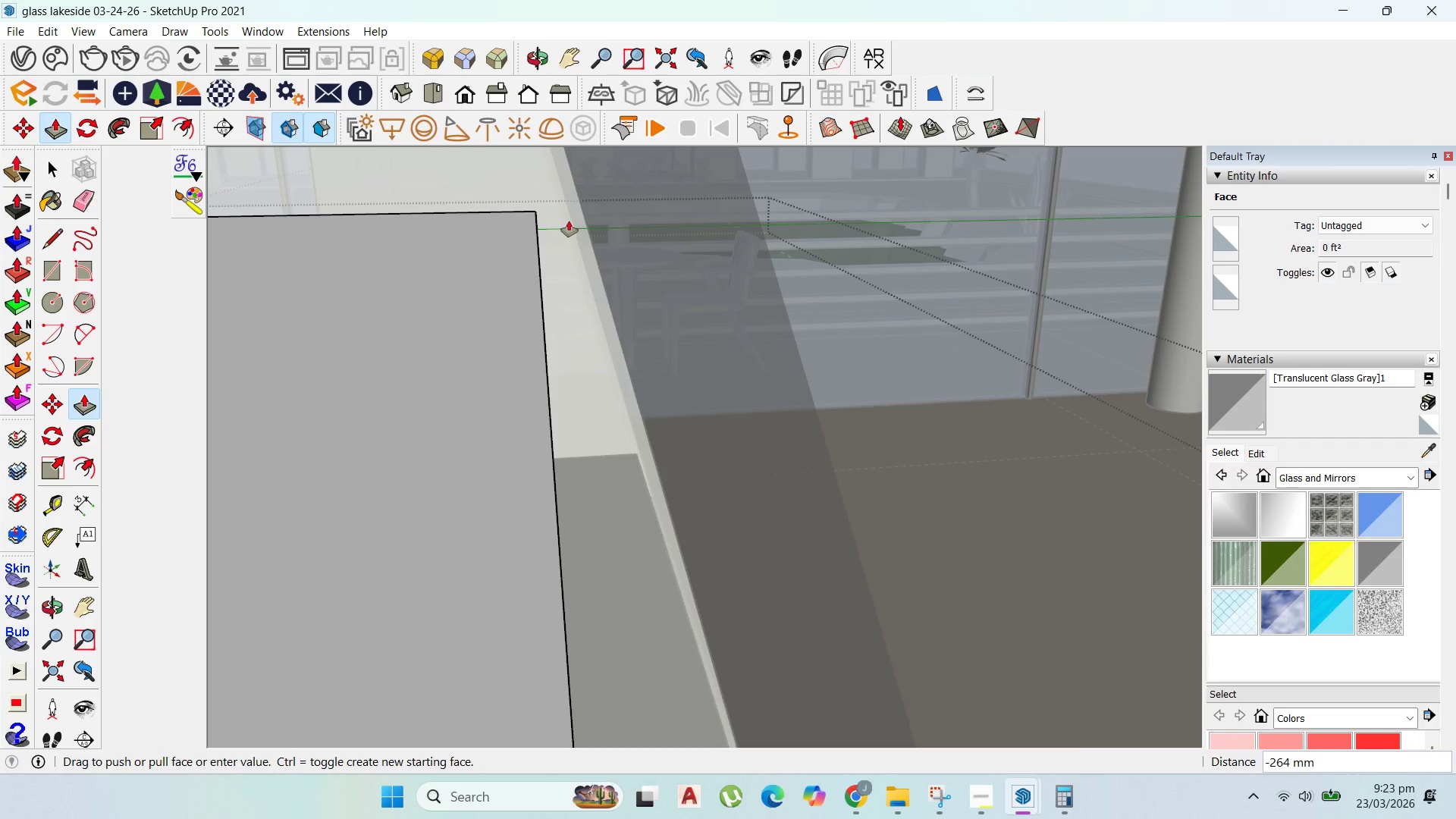 
left_click([570, 215])
 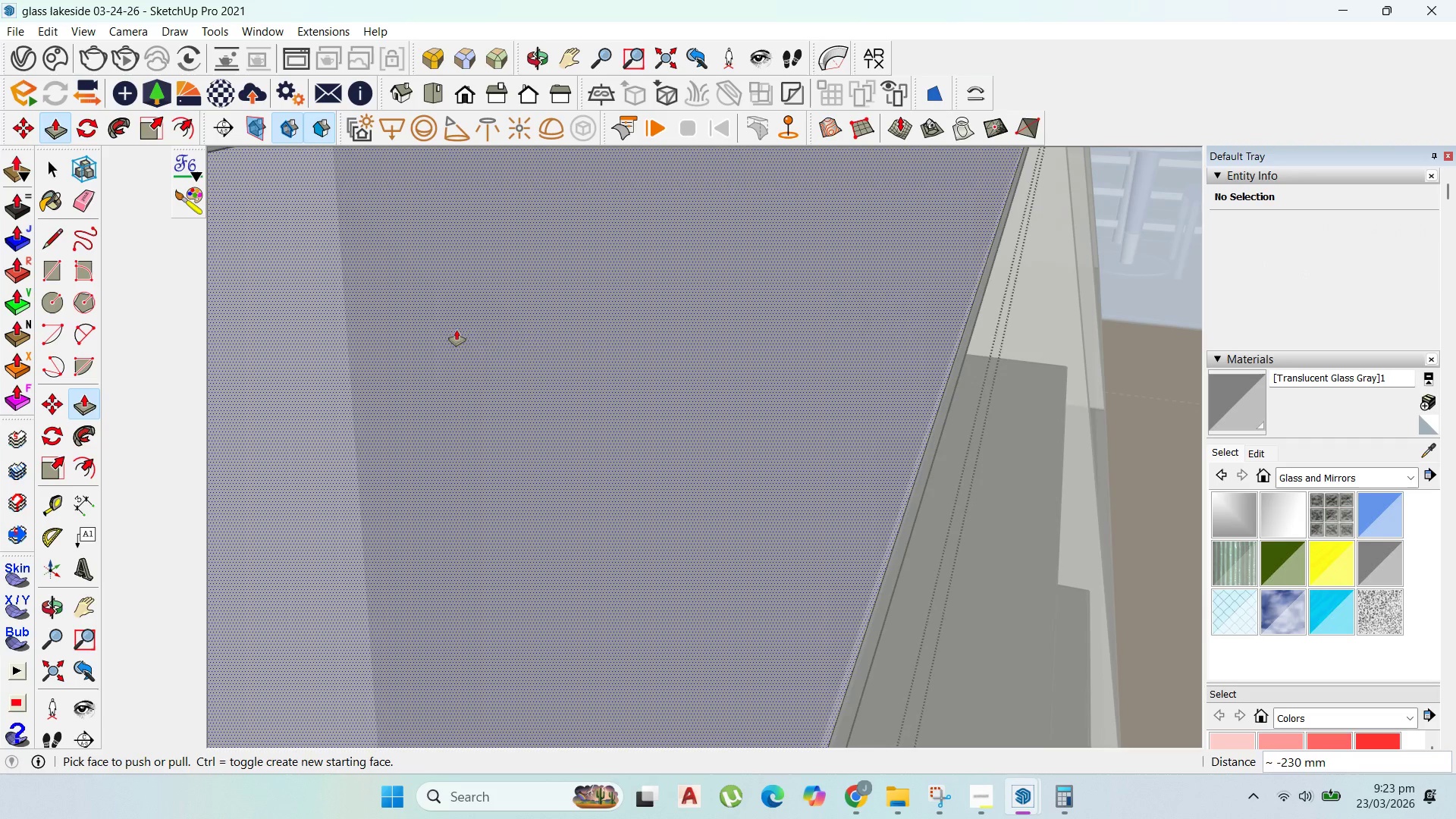 
left_click_drag(start_coordinate=[741, 472], to_coordinate=[737, 472])
 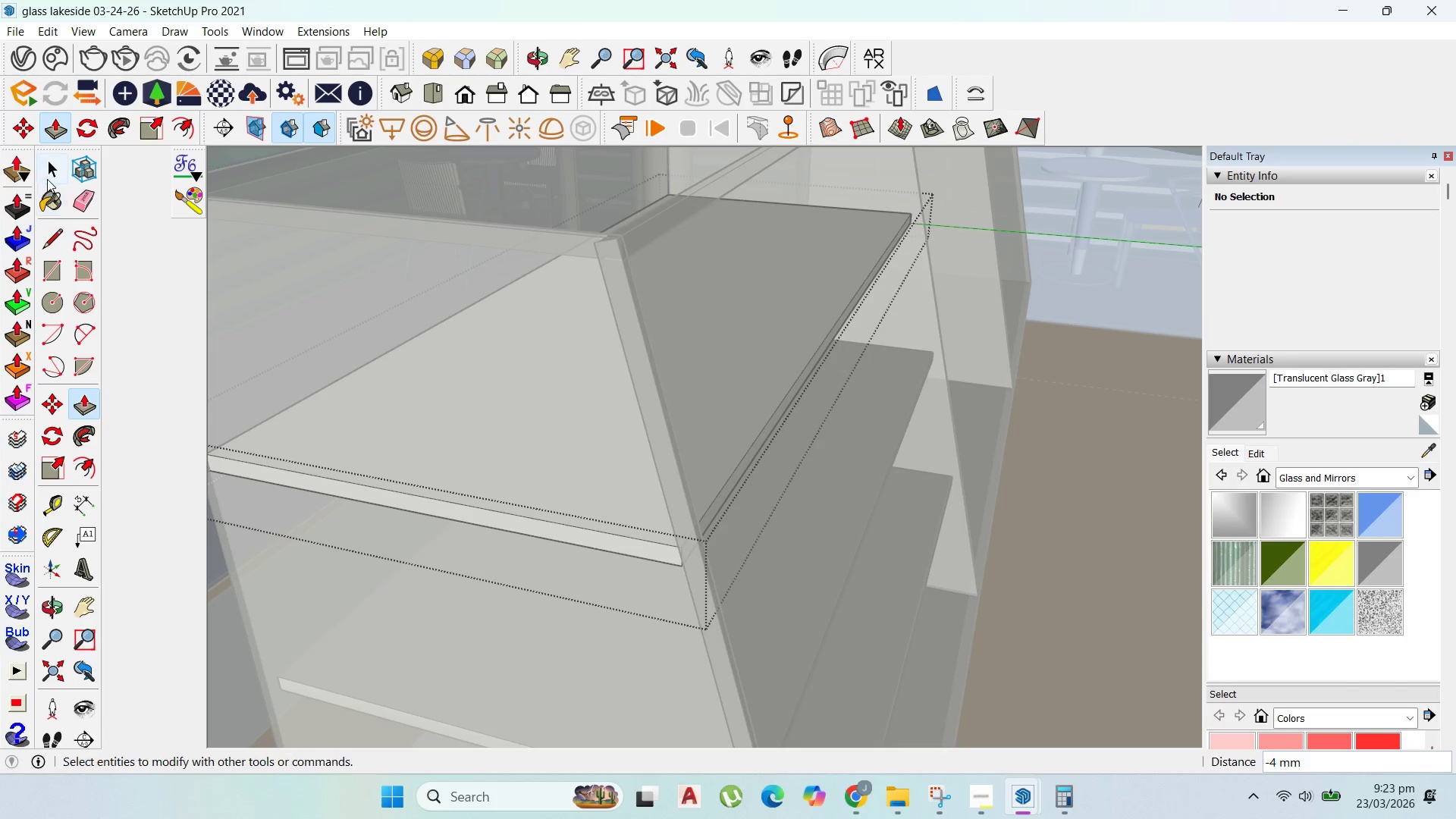 
scroll: coordinate [741, 472], scroll_direction: down, amount: 21.0
 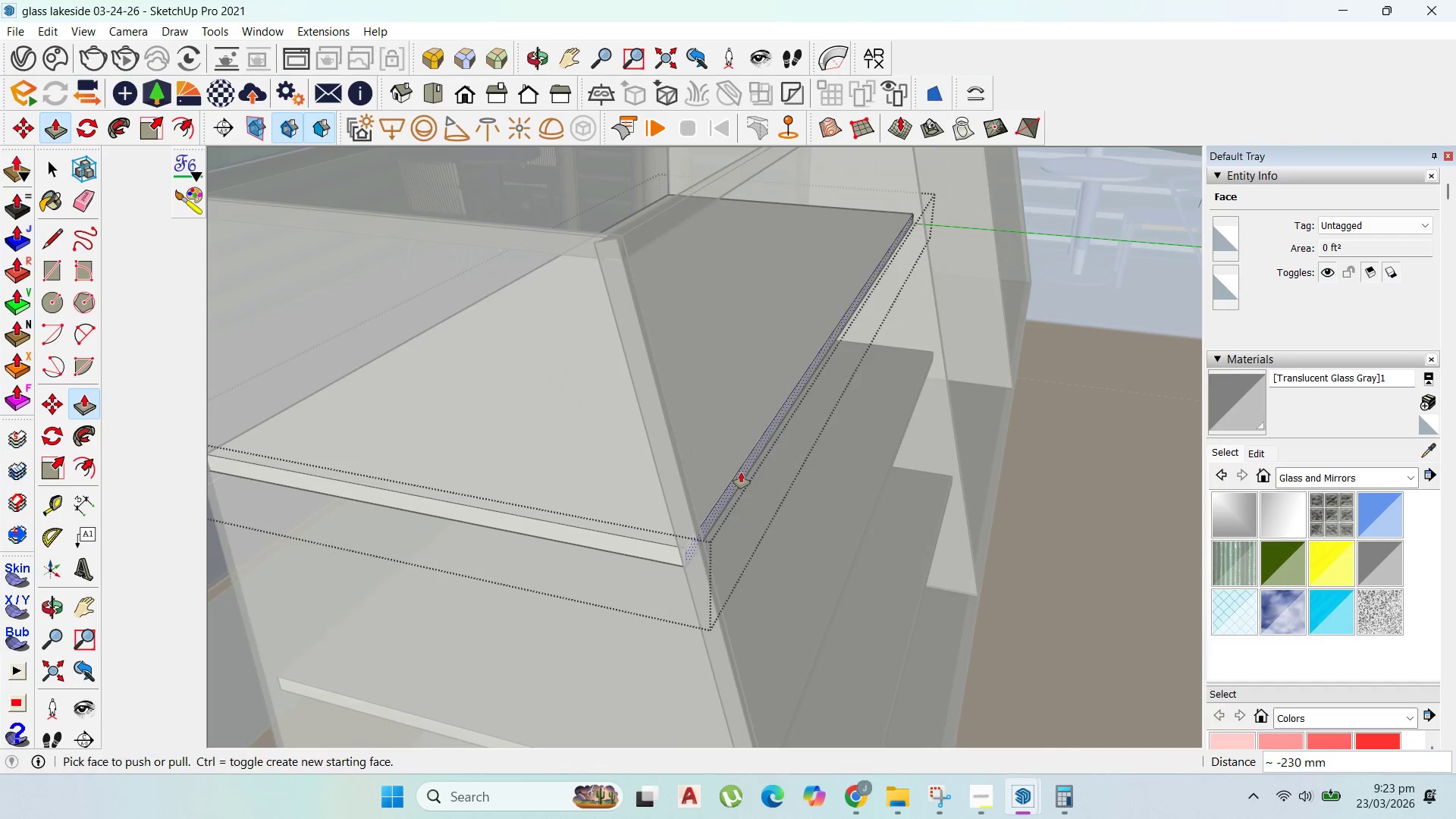 
left_click([47, 178])
 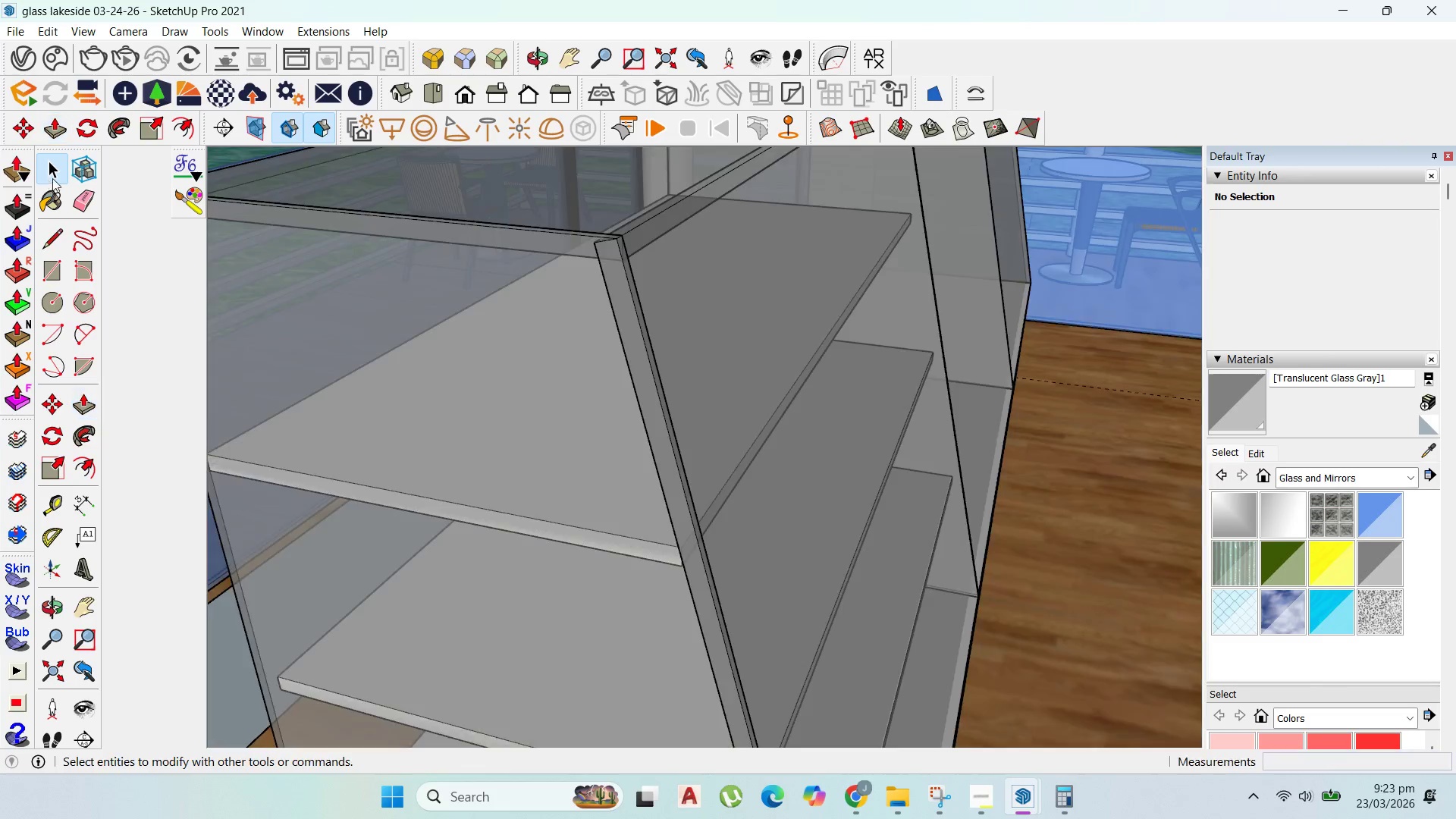 
key(Escape)
 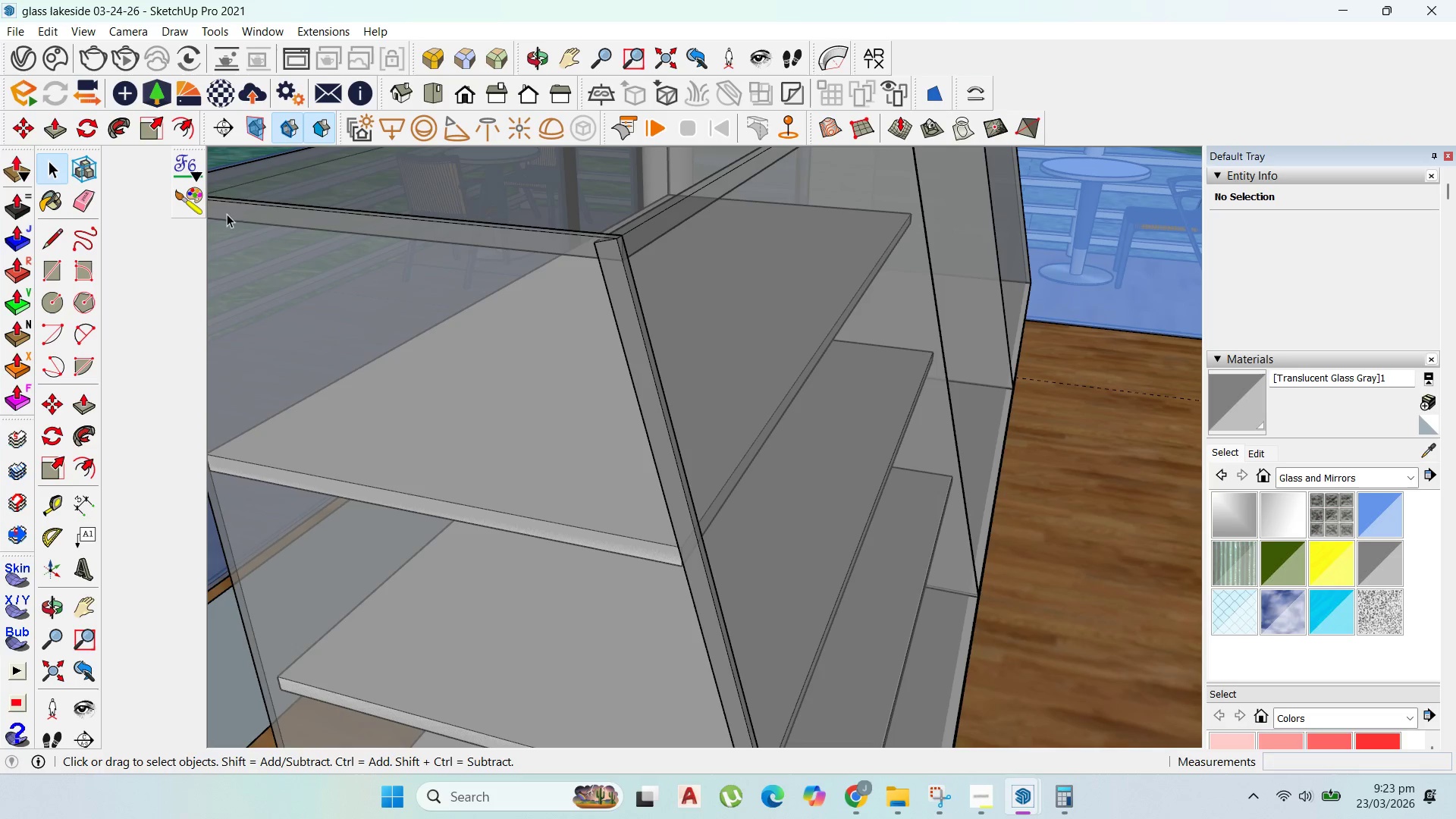 
key(Escape)
 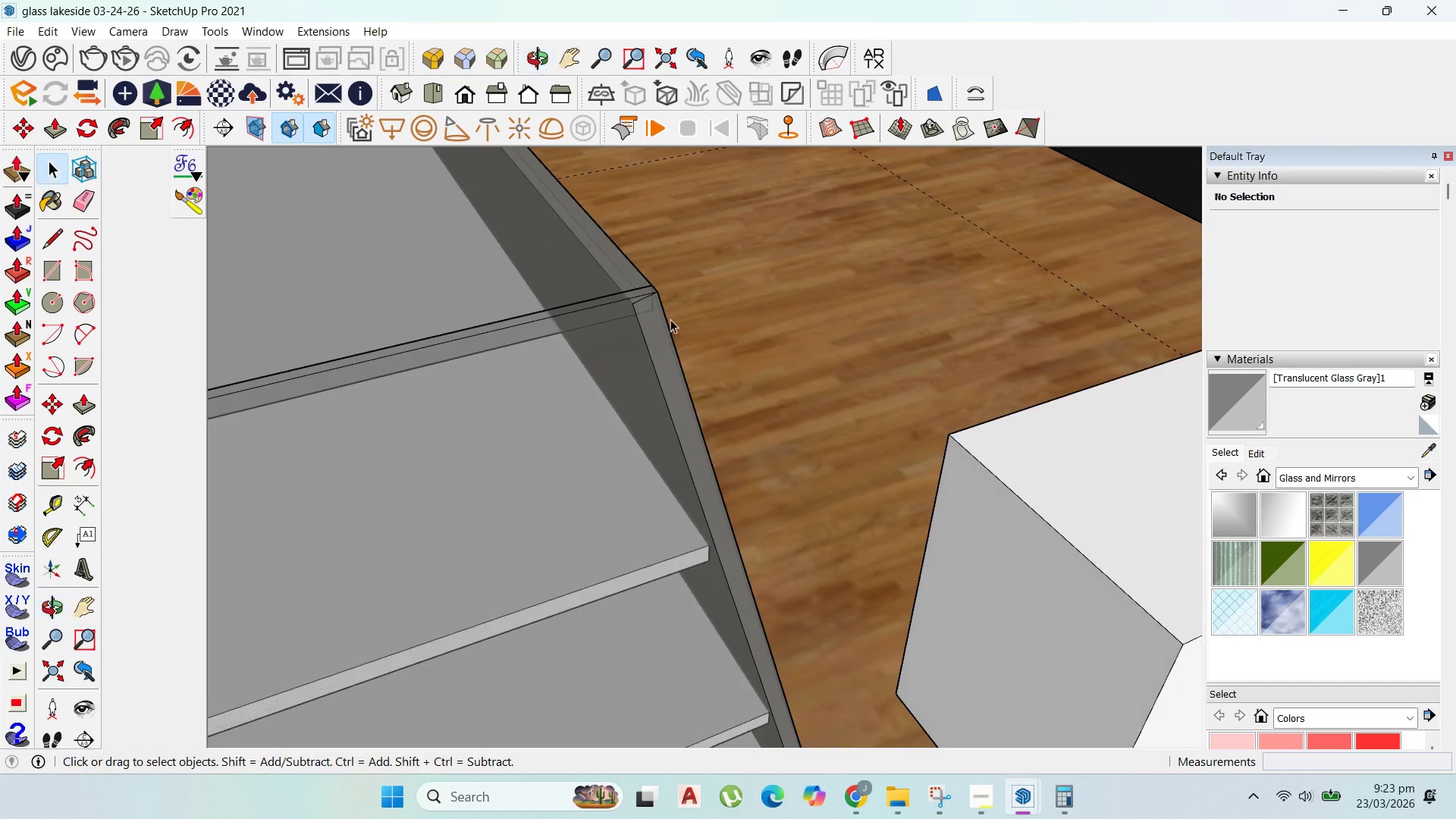 
scroll: coordinate [916, 335], scroll_direction: down, amount: 5.0
 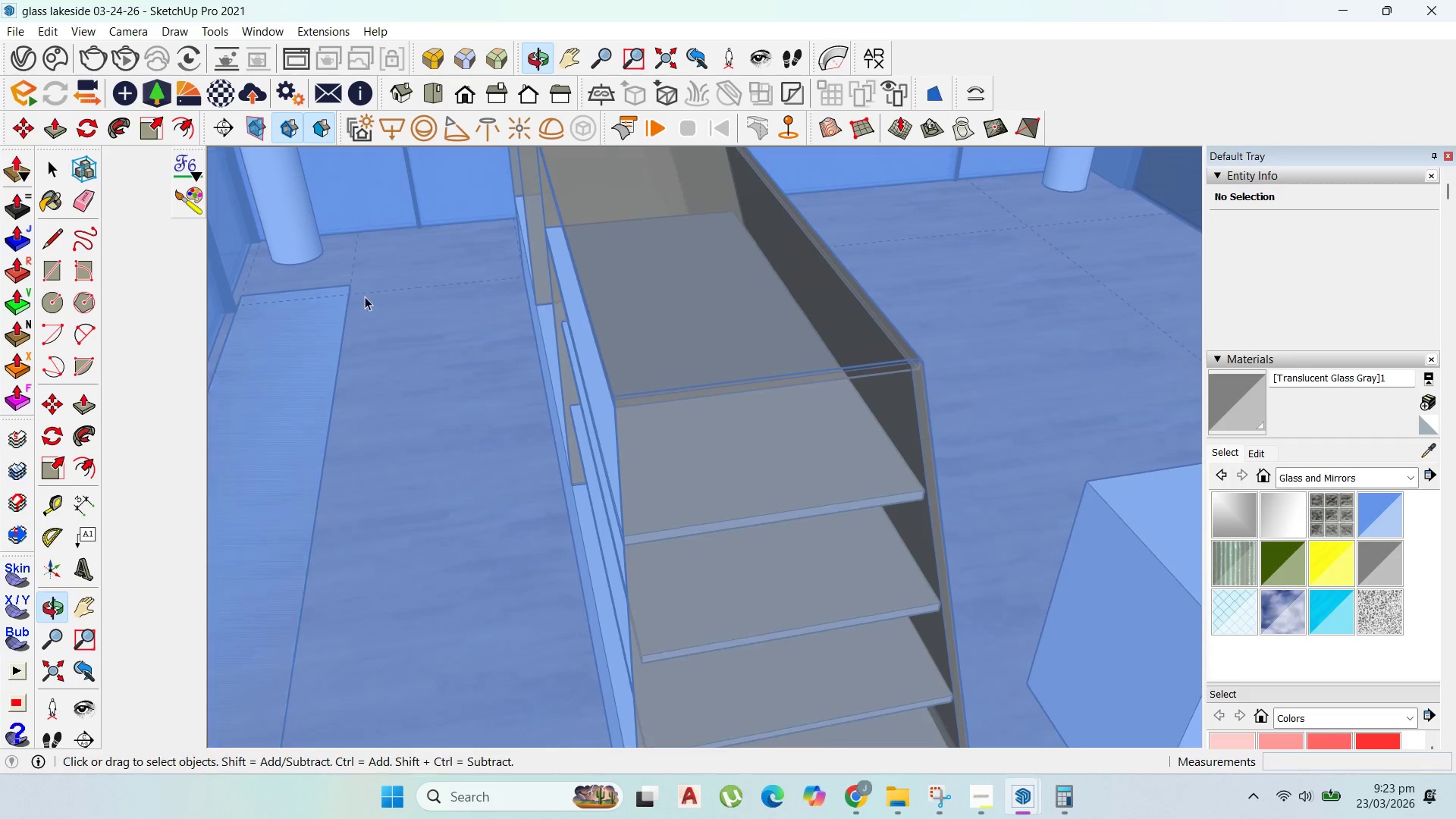 
scroll: coordinate [588, 336], scroll_direction: up, amount: 29.0
 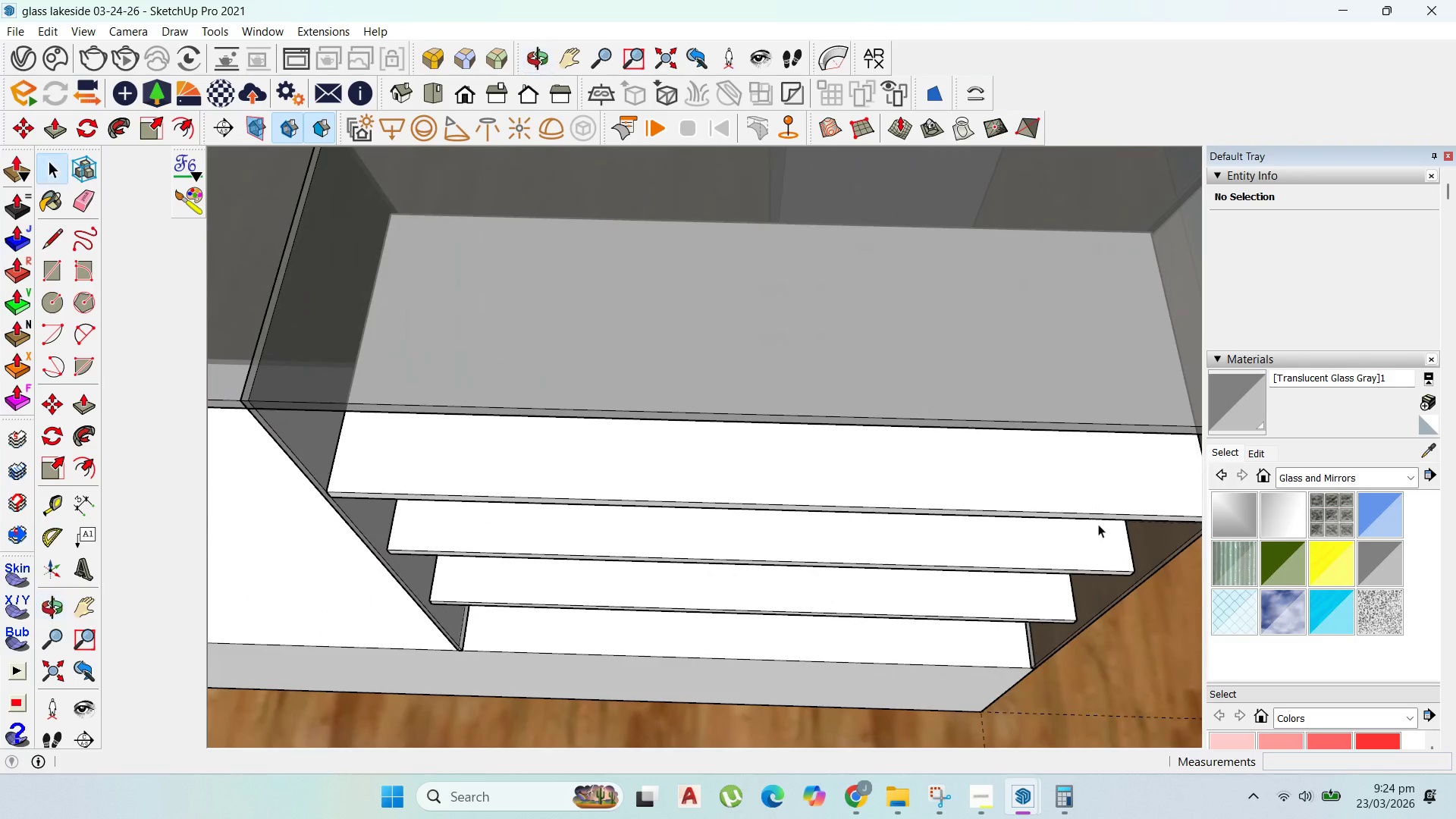 
double_click([441, 483])
 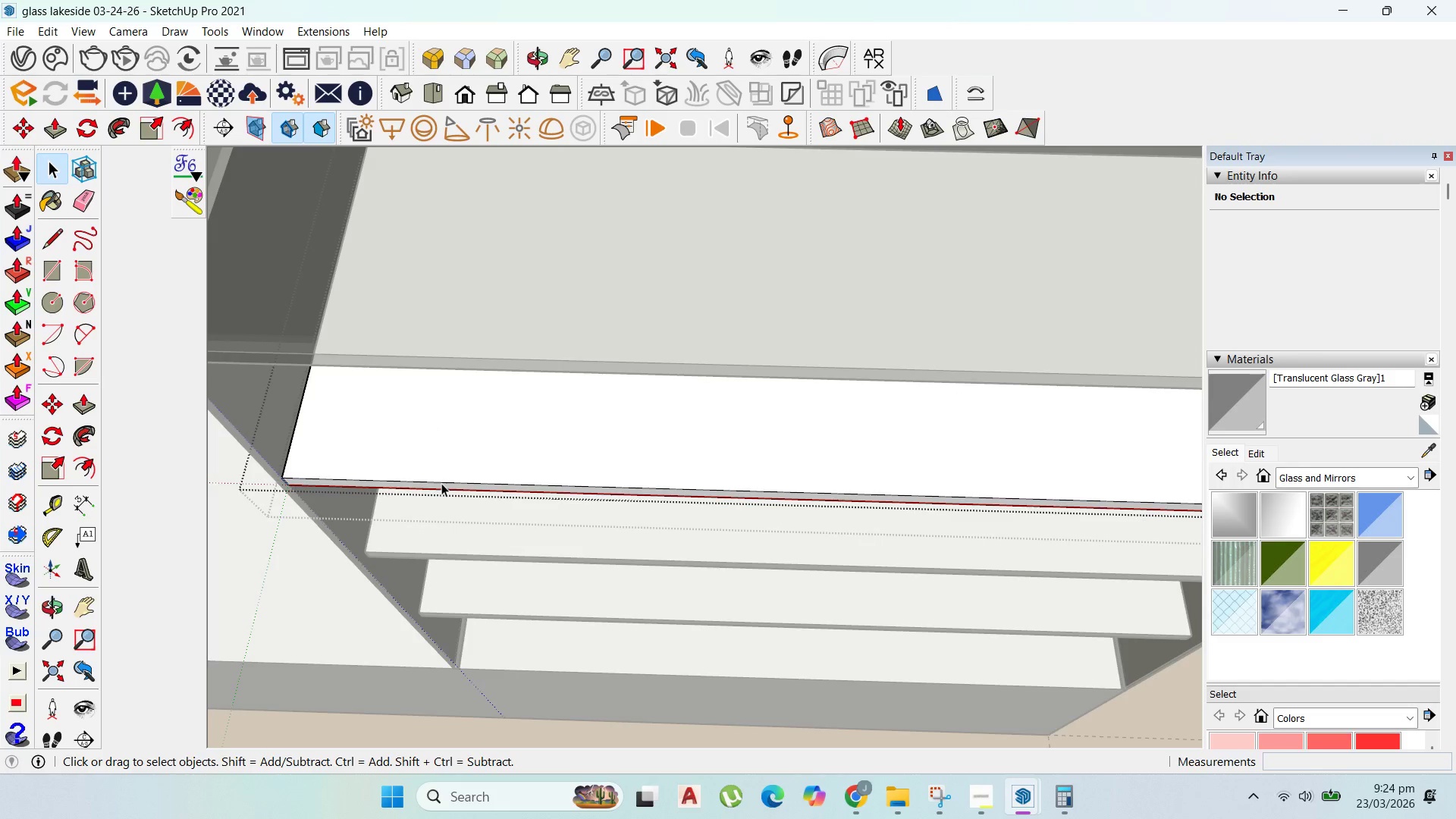 
scroll: coordinate [483, 540], scroll_direction: up, amount: 2.0
 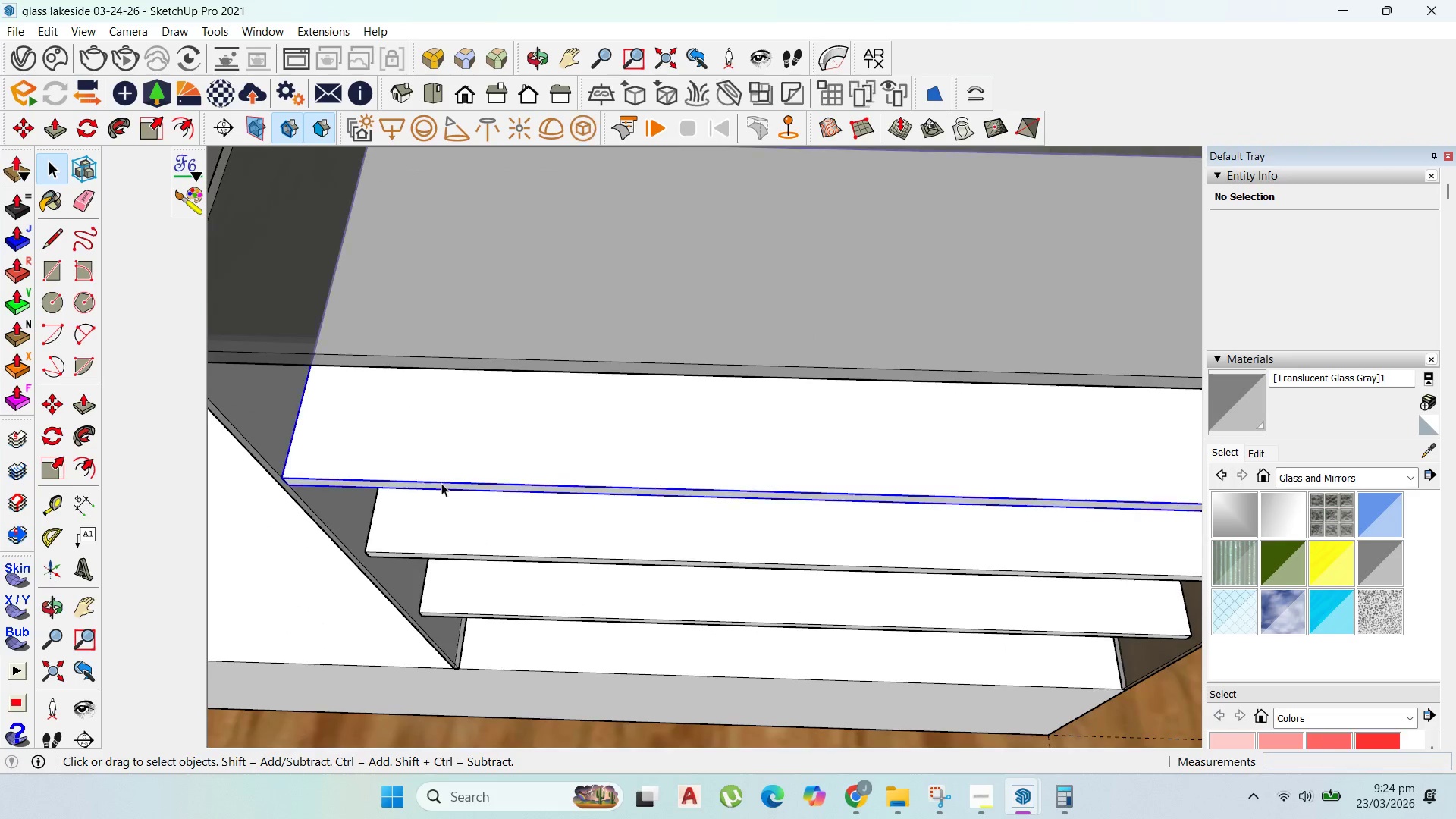 
triple_click([441, 483])
 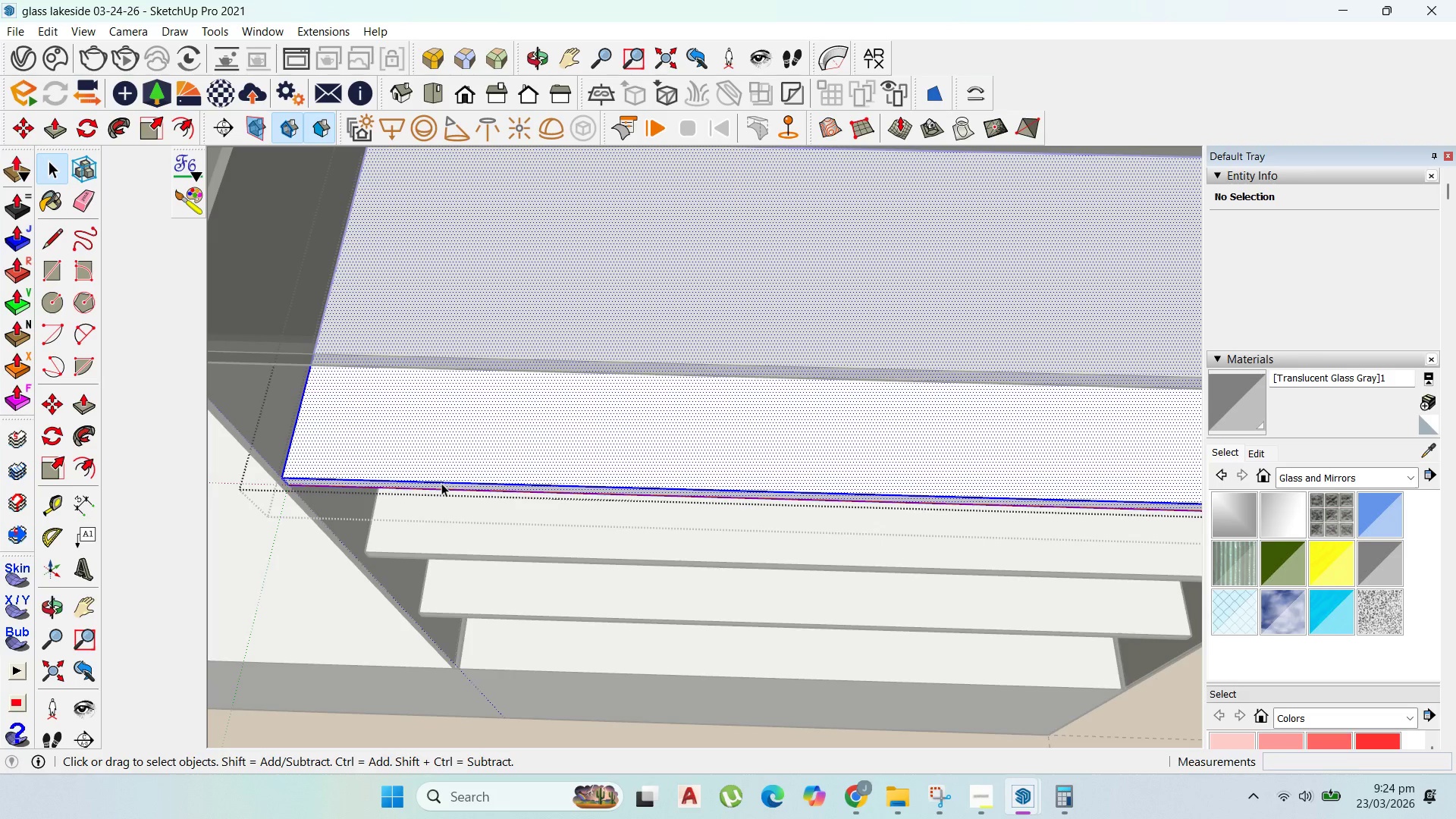 
triple_click([441, 483])
 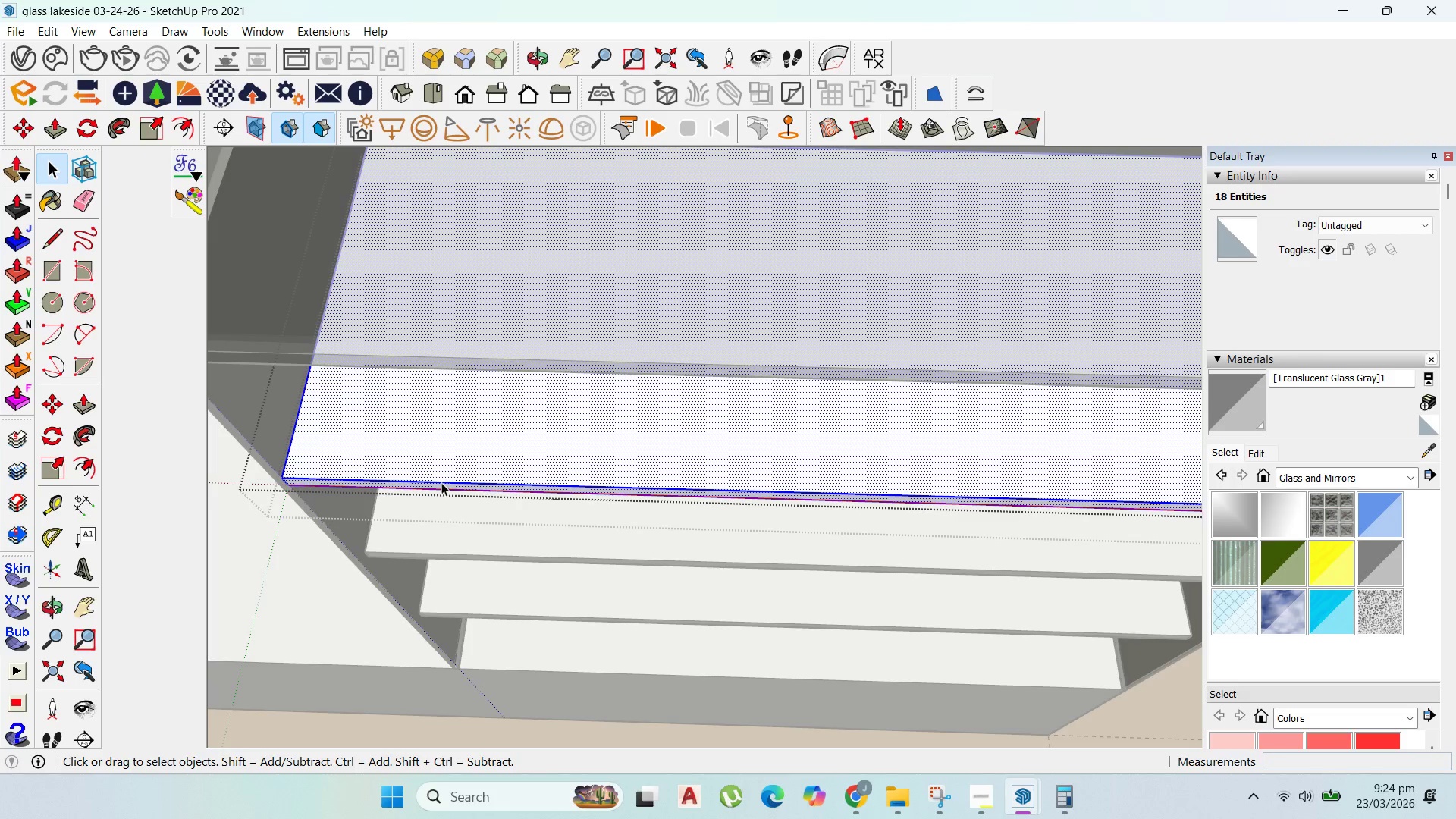 
key(P)
 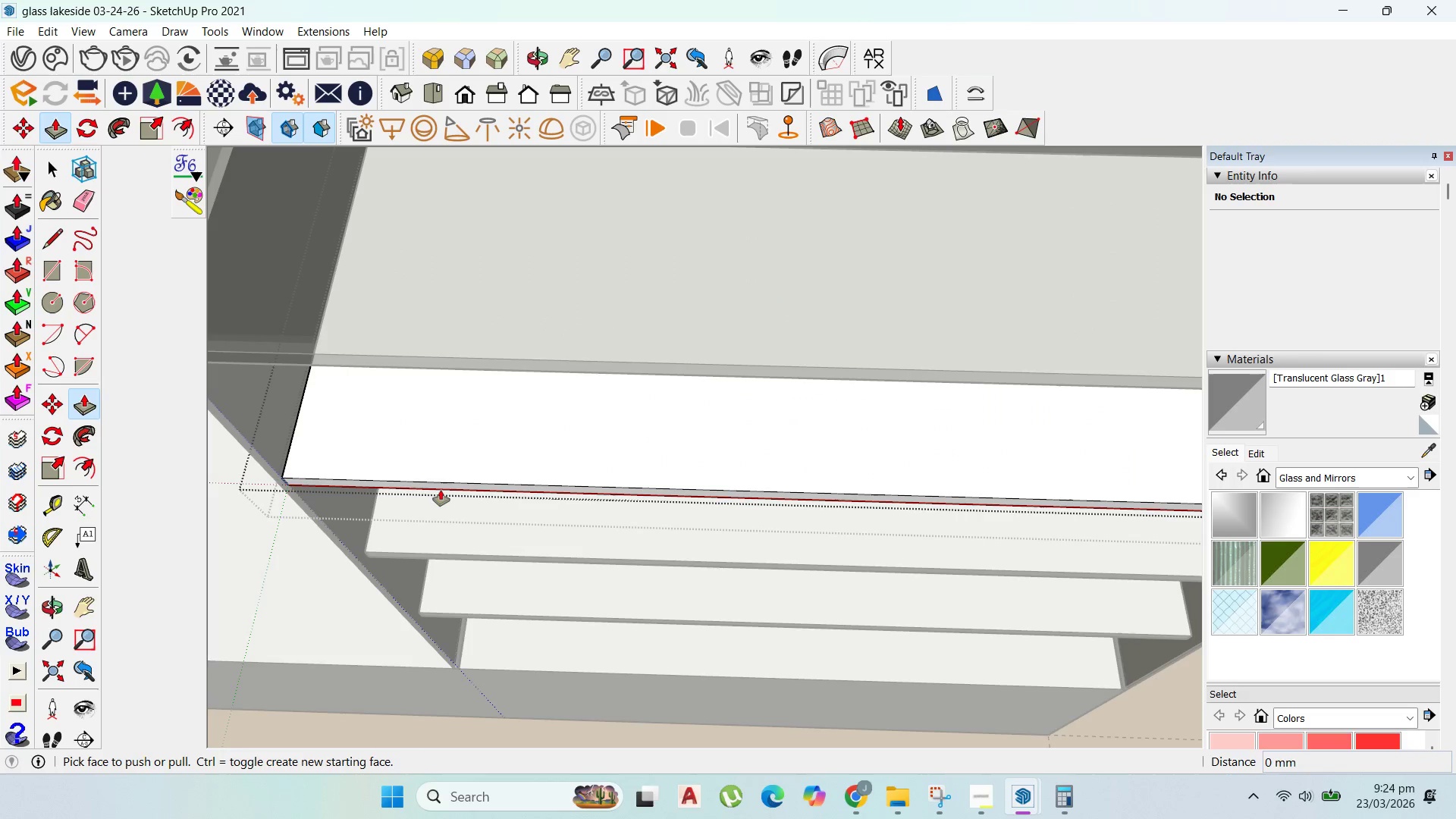 
left_click_drag(start_coordinate=[441, 490], to_coordinate=[448, 472])
 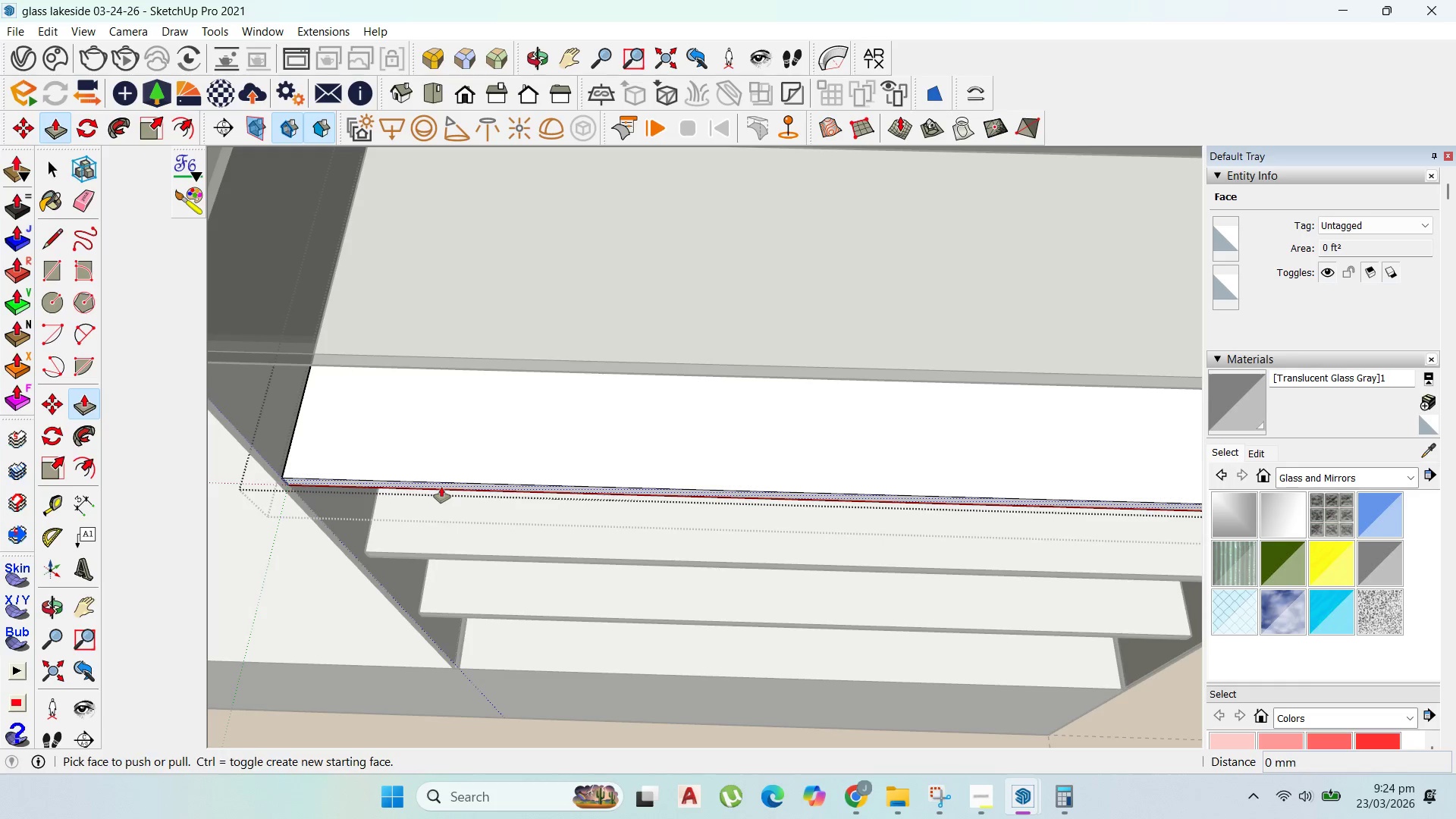 
left_click_drag(start_coordinate=[441, 487], to_coordinate=[453, 475])
 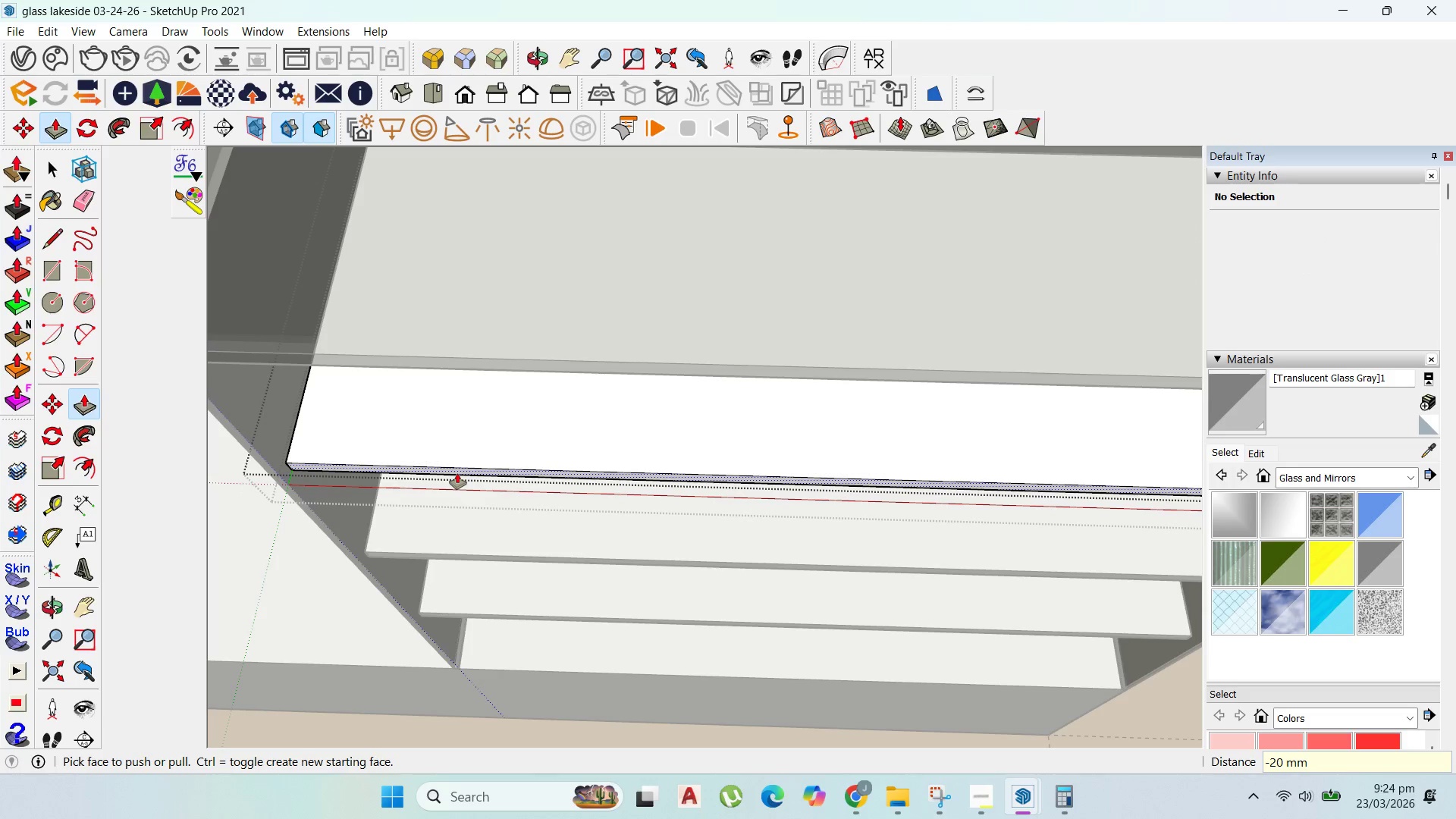 
type(20)
 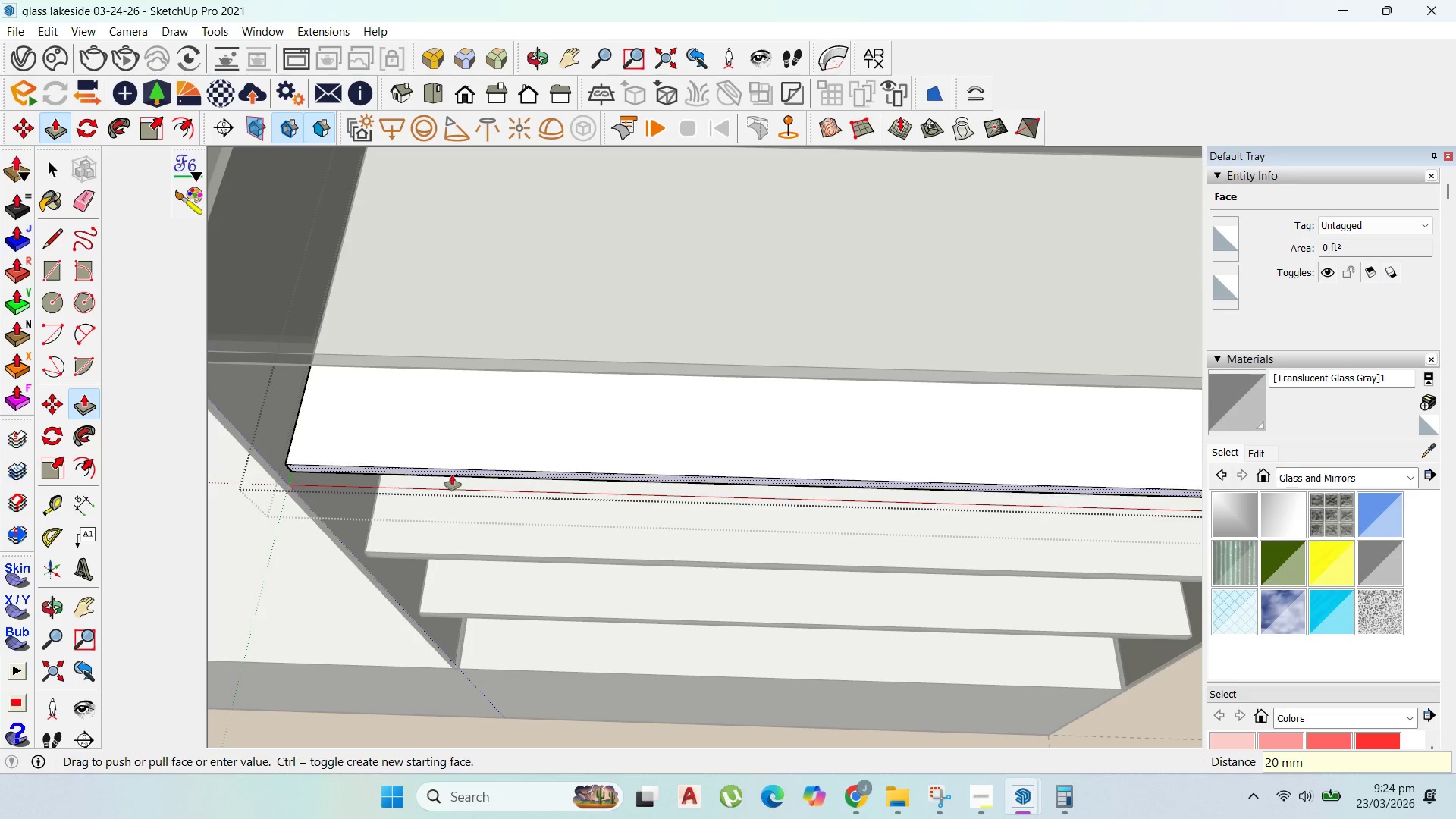 
key(Enter)
 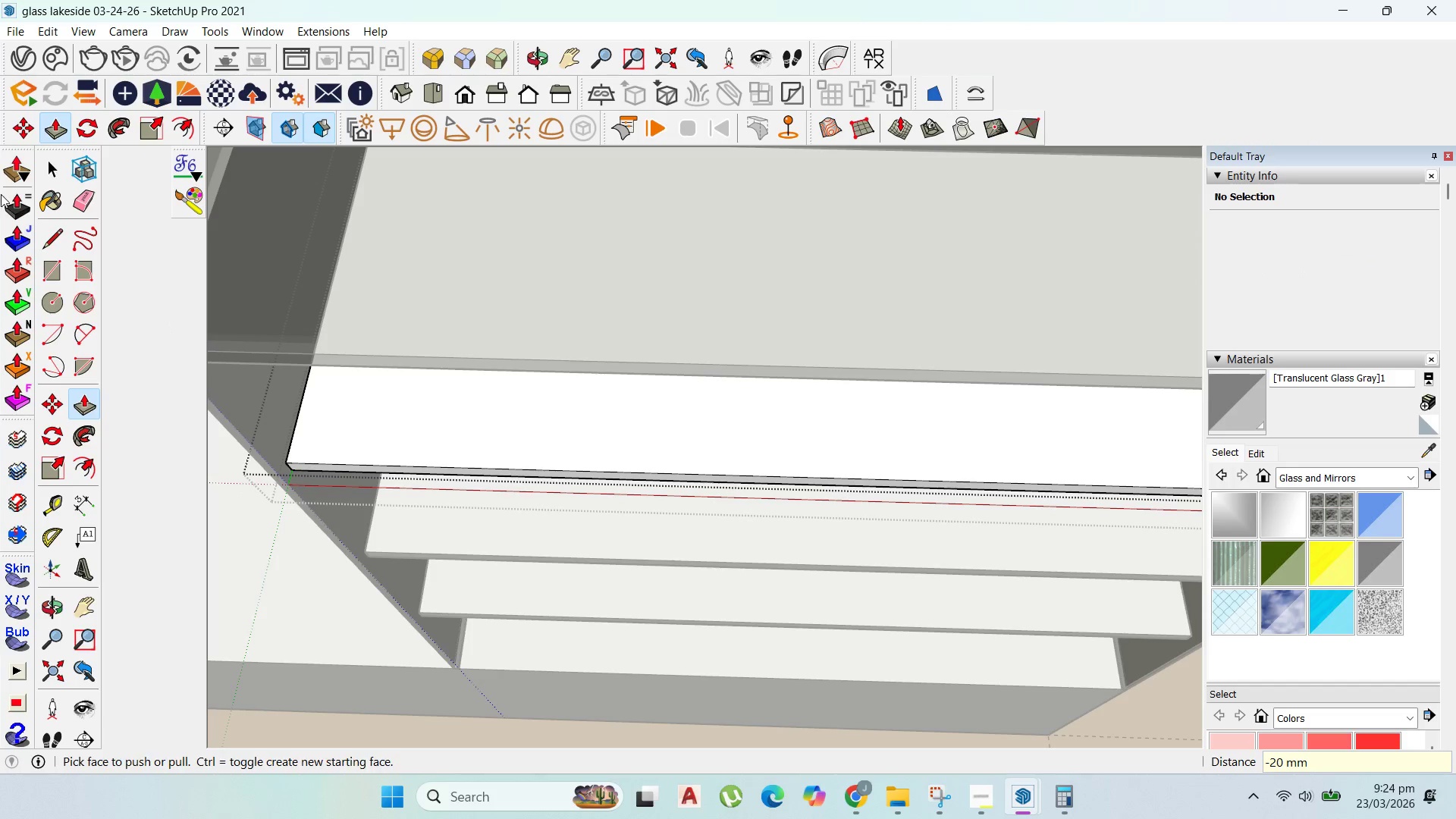 
left_click([49, 169])
 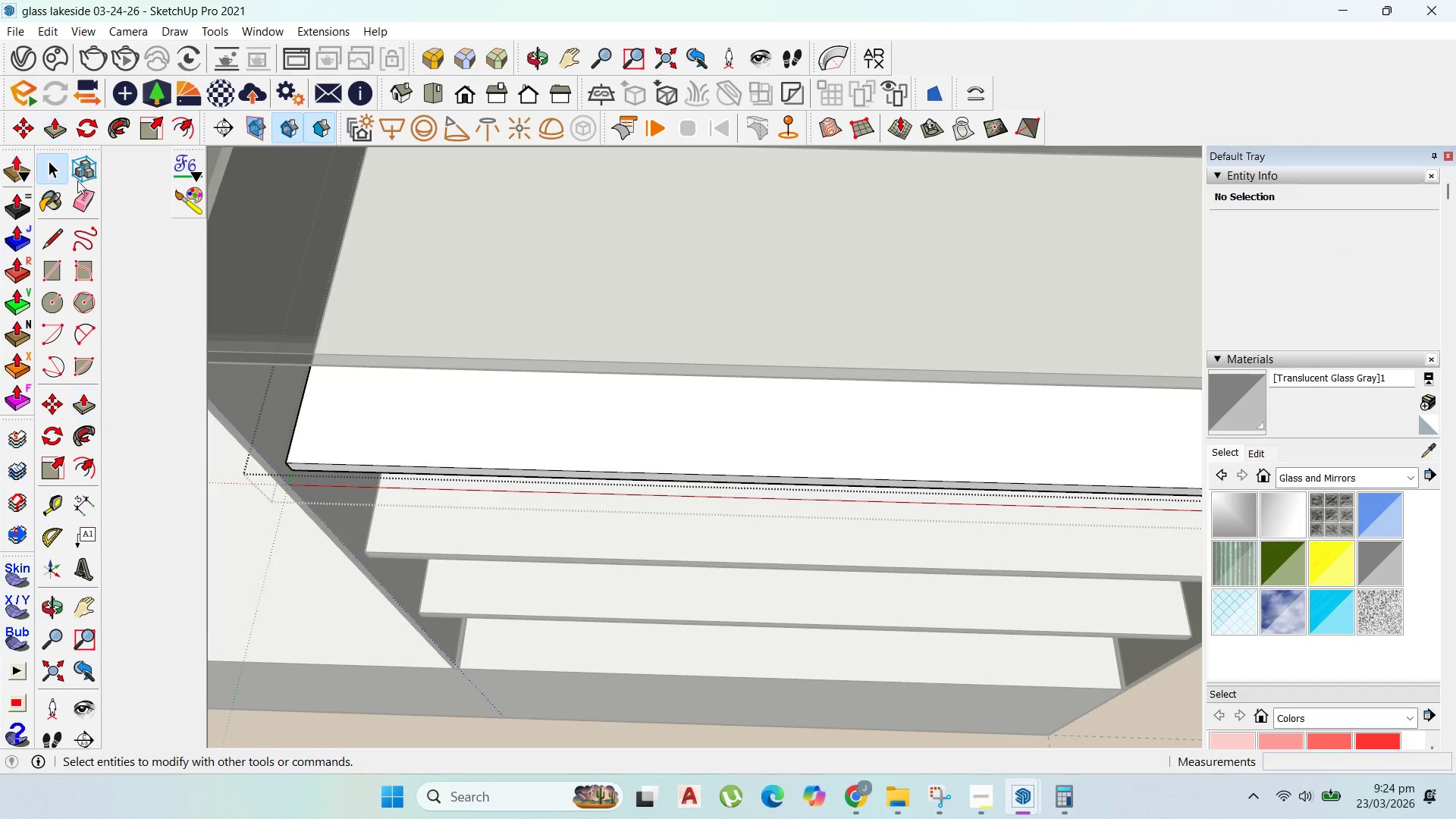 
key(Escape)
 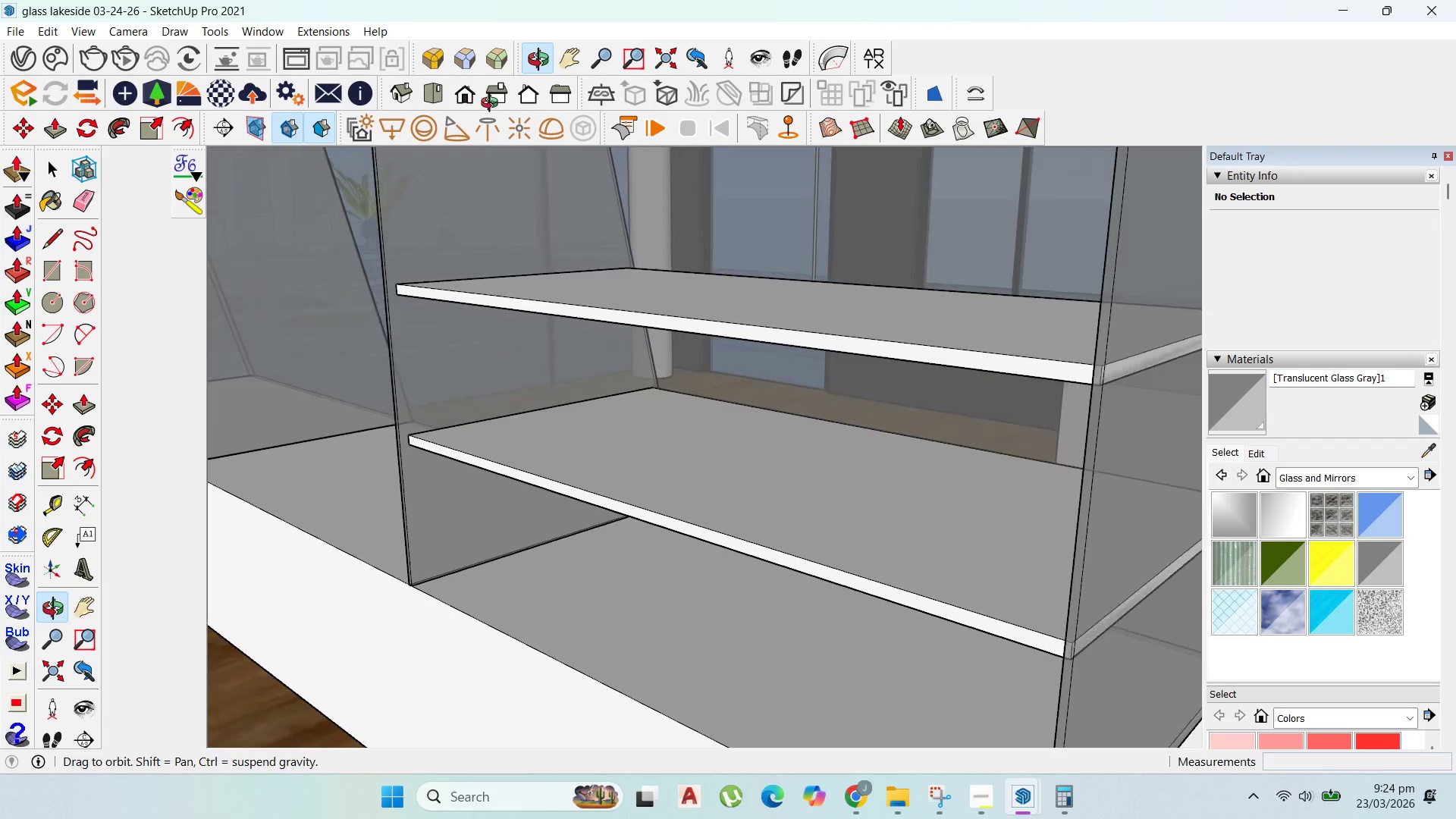 
scroll: coordinate [726, 460], scroll_direction: down, amount: 2.0
 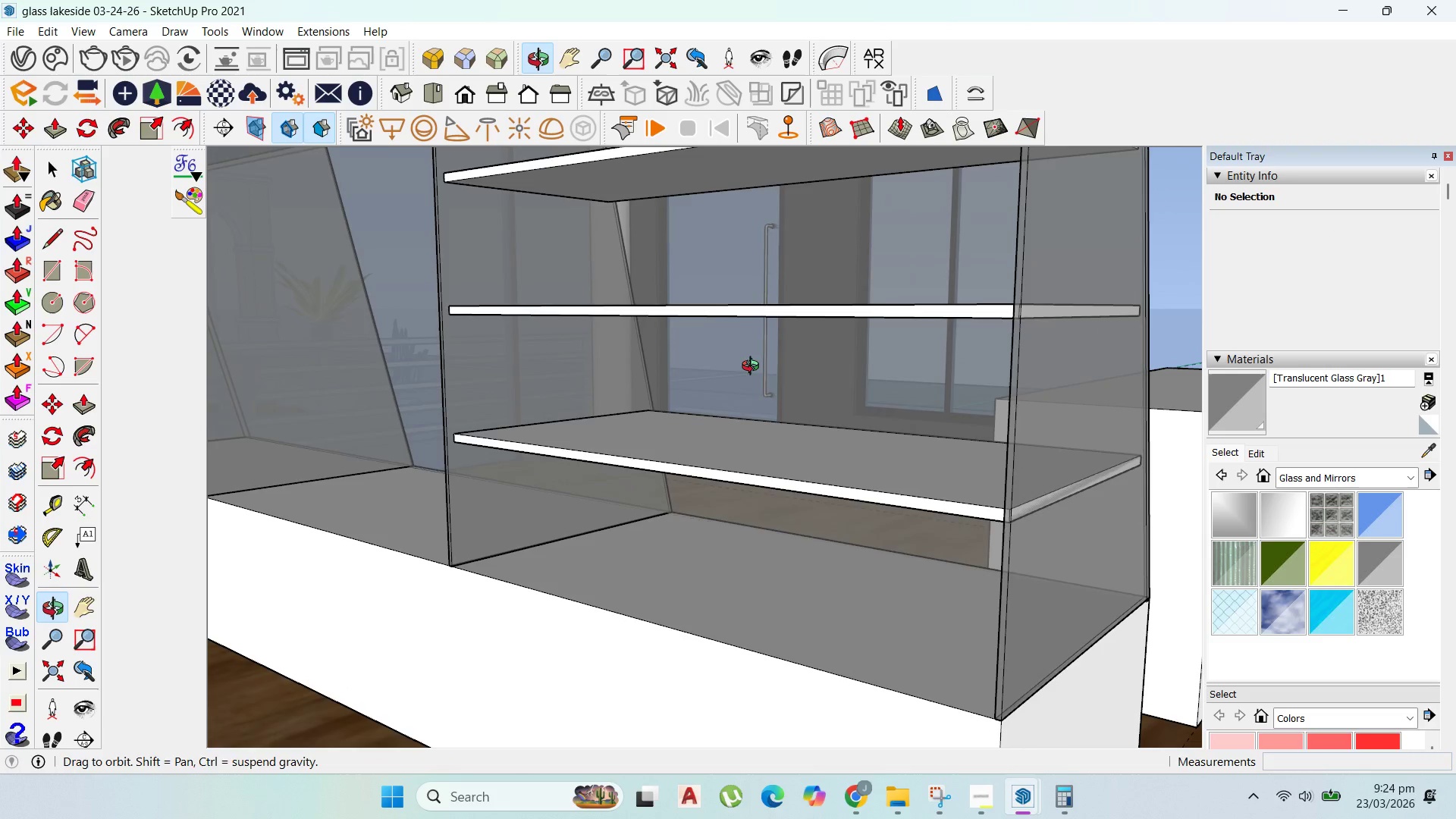 
double_click([750, 450])
 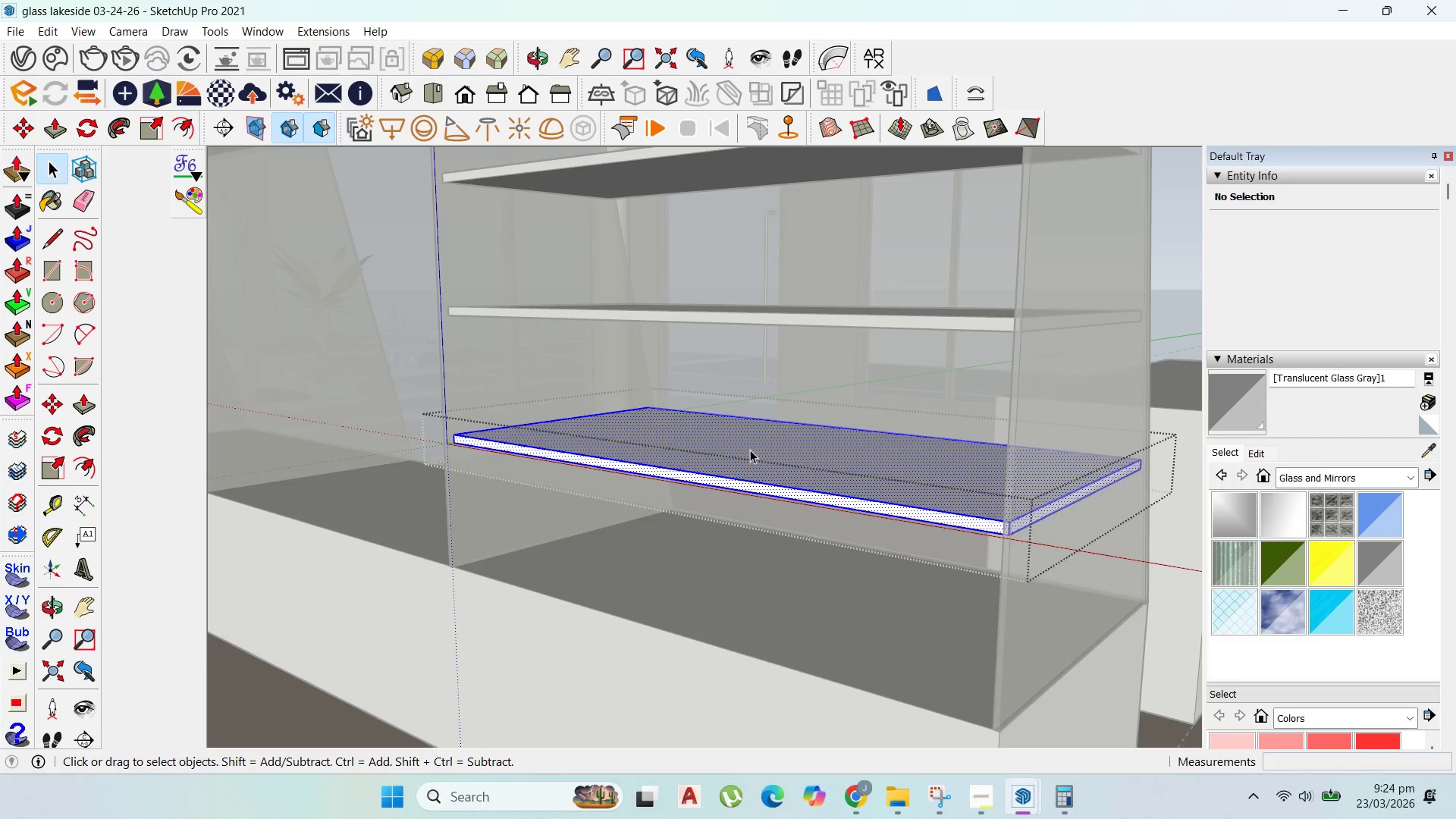 
triple_click([750, 450])
 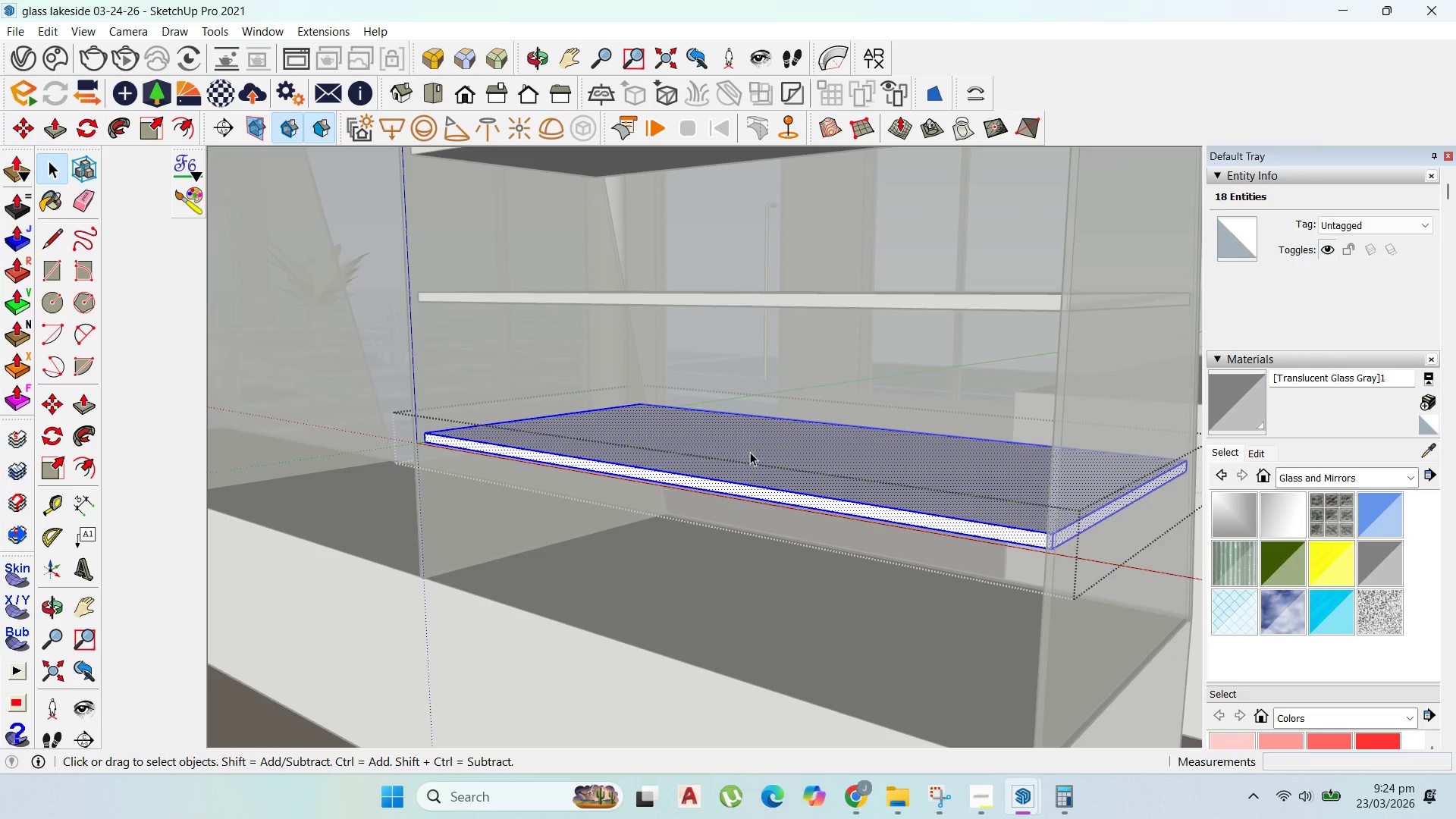 
scroll: coordinate [750, 451], scroll_direction: up, amount: 1.0
 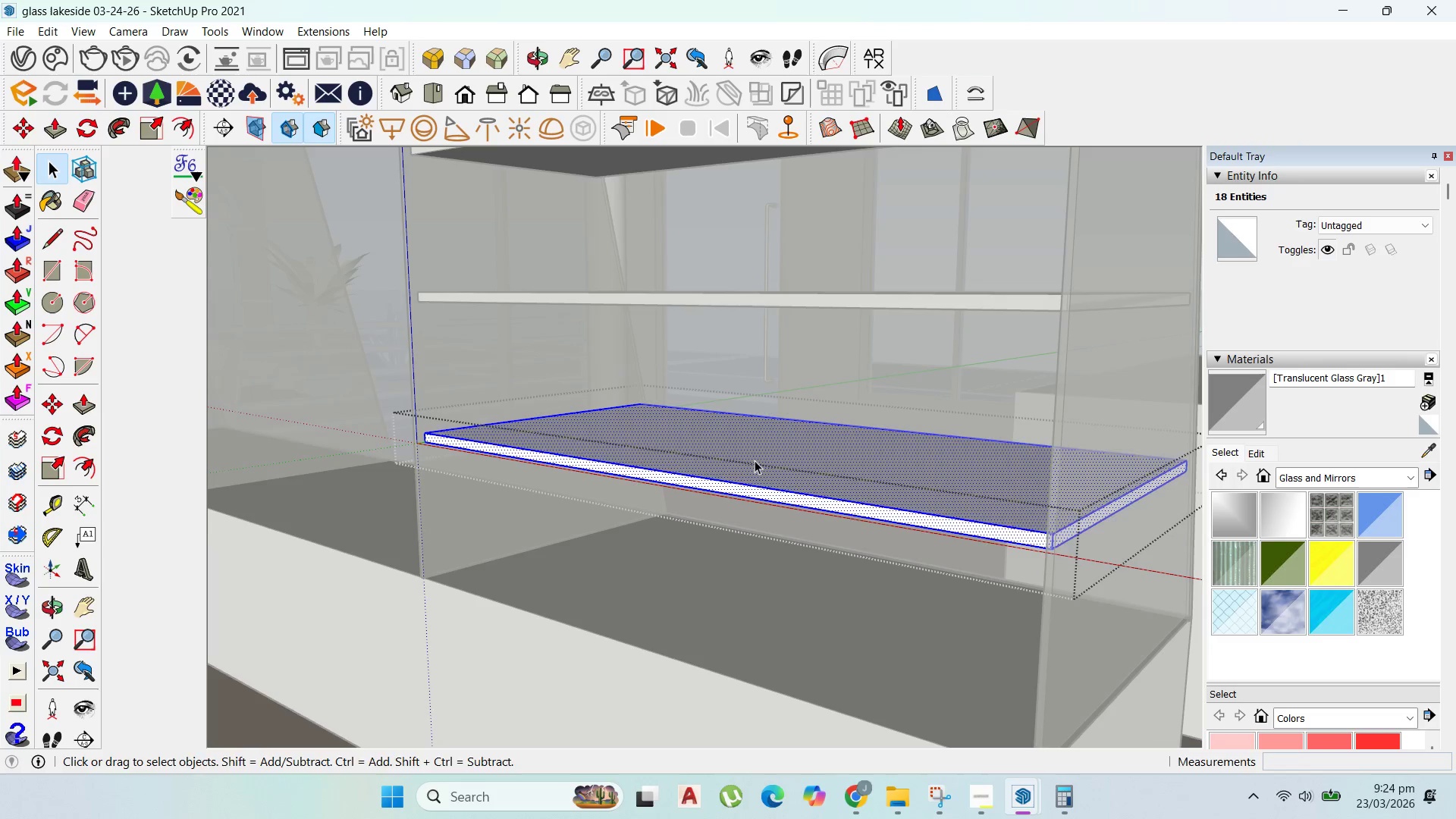 
key(P)
 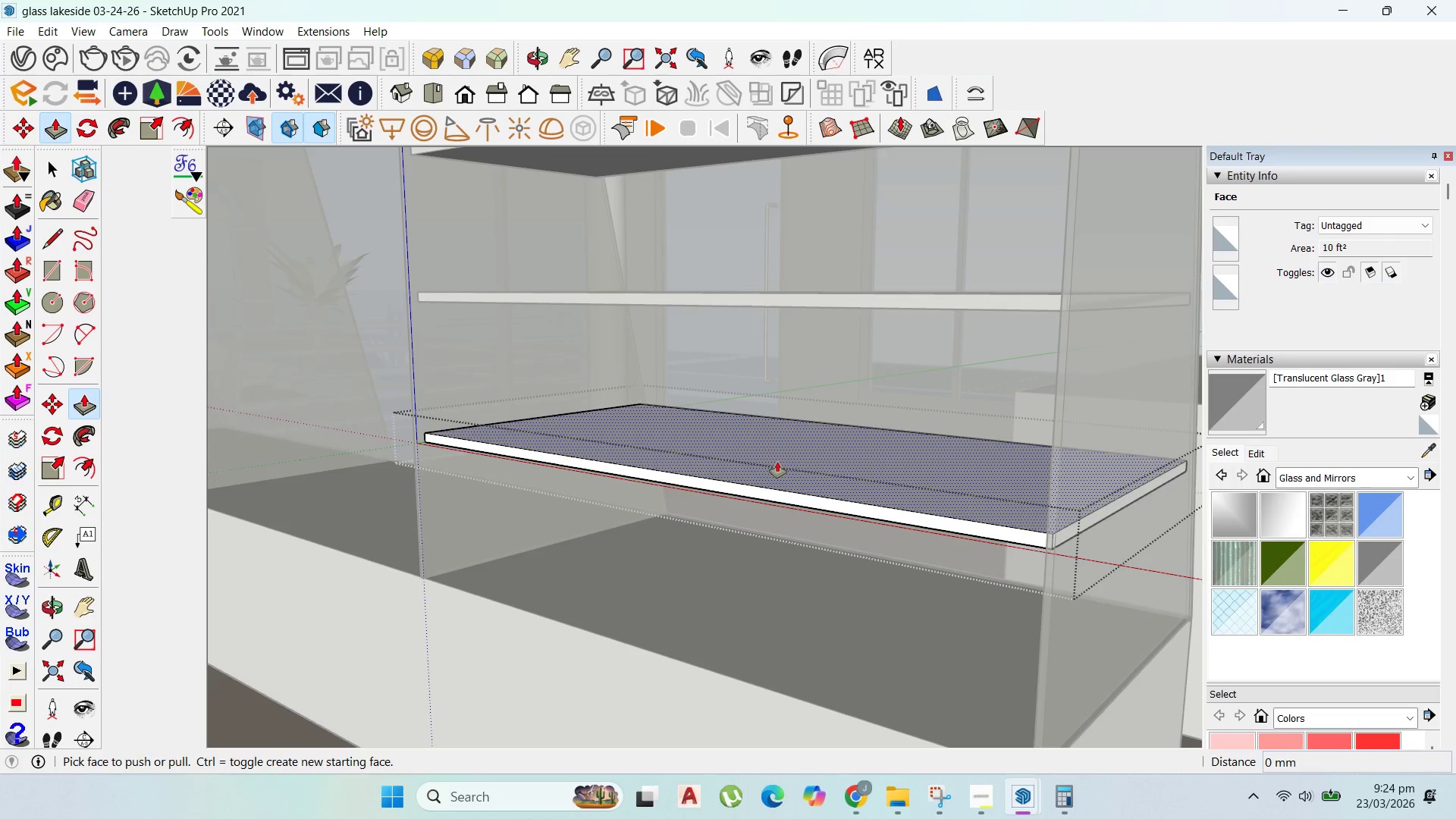 
left_click([777, 462])
 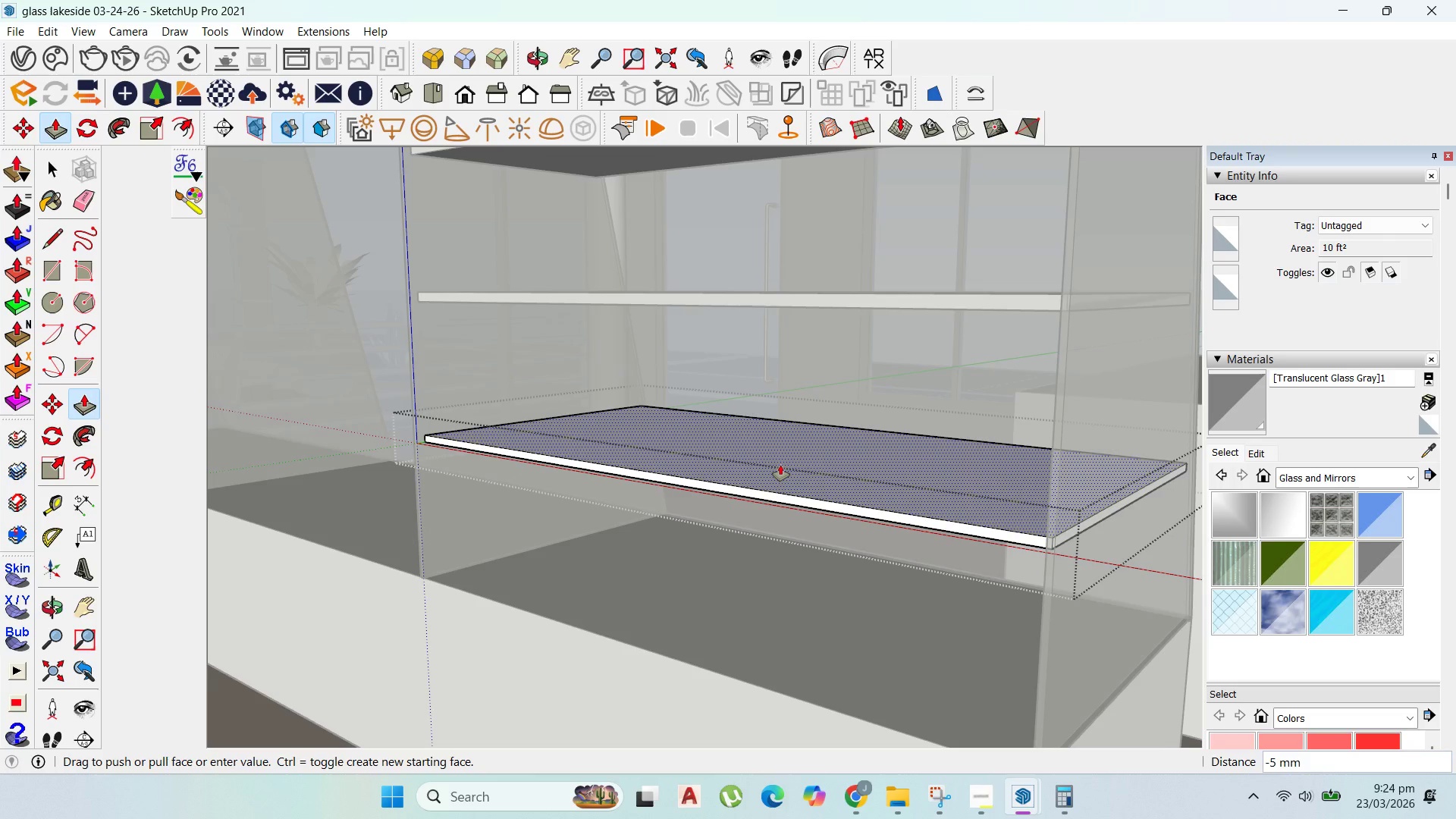 
key(5)
 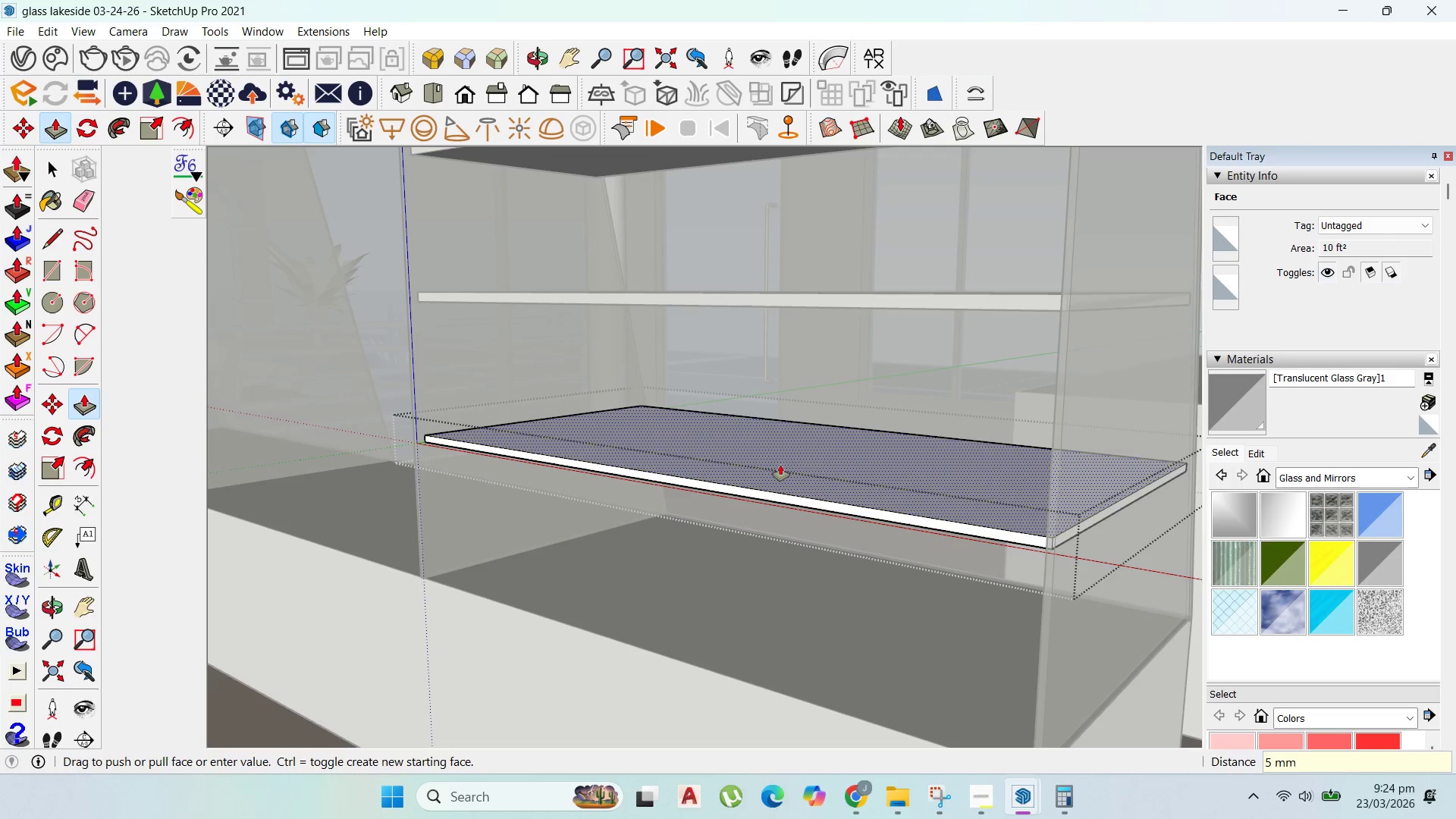 
key(Enter)
 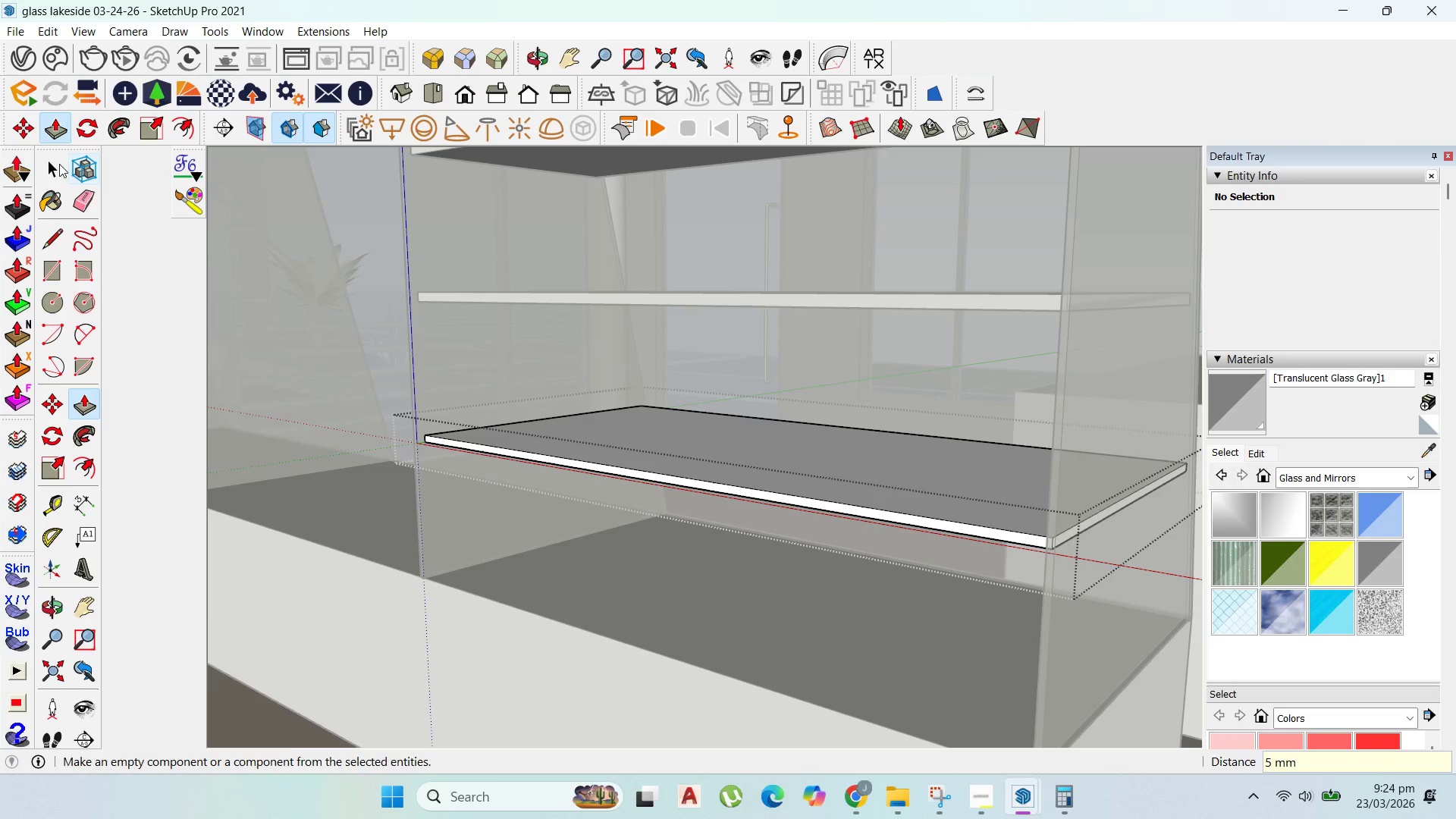 
left_click([56, 165])
 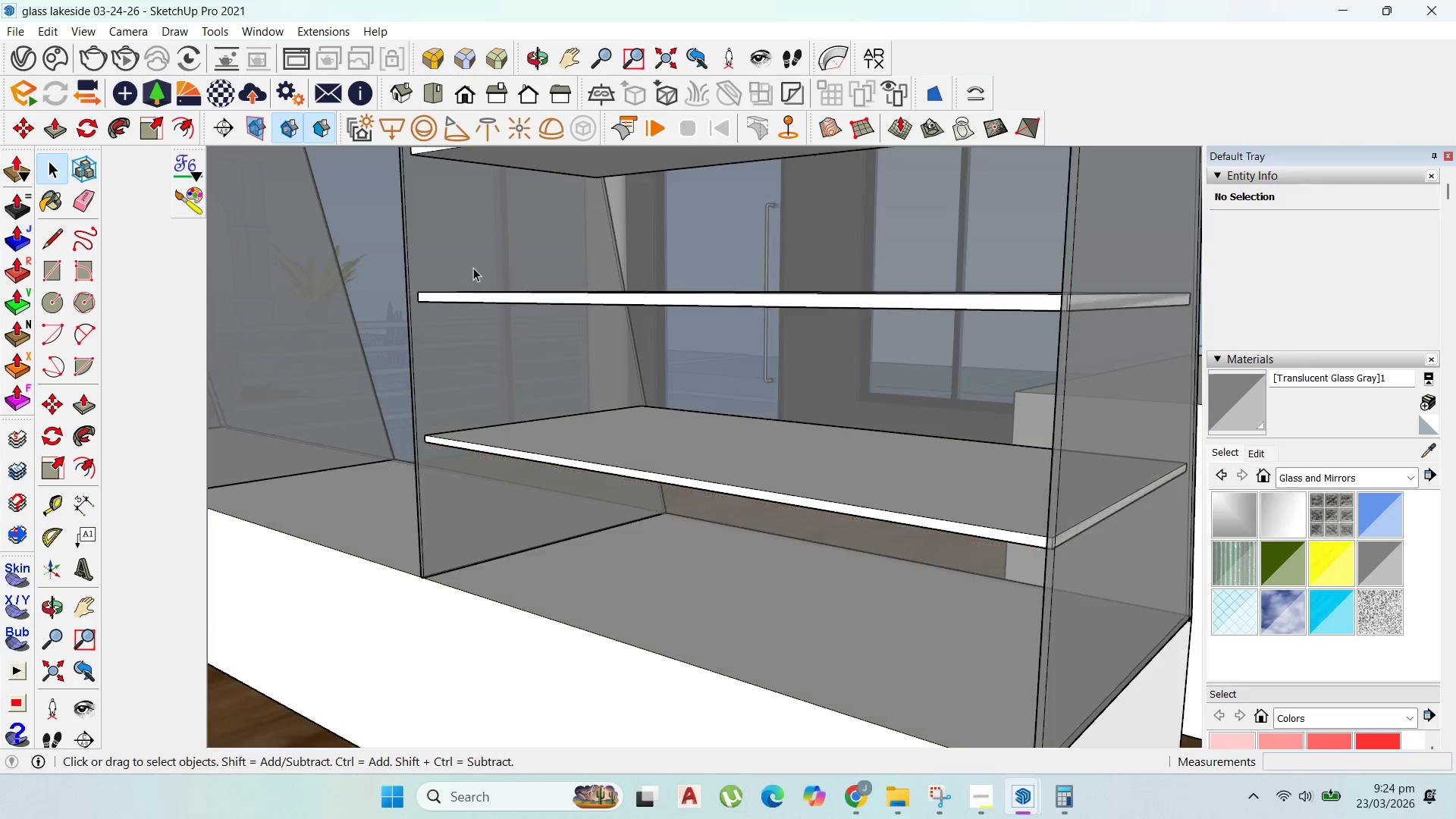 
key(Escape)
 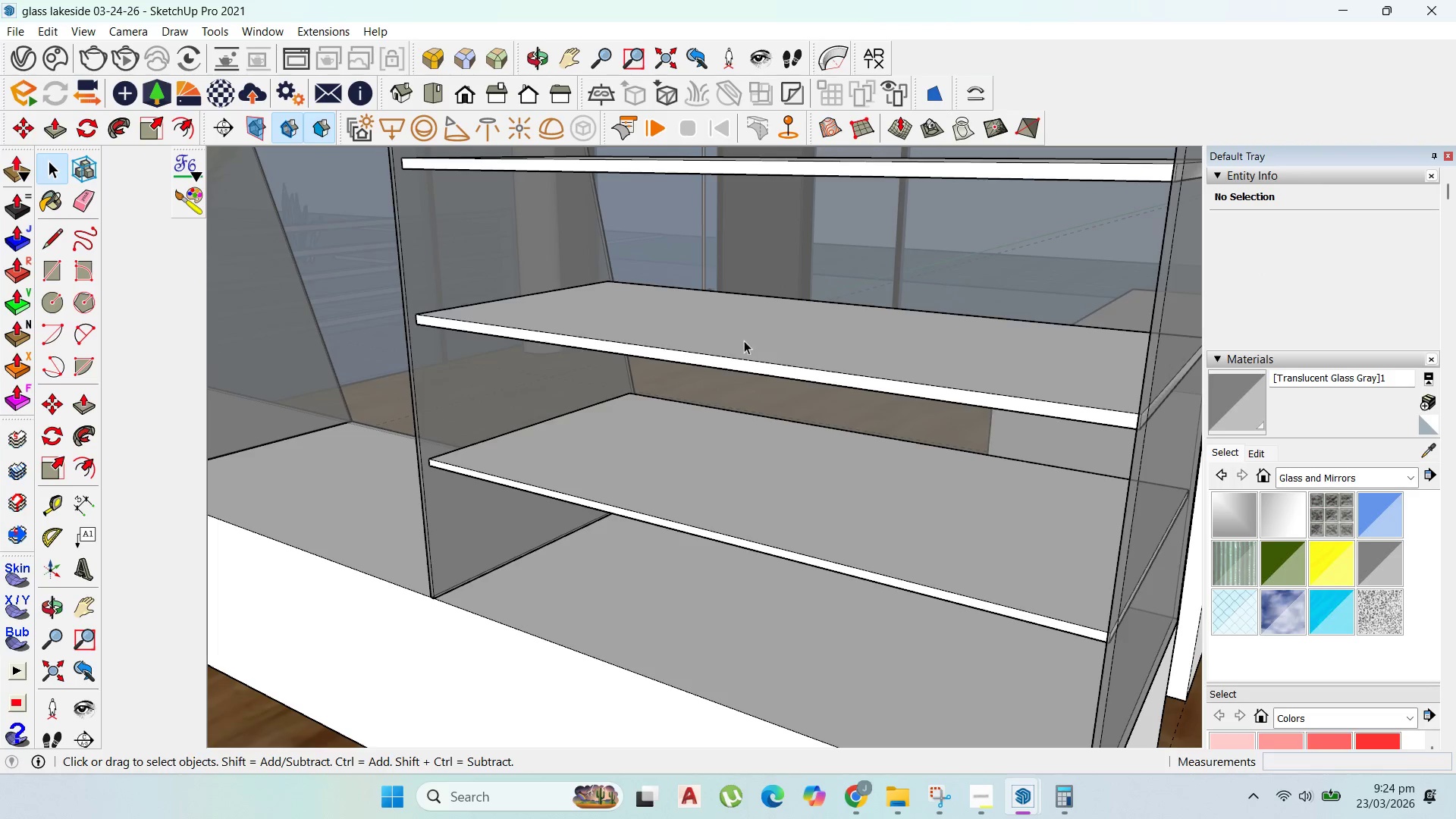 
double_click([744, 340])
 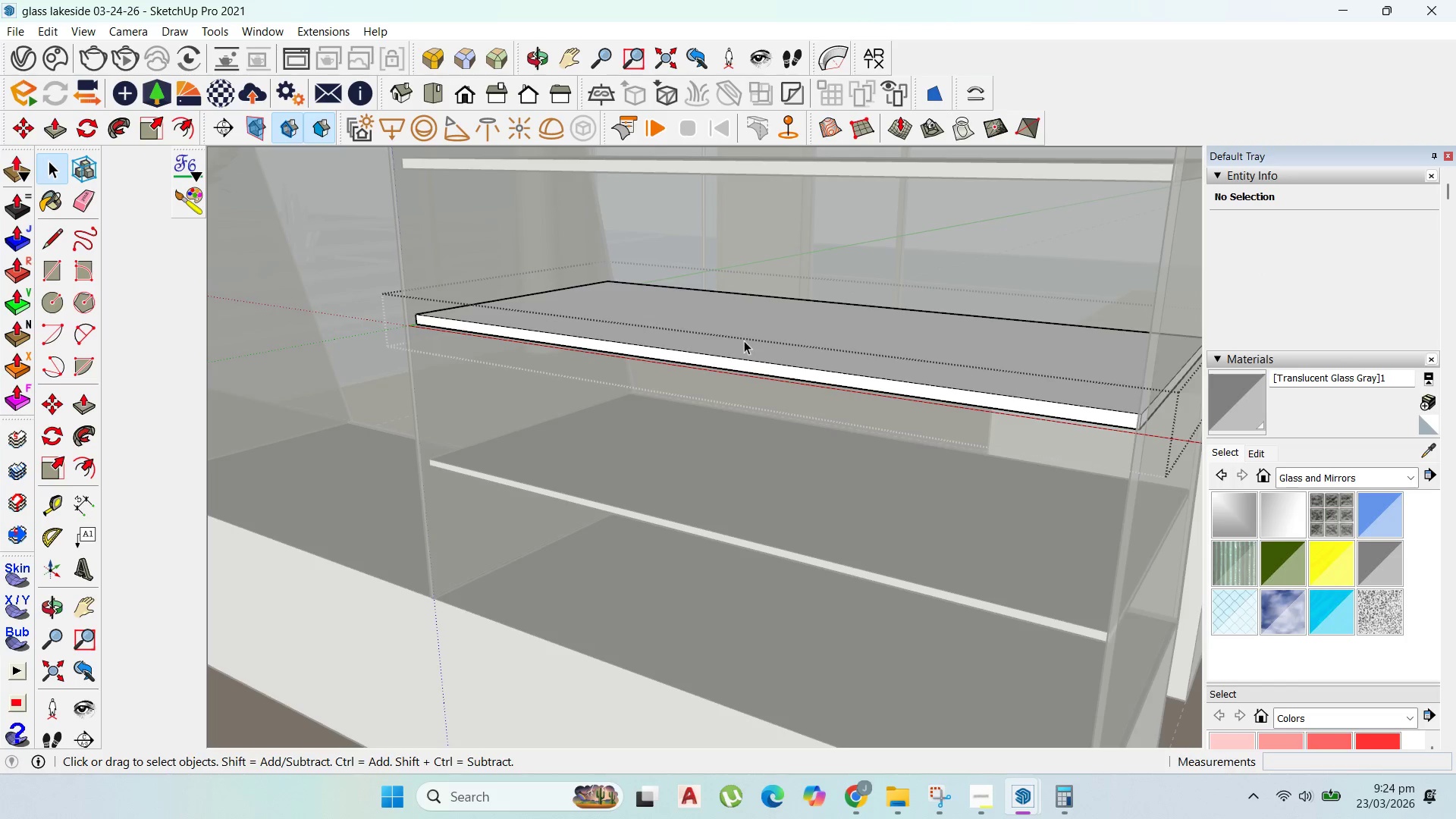 
triple_click([744, 340])
 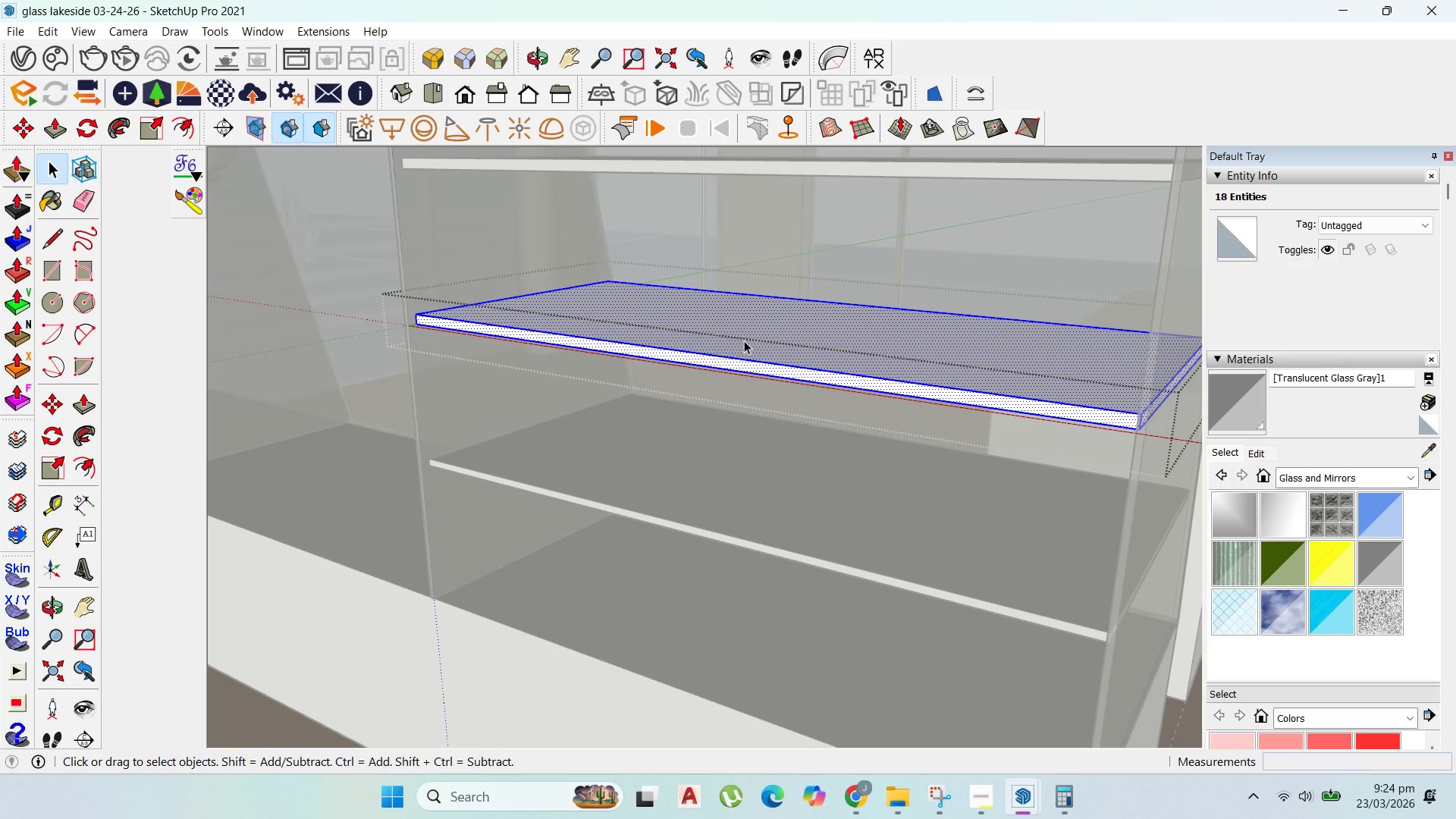 
key(P)
 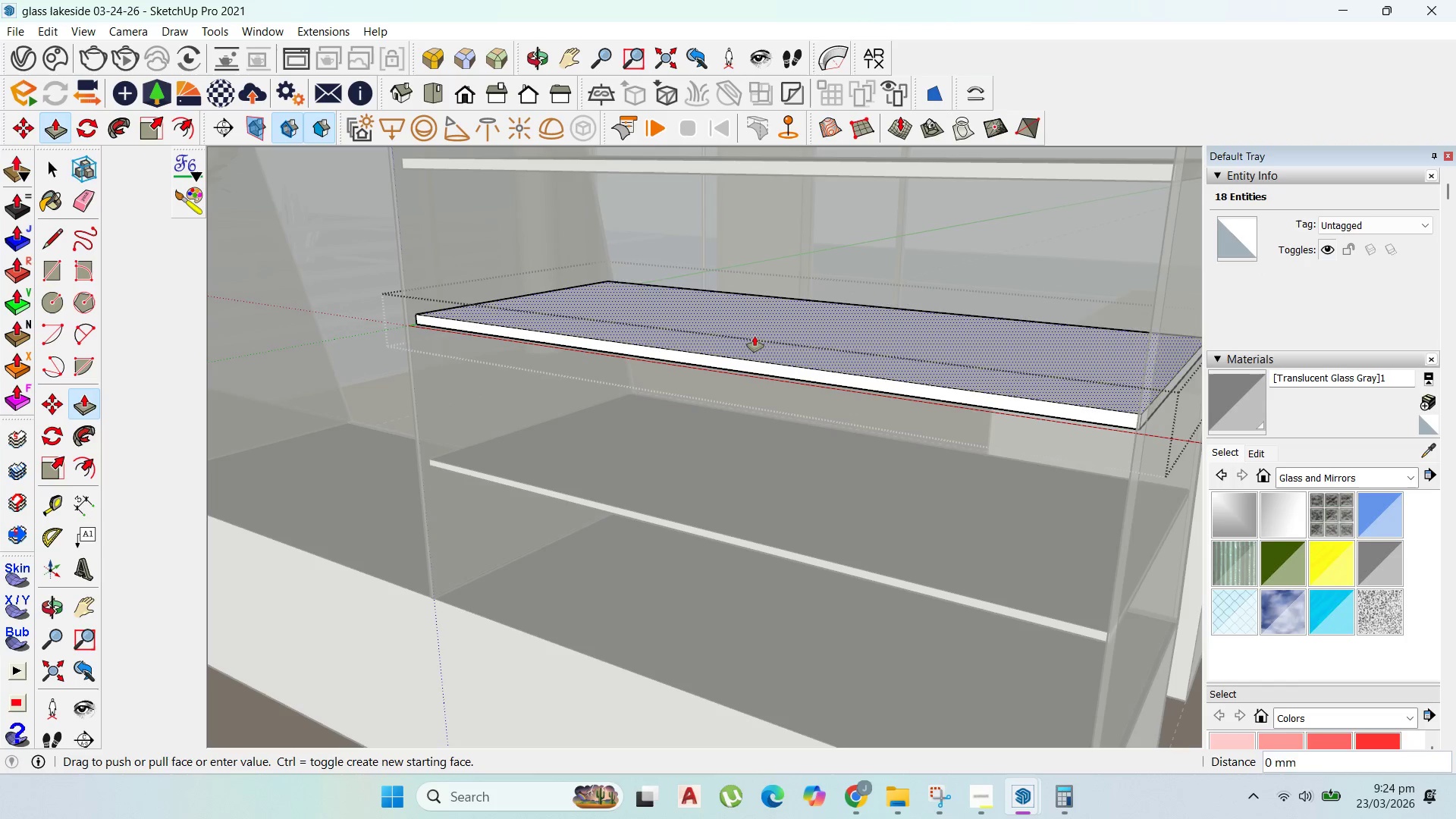 
left_click_drag(start_coordinate=[755, 336], to_coordinate=[760, 338])
 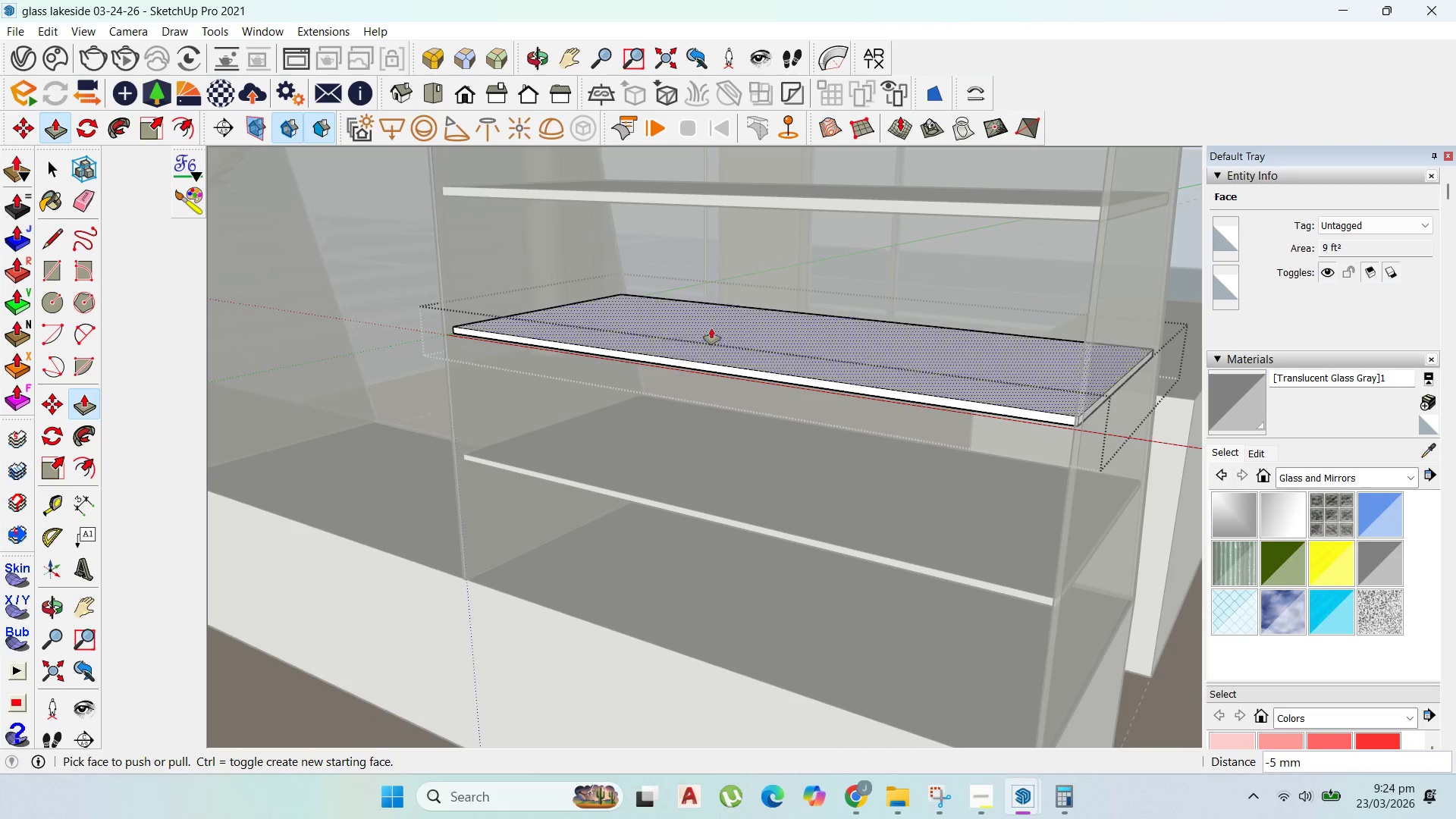 
key(5)
 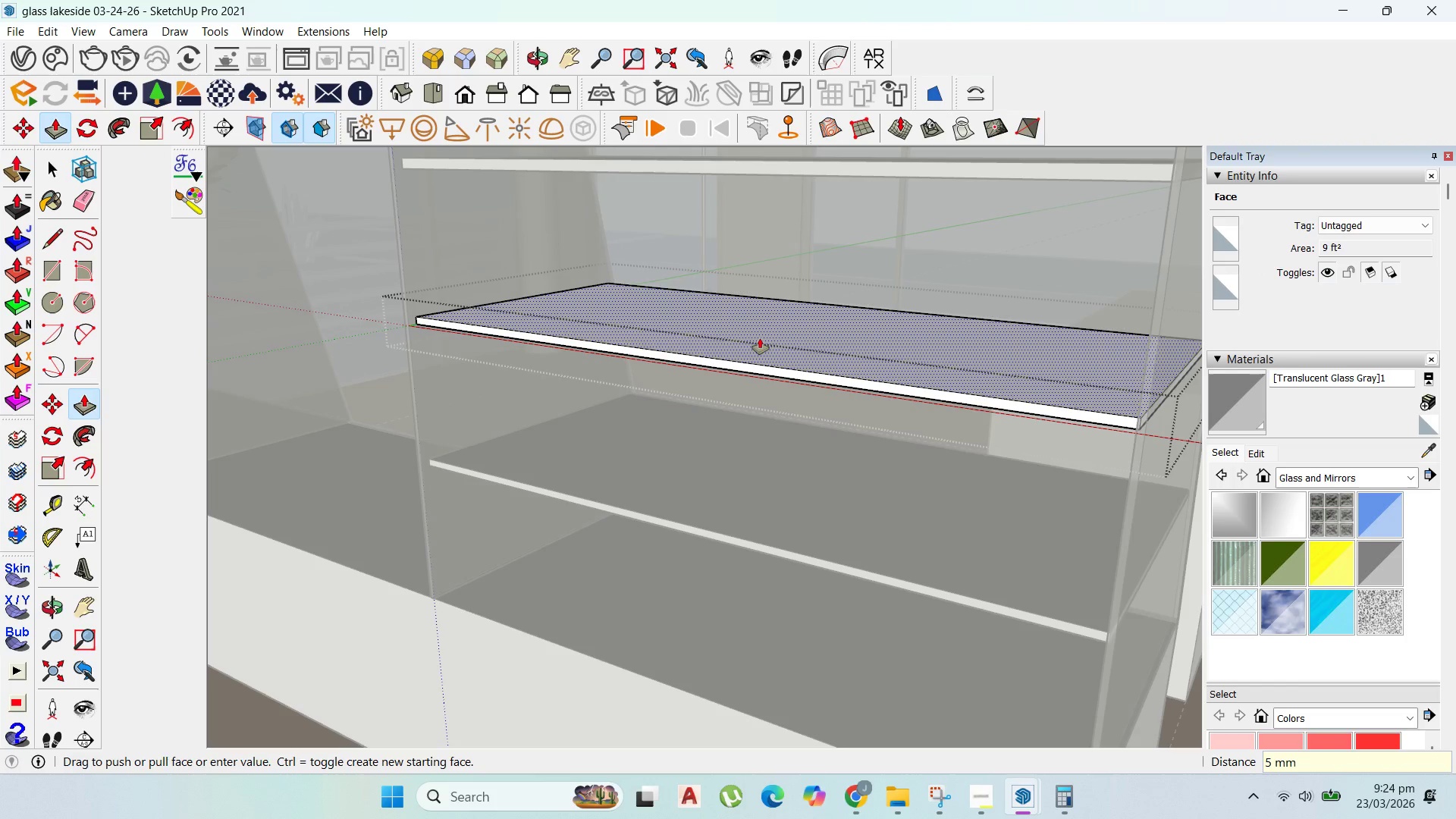 
key(Enter)
 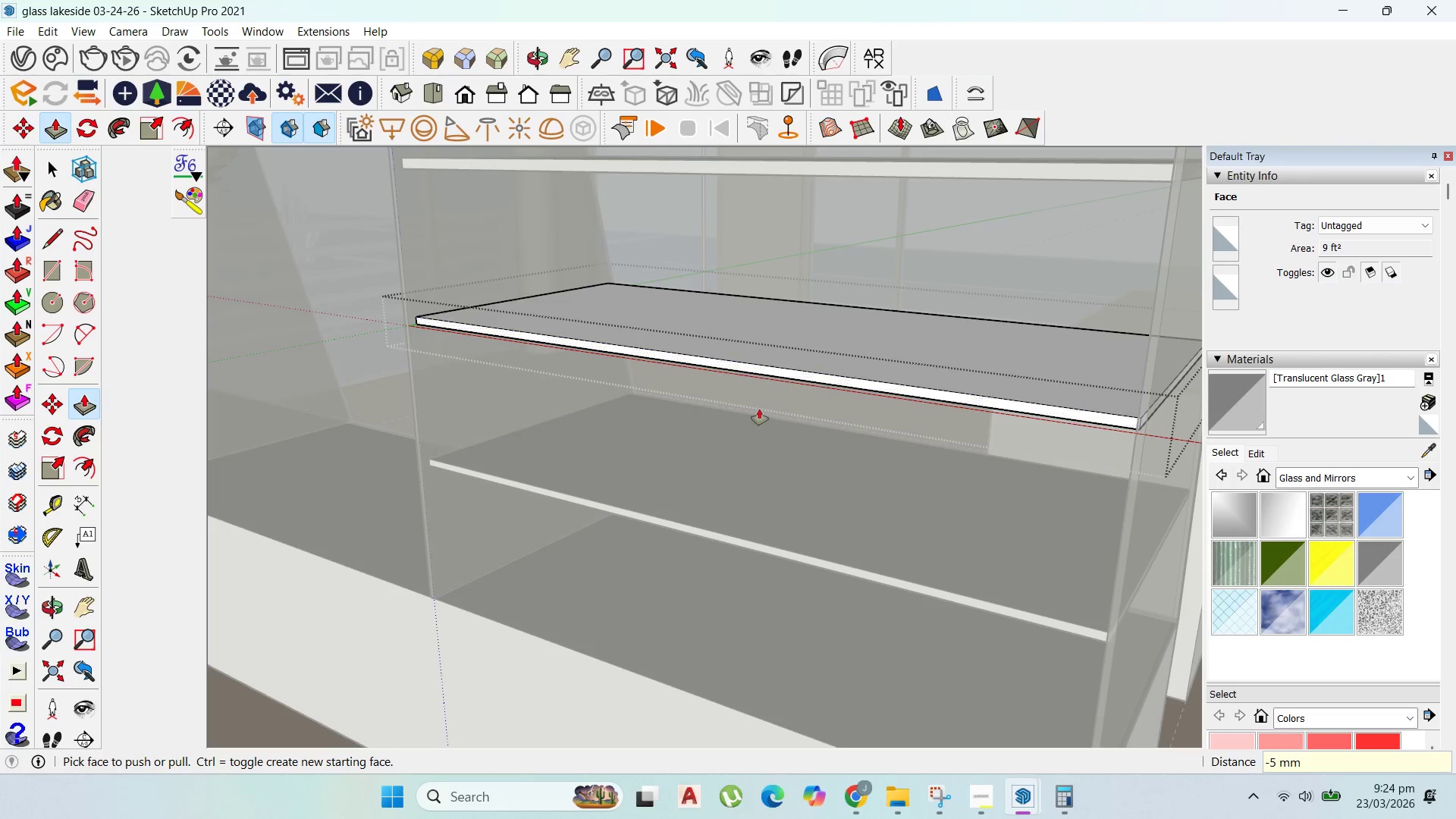 
scroll: coordinate [759, 410], scroll_direction: down, amount: 1.0
 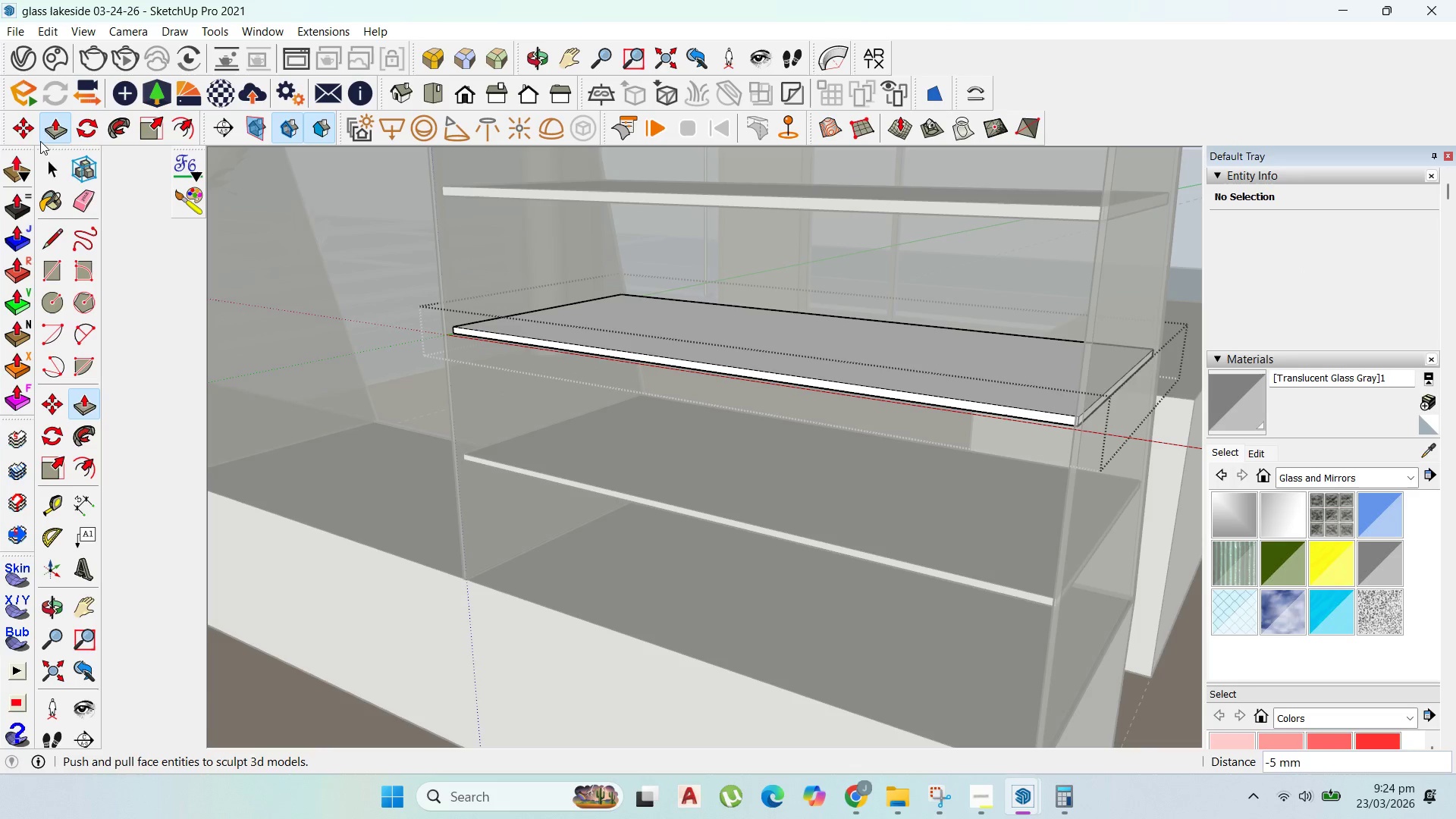 
left_click([50, 155])
 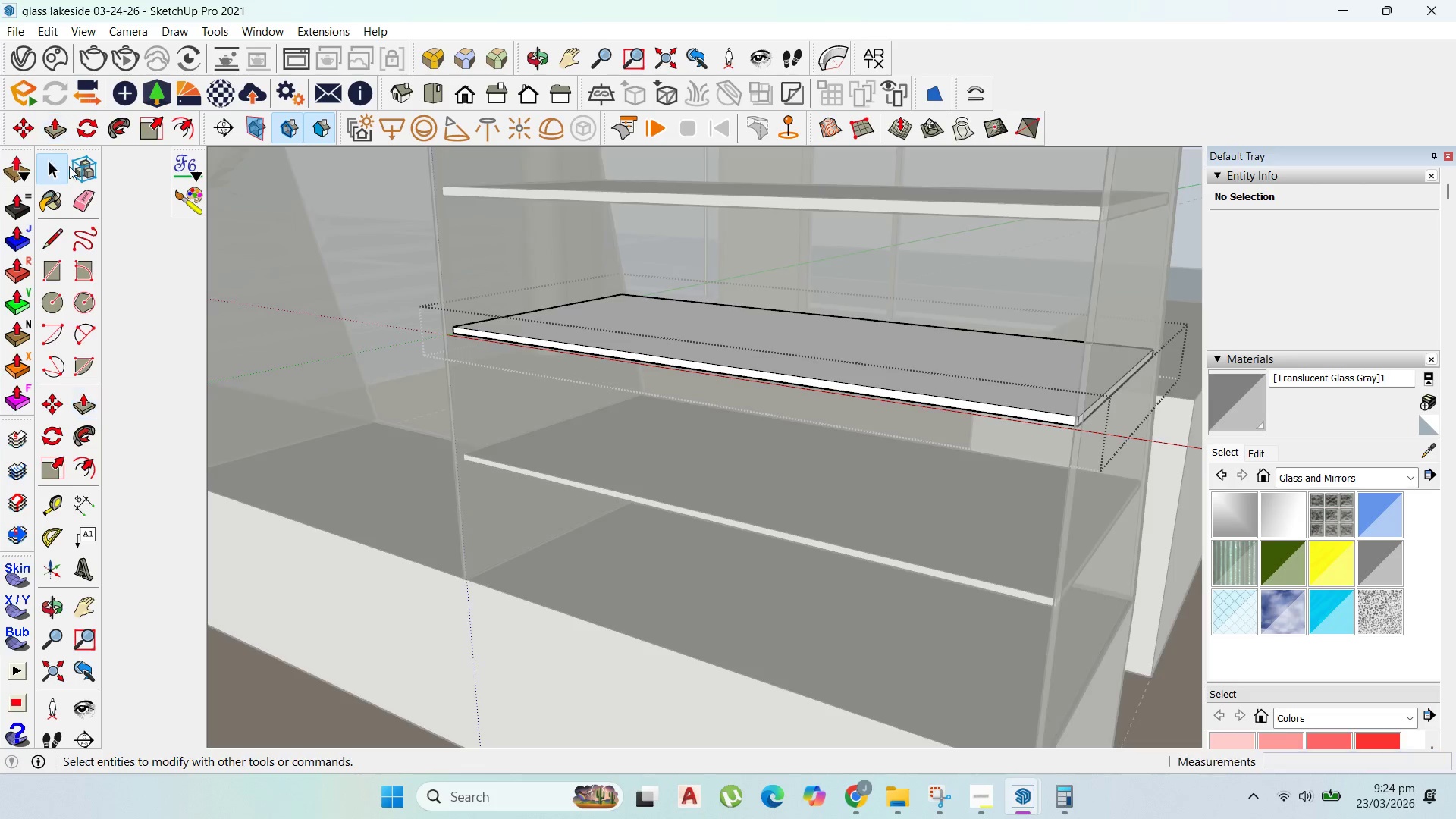 
key(Escape)
 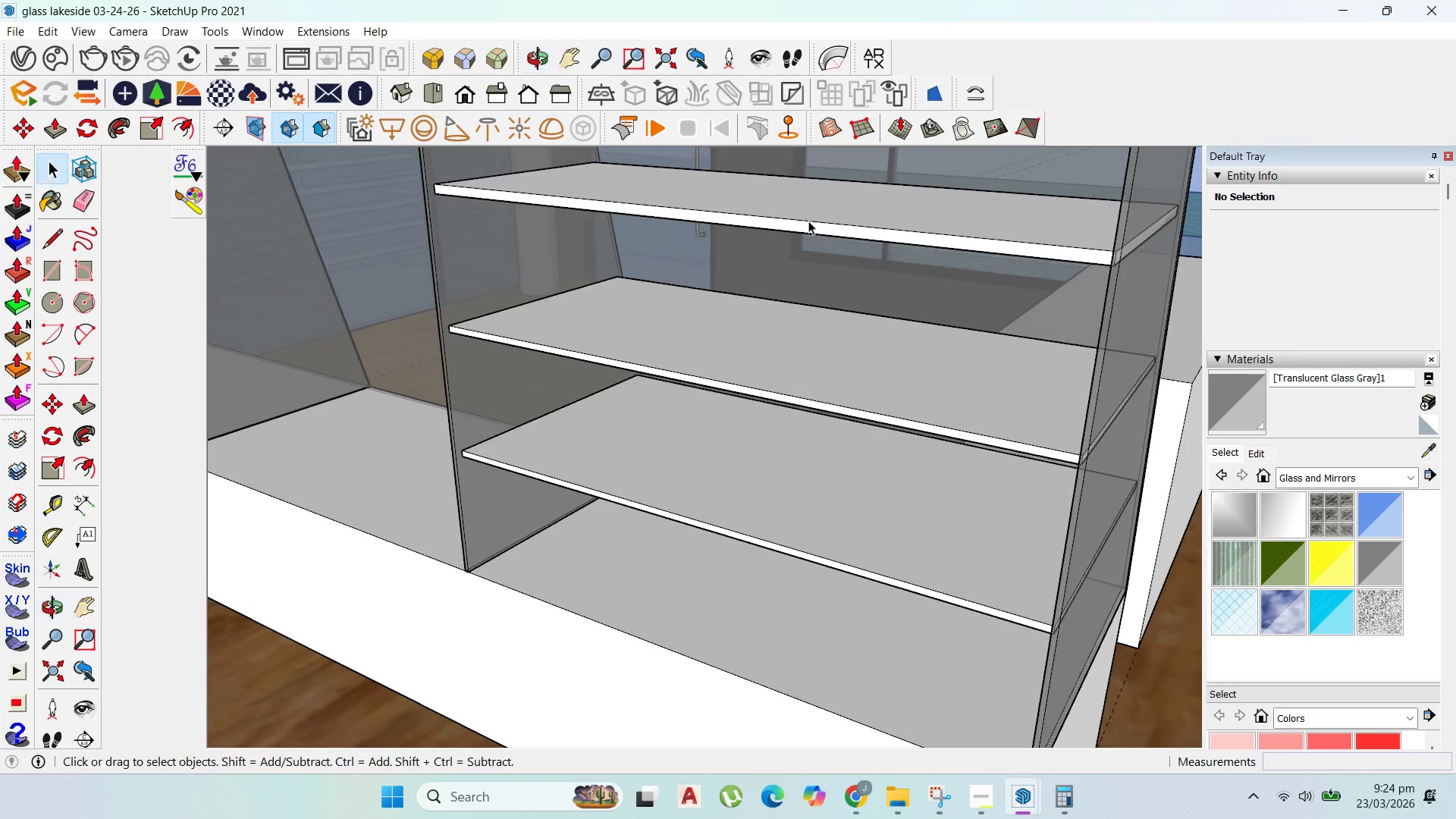 
double_click([809, 214])
 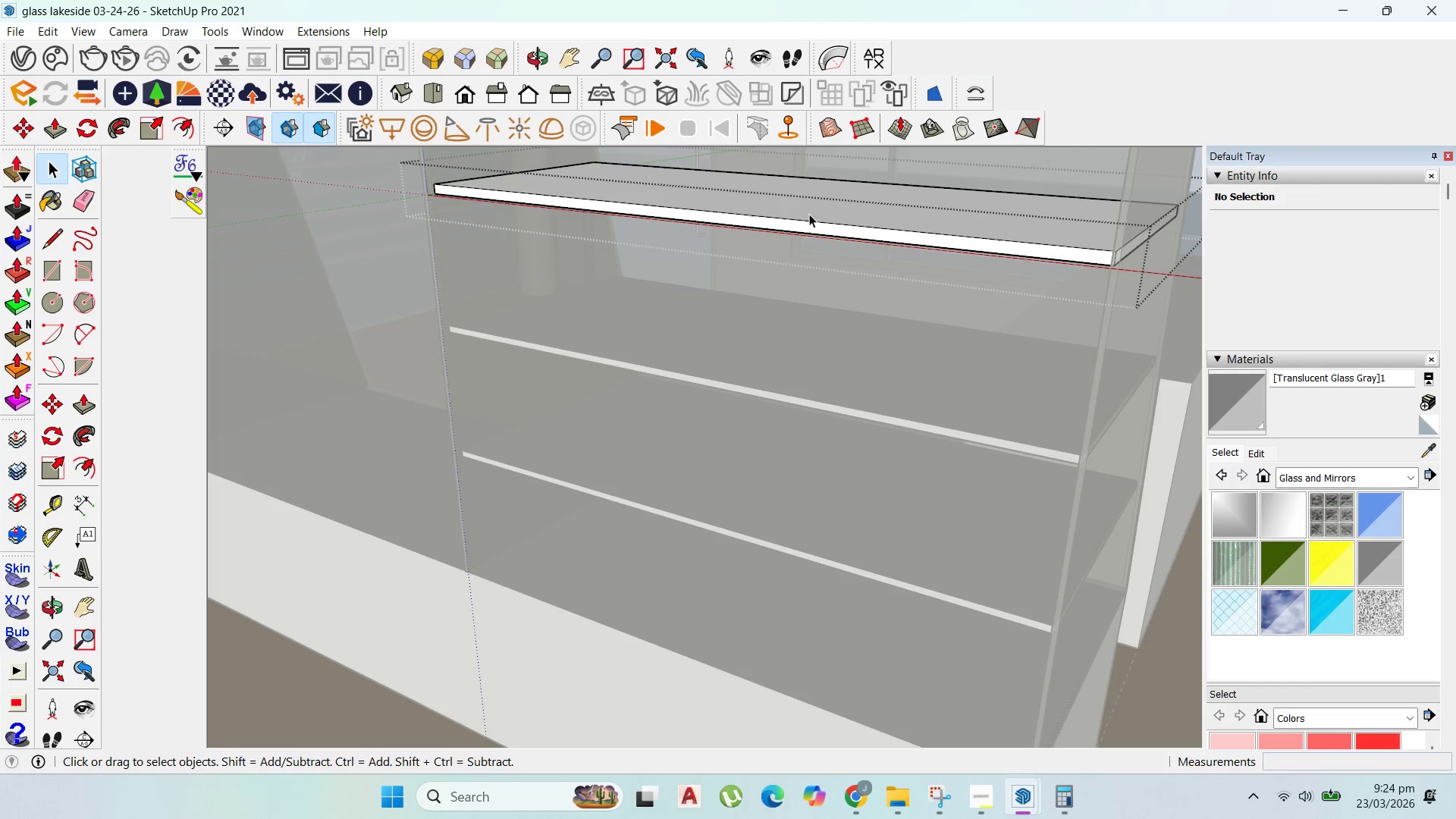 
triple_click([809, 214])
 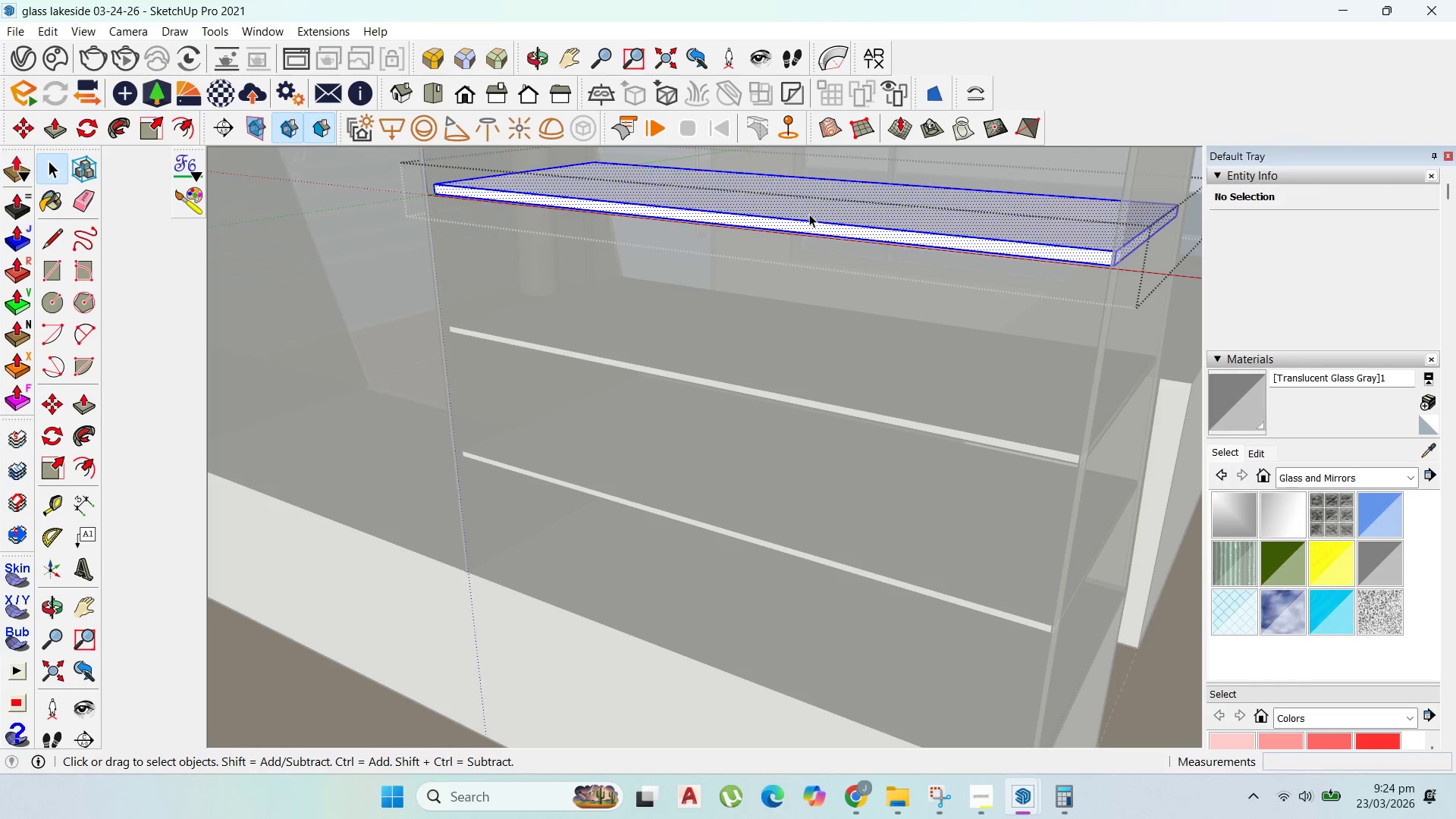 
triple_click([809, 214])
 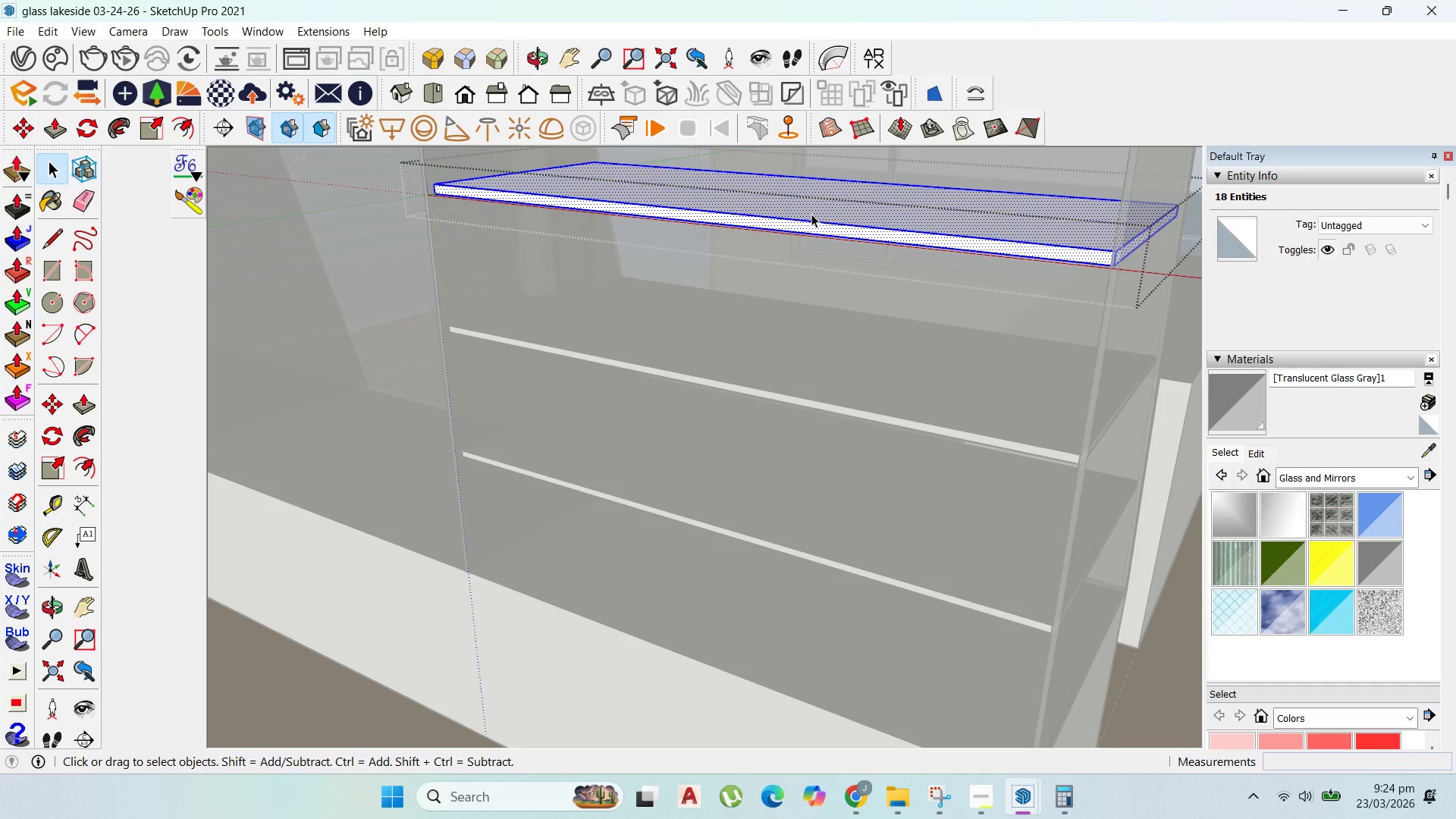 
key(P)
 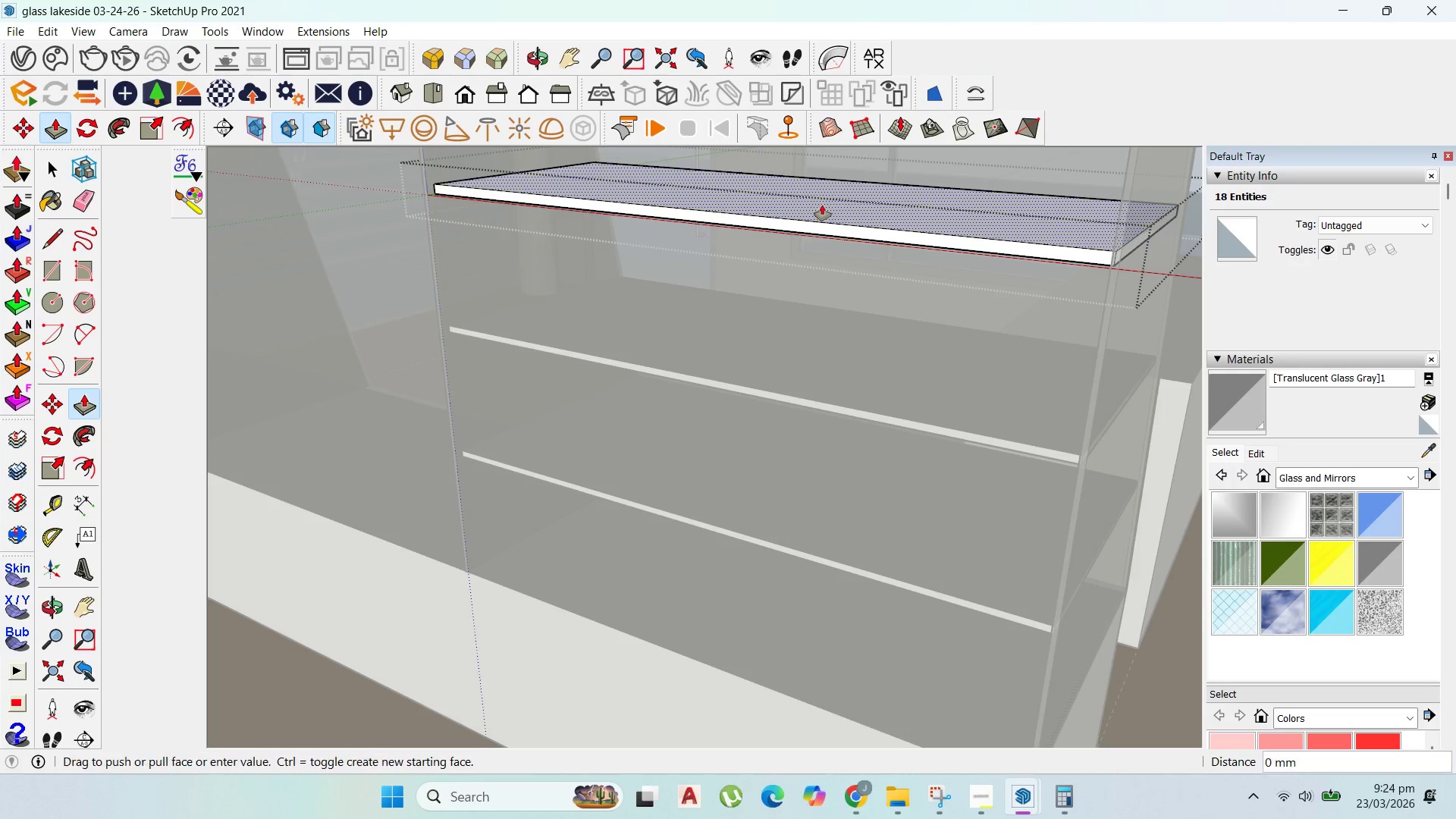 
left_click_drag(start_coordinate=[818, 205], to_coordinate=[824, 208])
 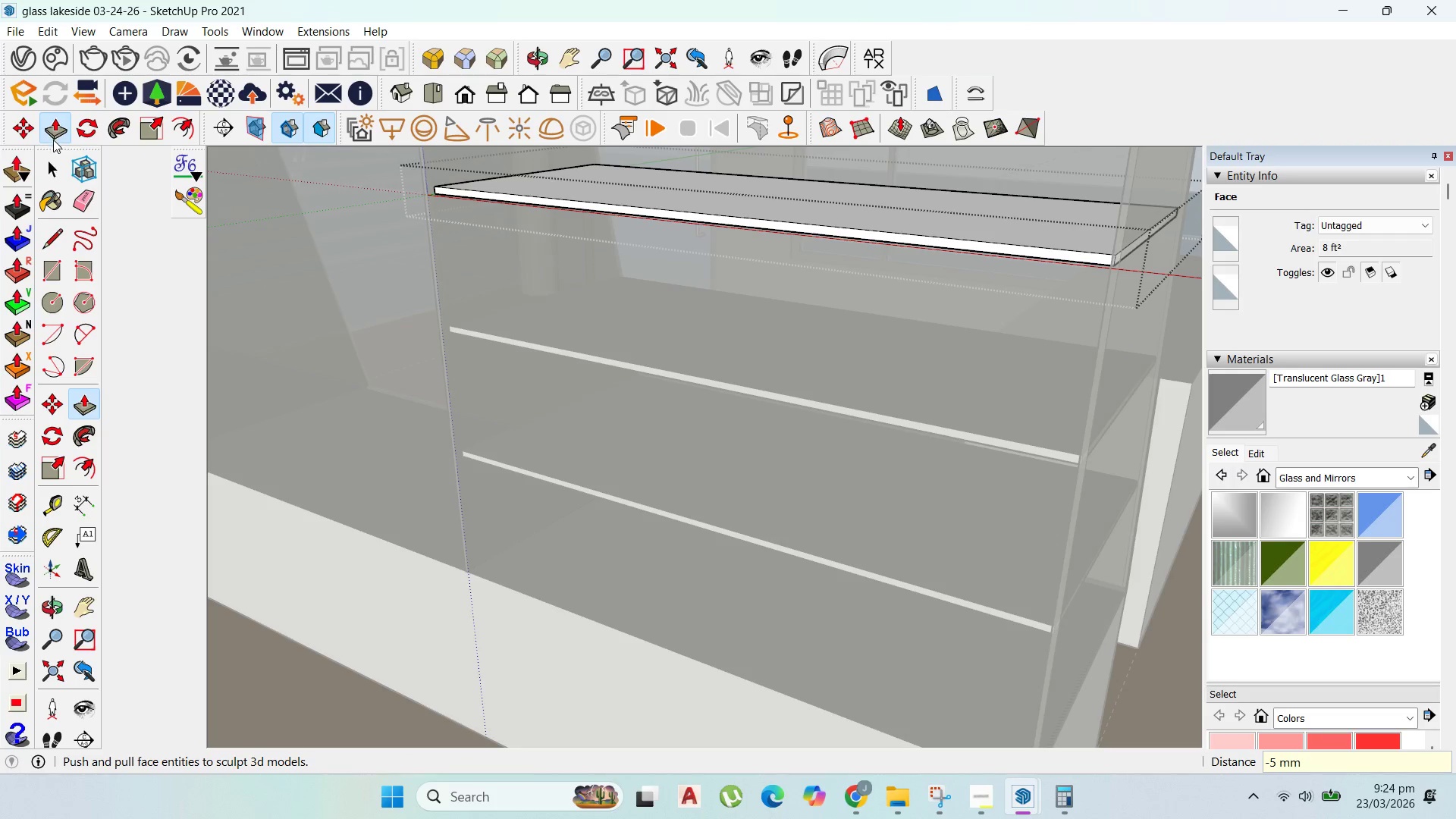 
key(5)
 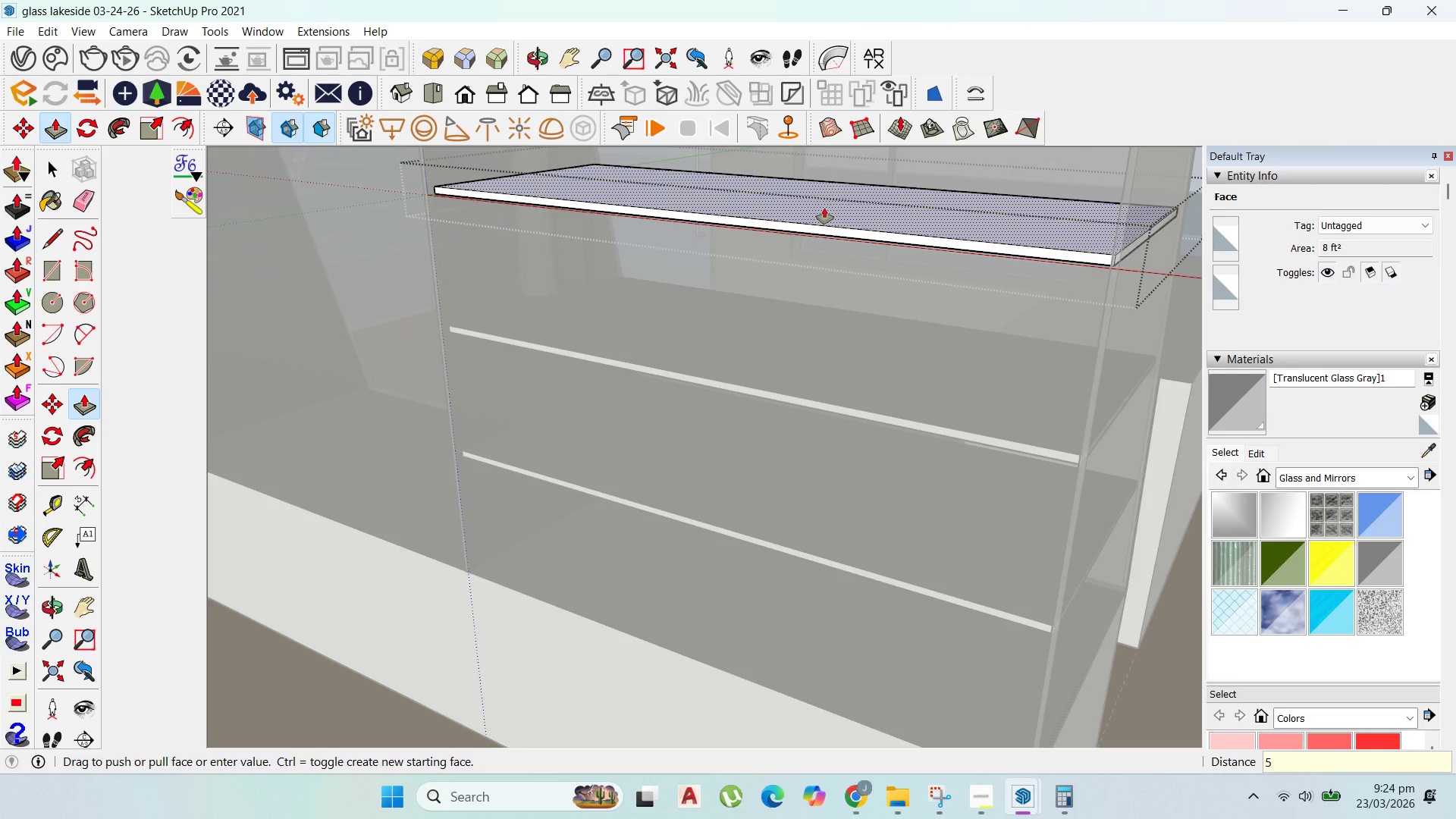 
key(Enter)
 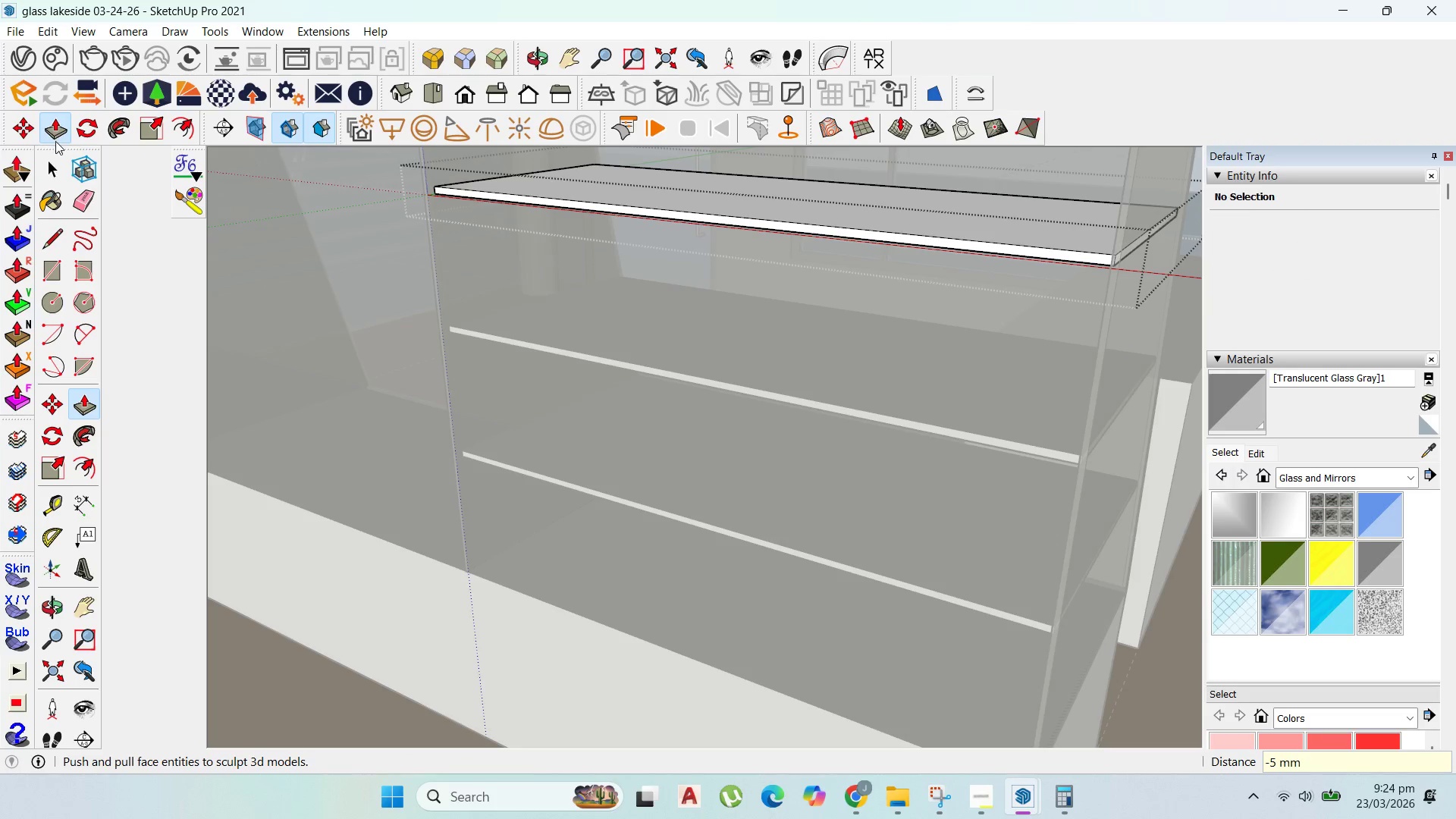 
left_click([55, 161])
 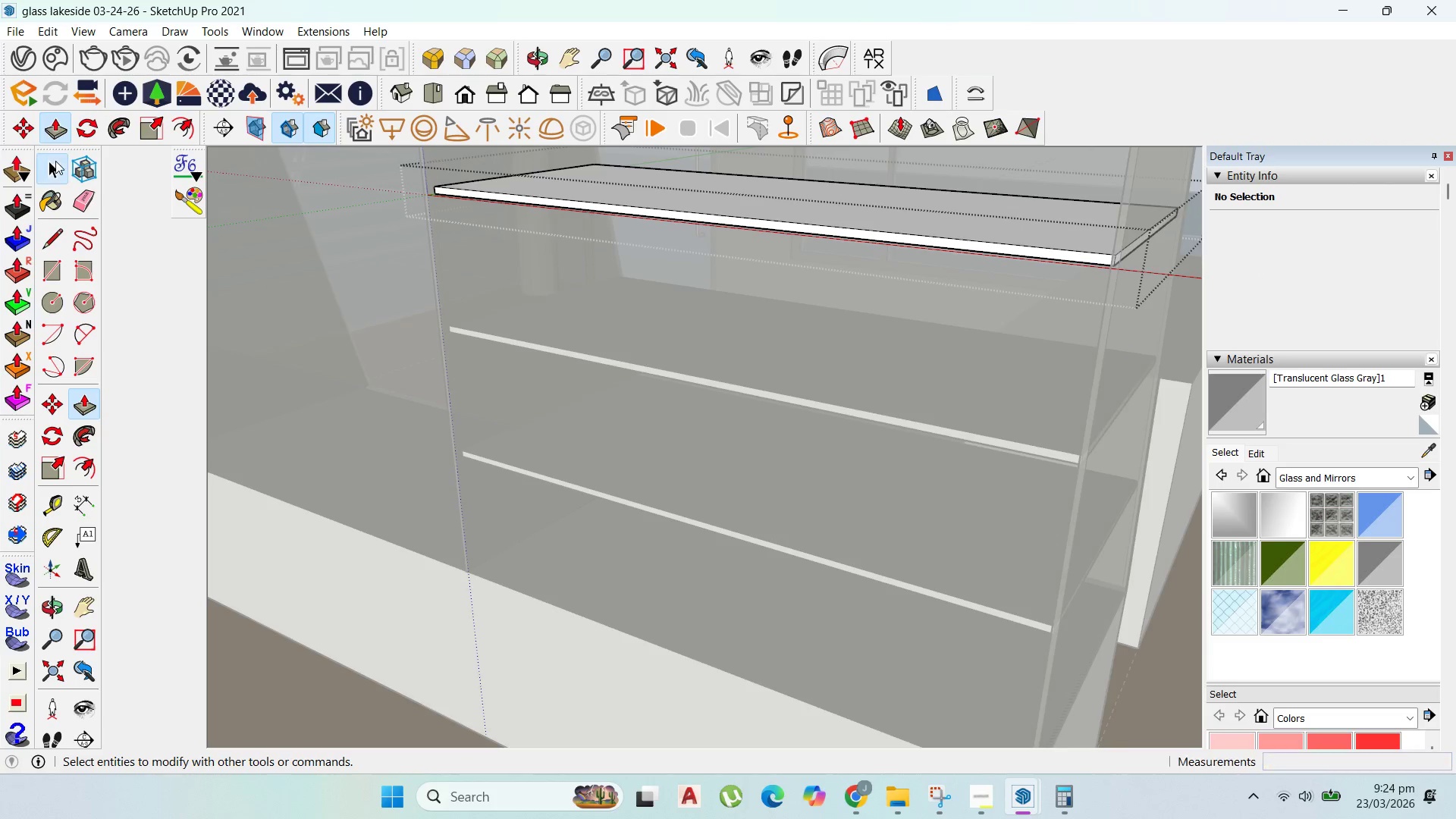 
key(Escape)
 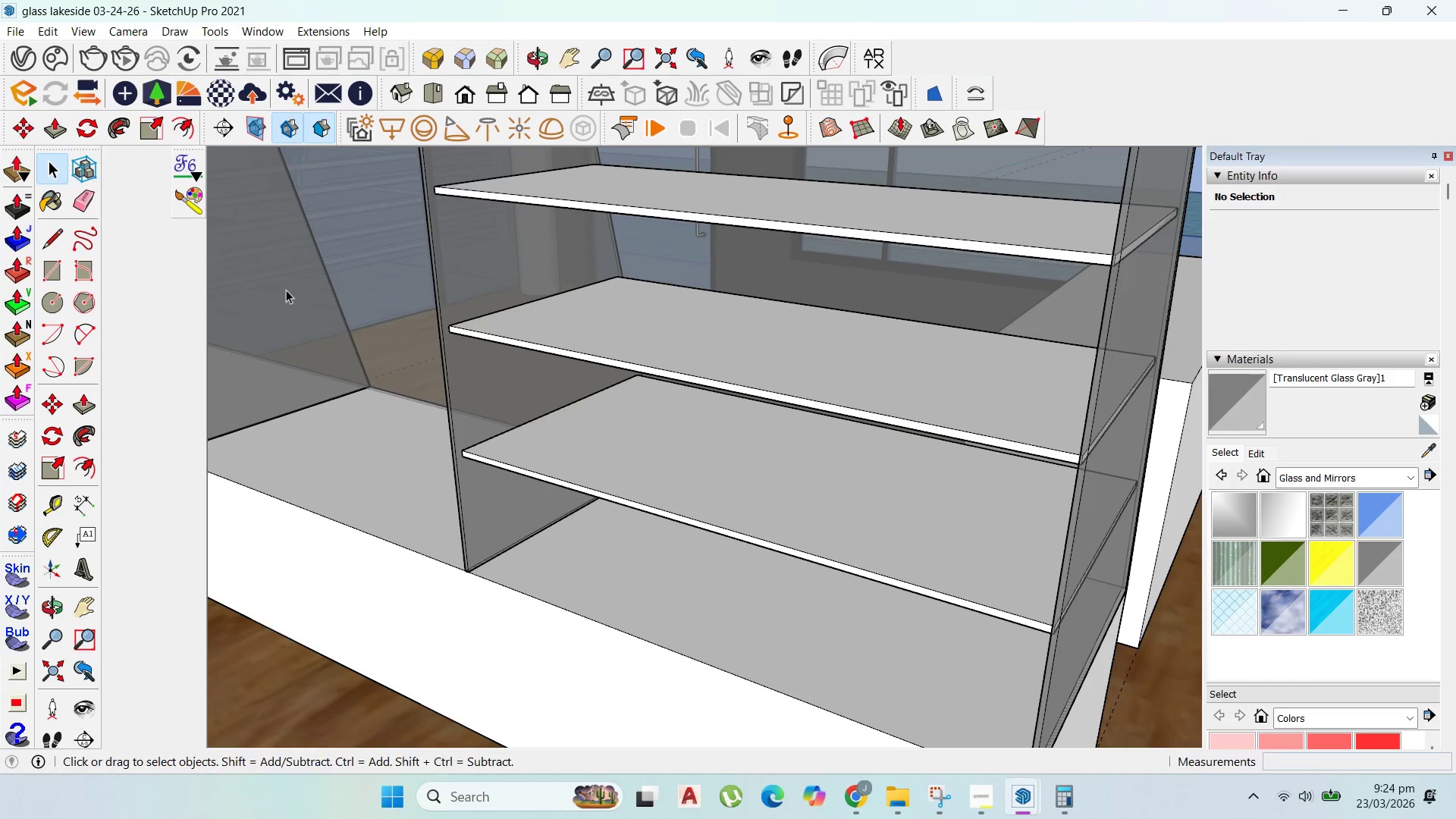 
key(Escape)
 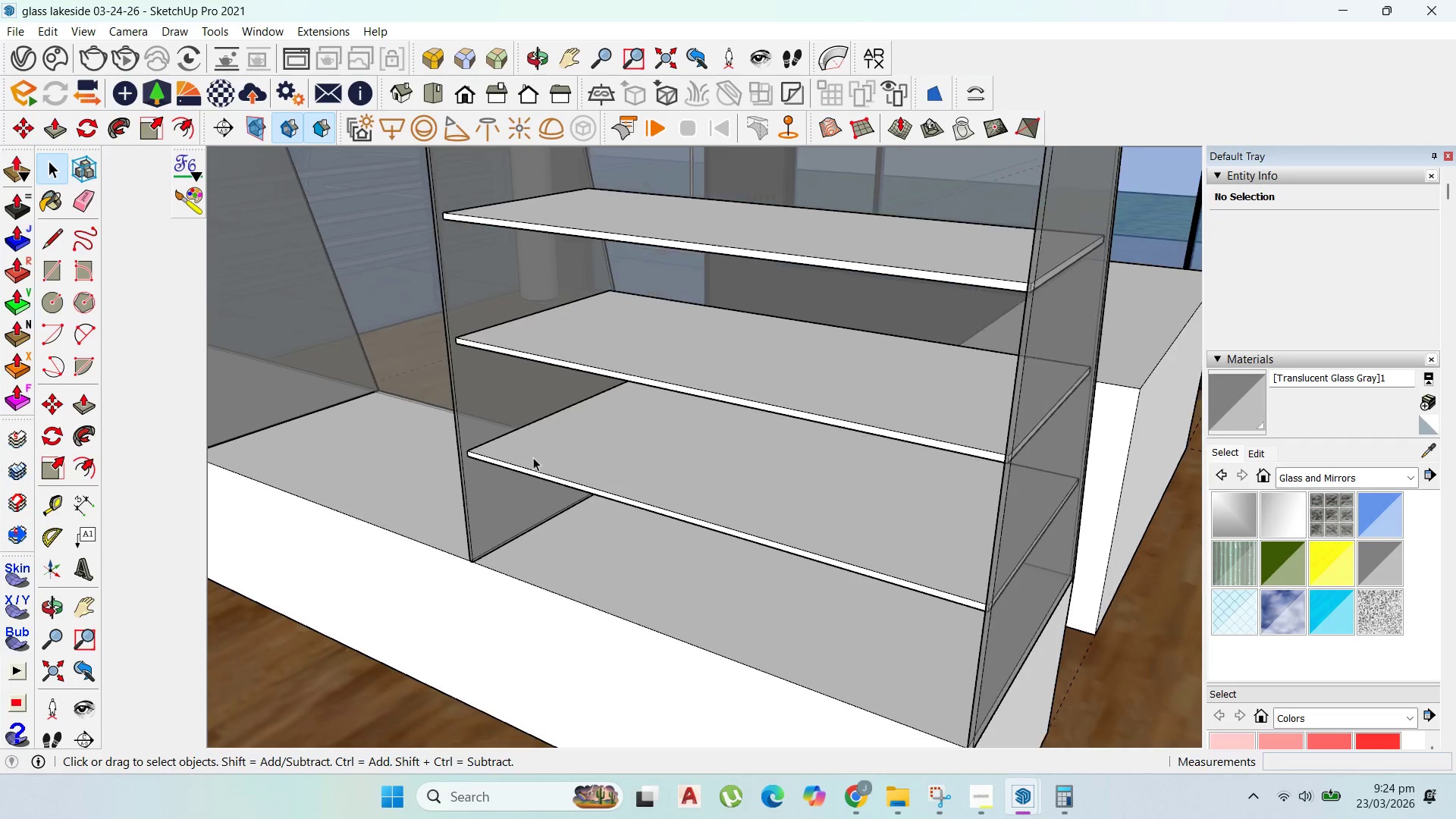 
scroll: coordinate [521, 454], scroll_direction: down, amount: 1.0
 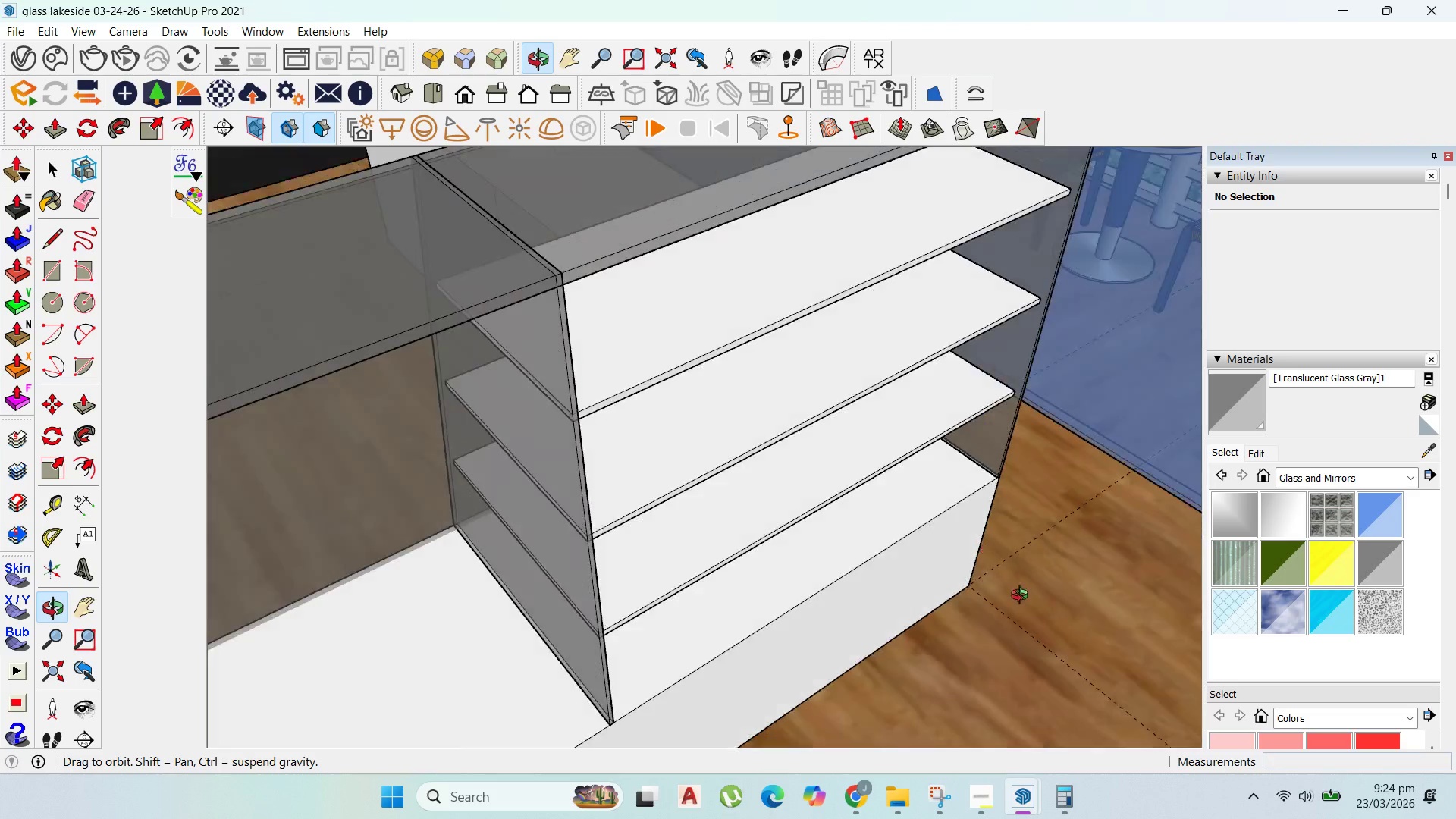 
scroll: coordinate [961, 262], scroll_direction: up, amount: 12.0
 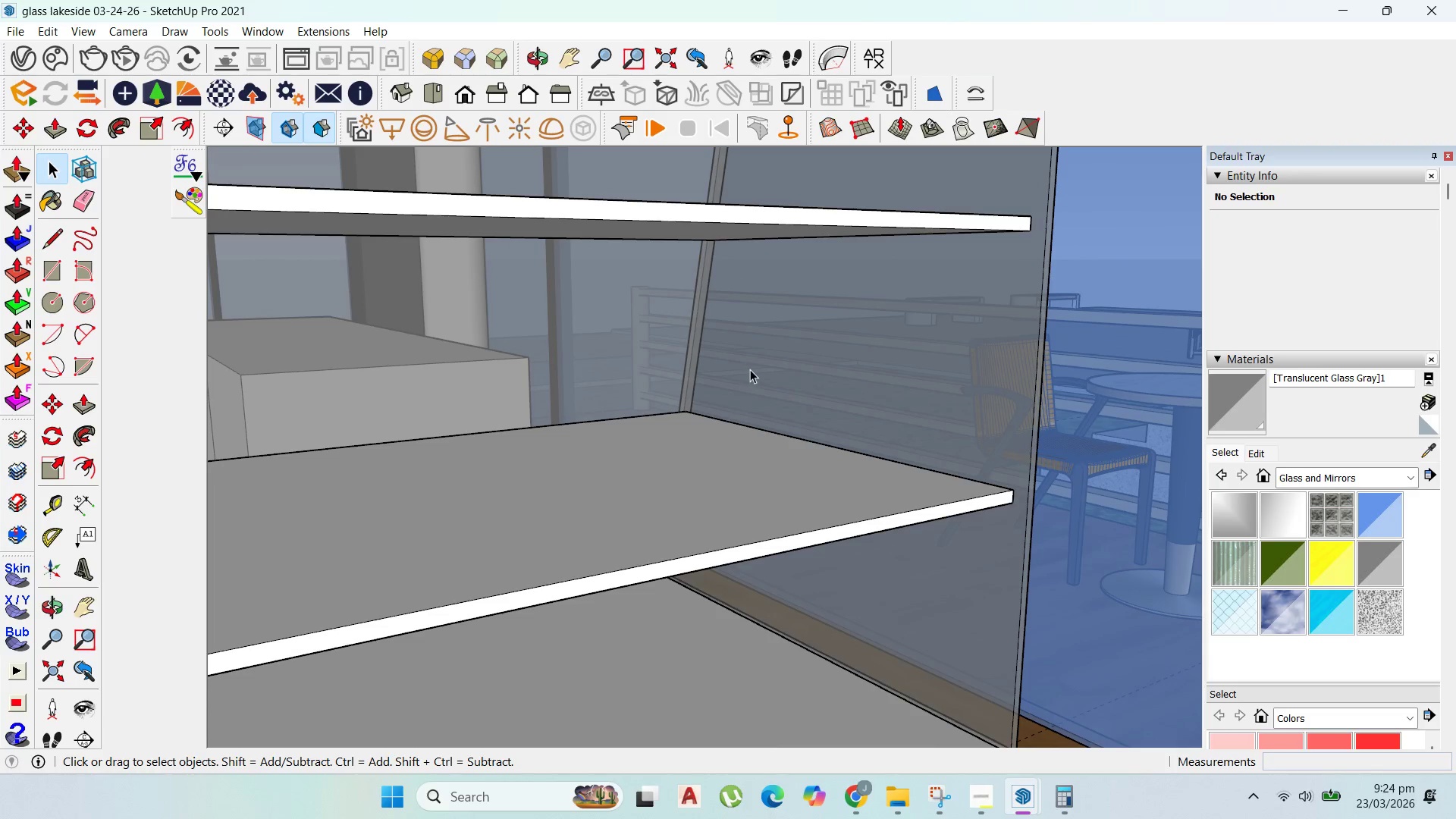 
wait(5.7)
 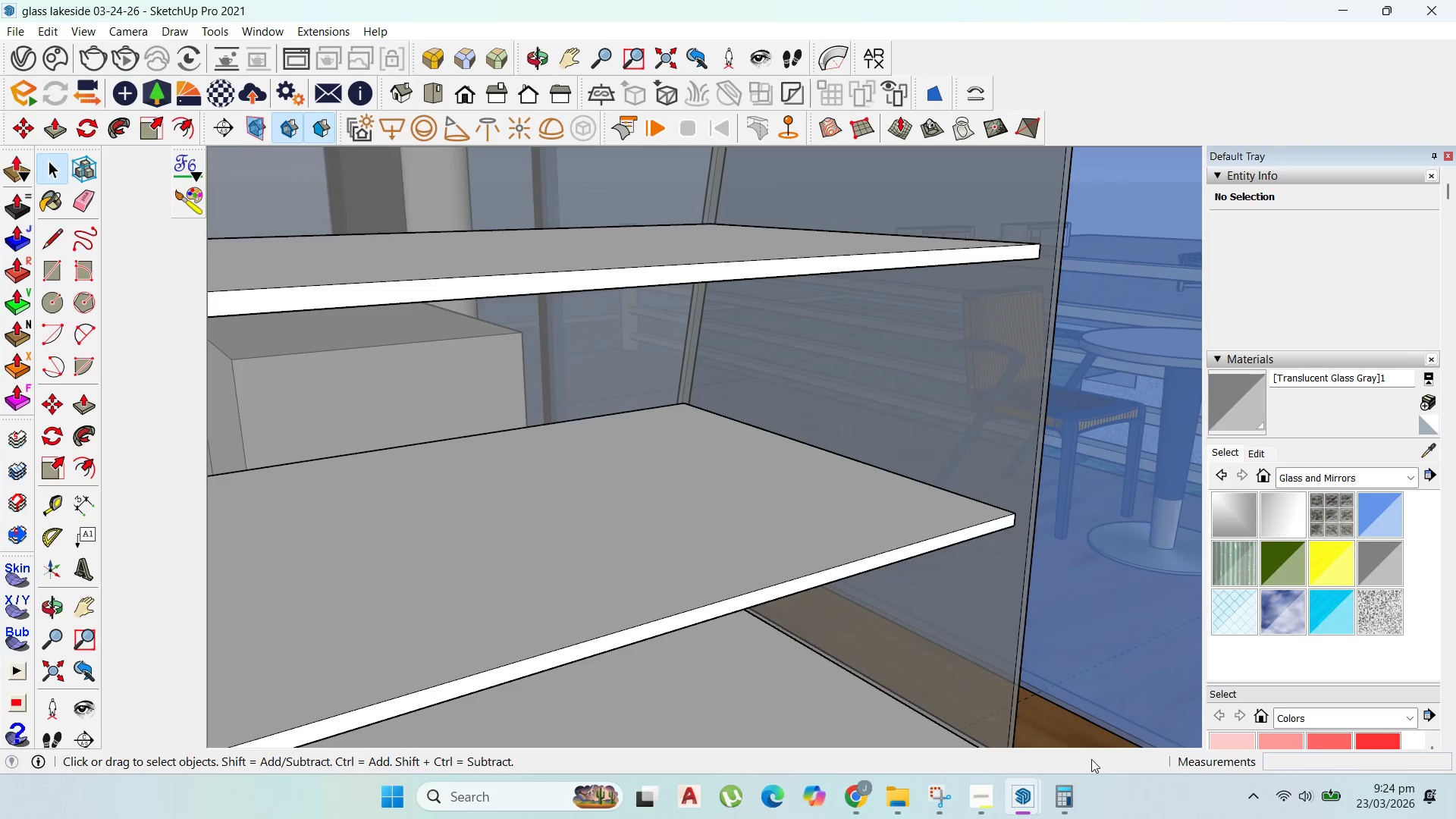 
scroll: coordinate [835, 237], scroll_direction: up, amount: 6.0
 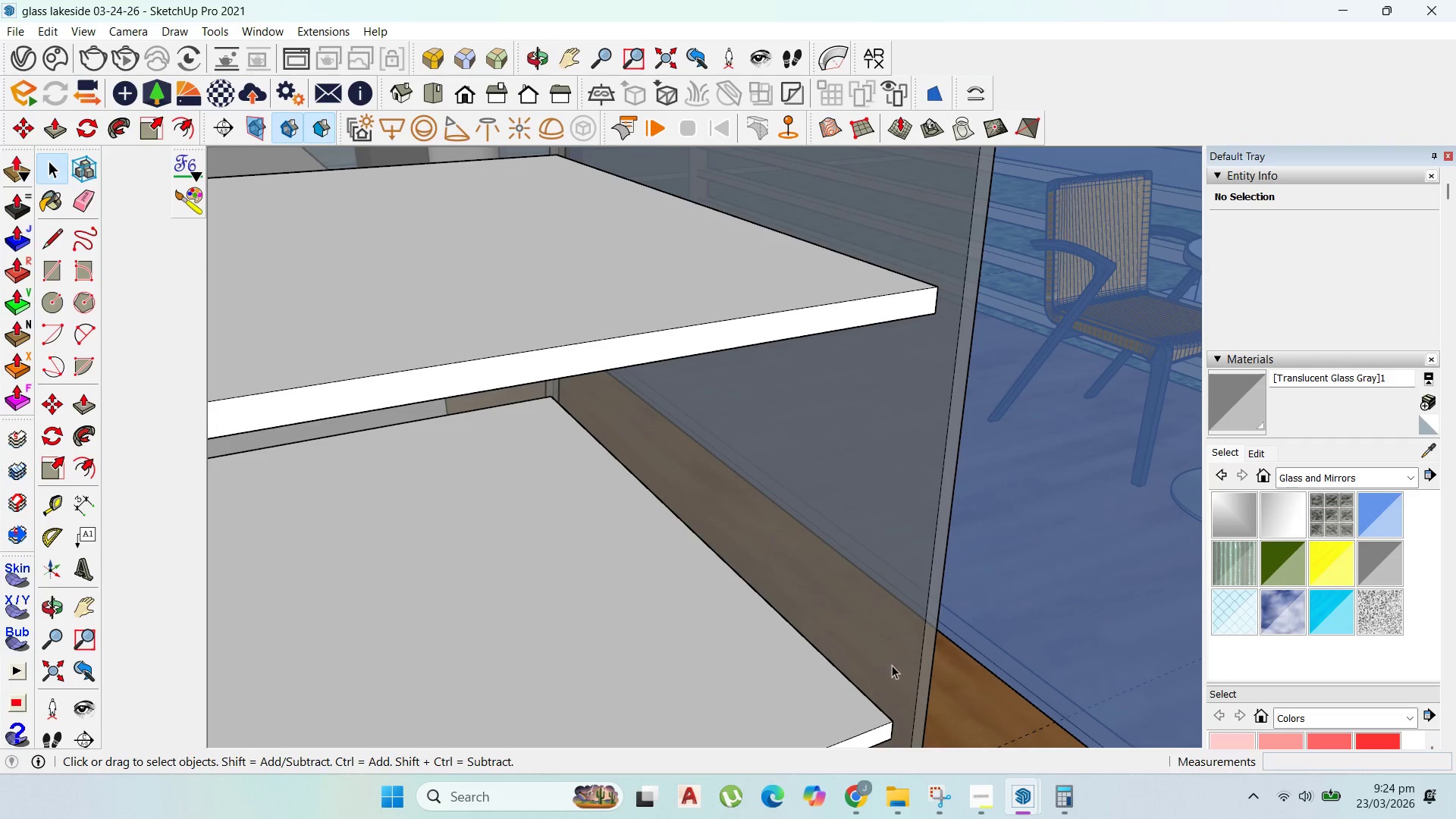 
left_click([1023, 804])
 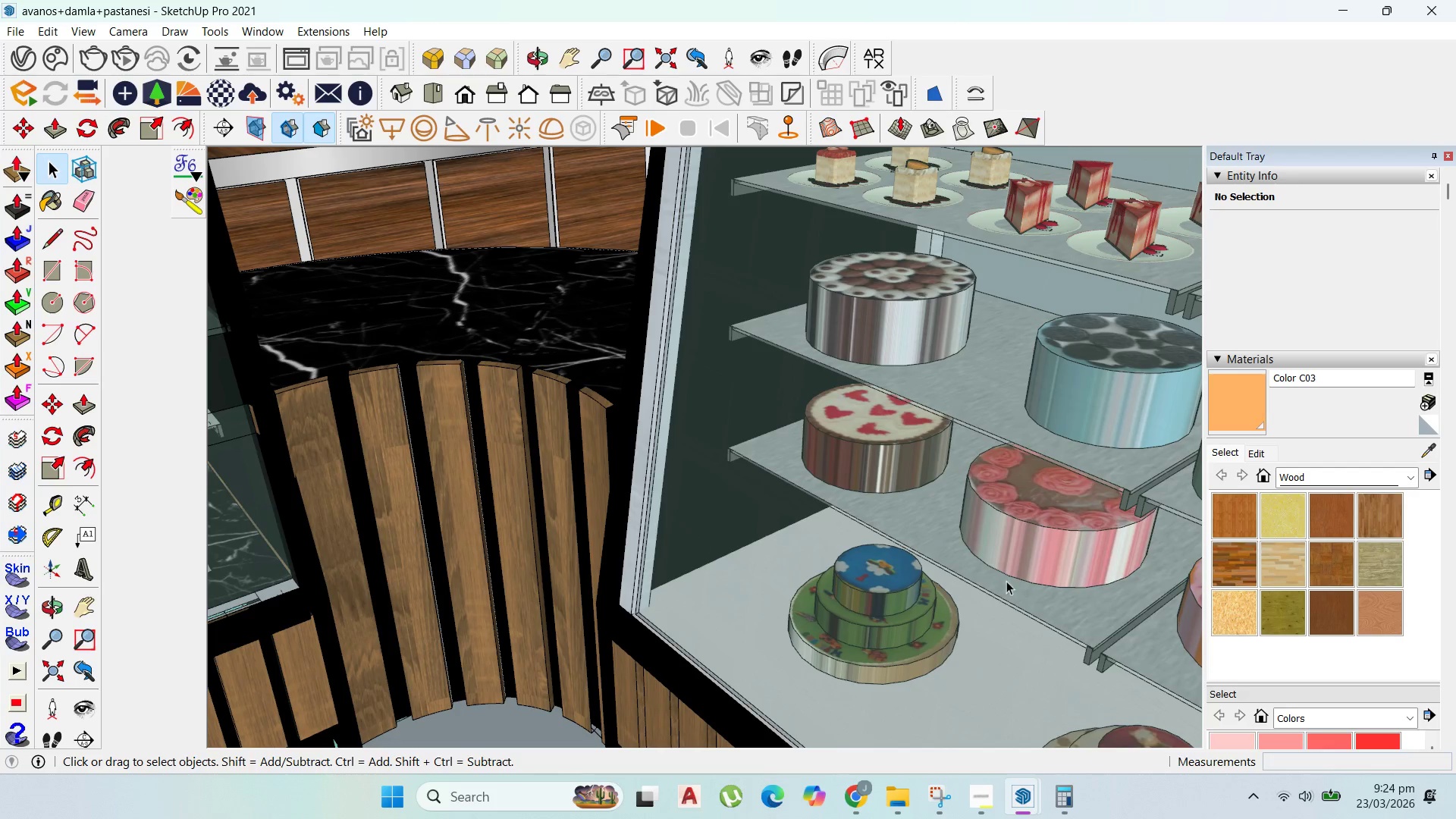 
scroll: coordinate [837, 383], scroll_direction: up, amount: 3.0
 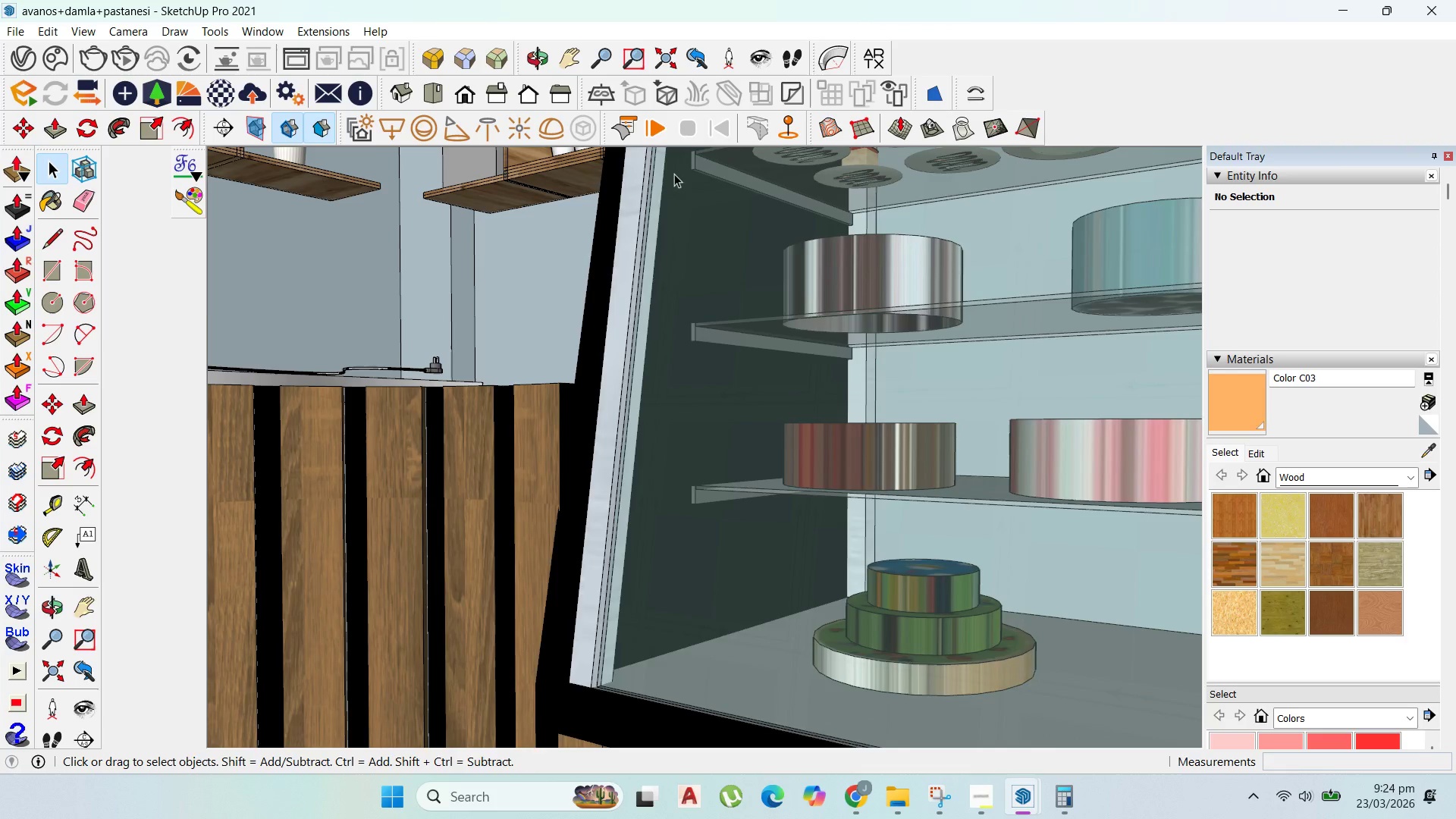 
left_click([1334, 12])
 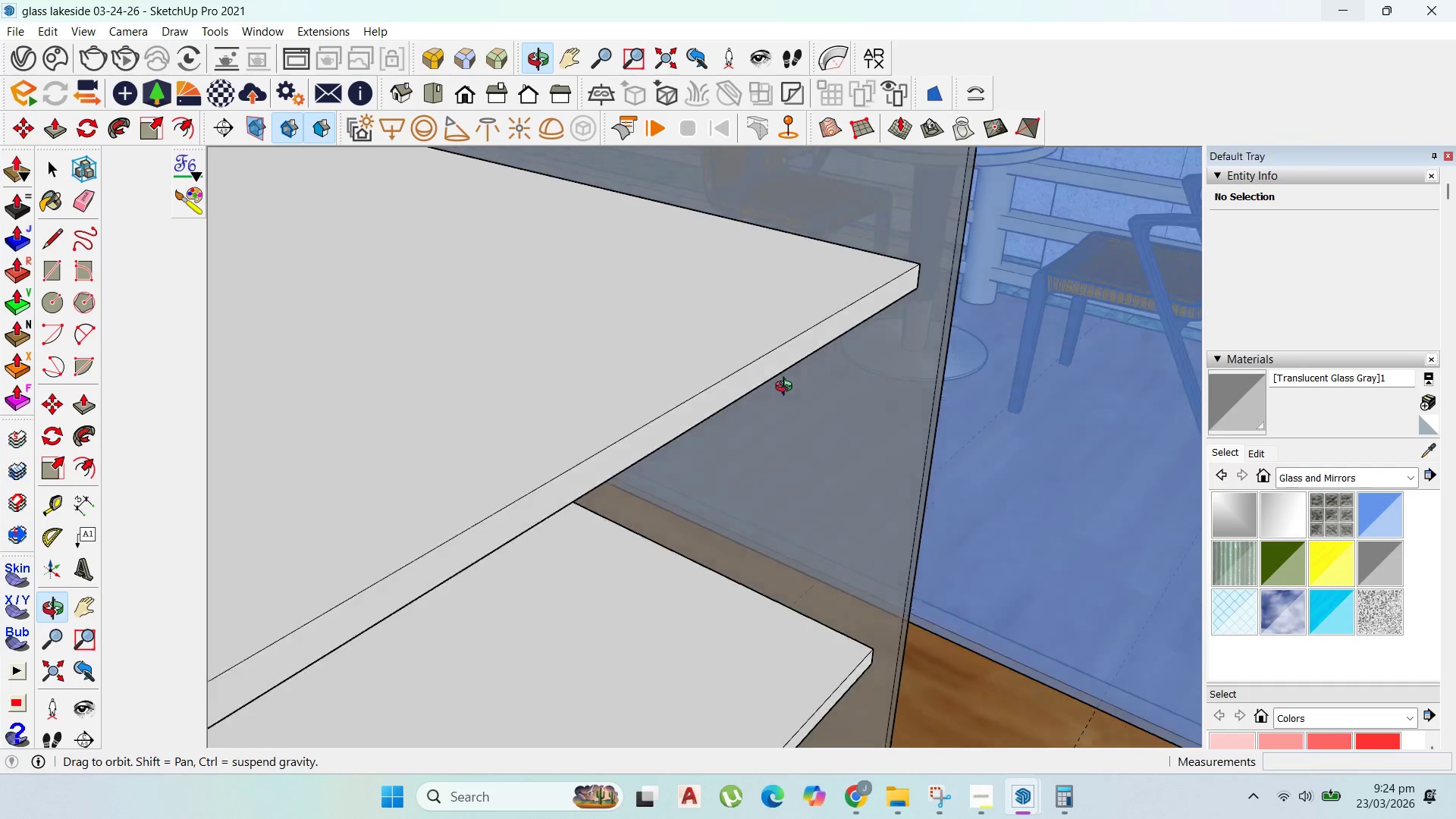 
scroll: coordinate [880, 312], scroll_direction: down, amount: 8.0
 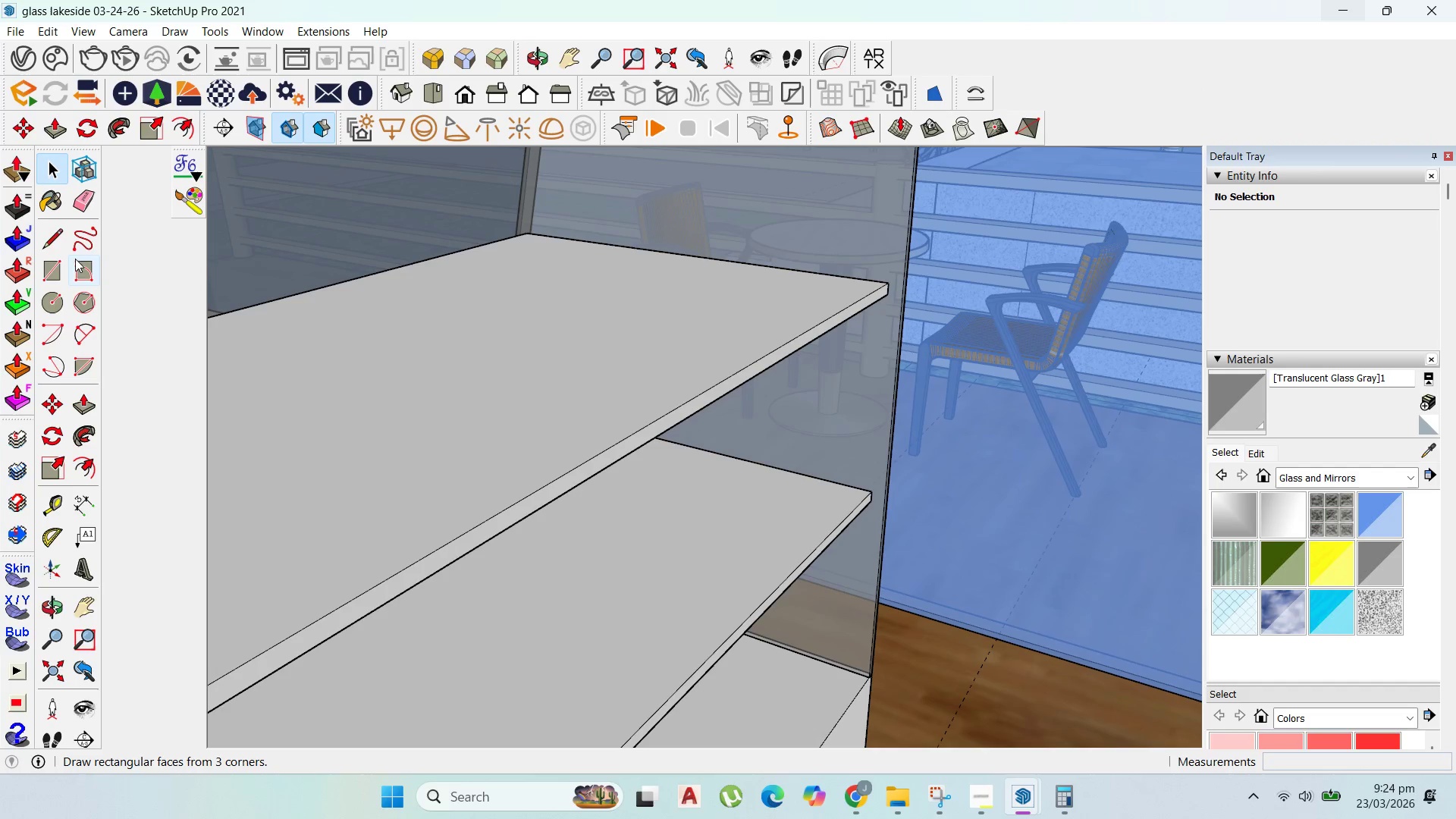 
left_click([65, 270])
 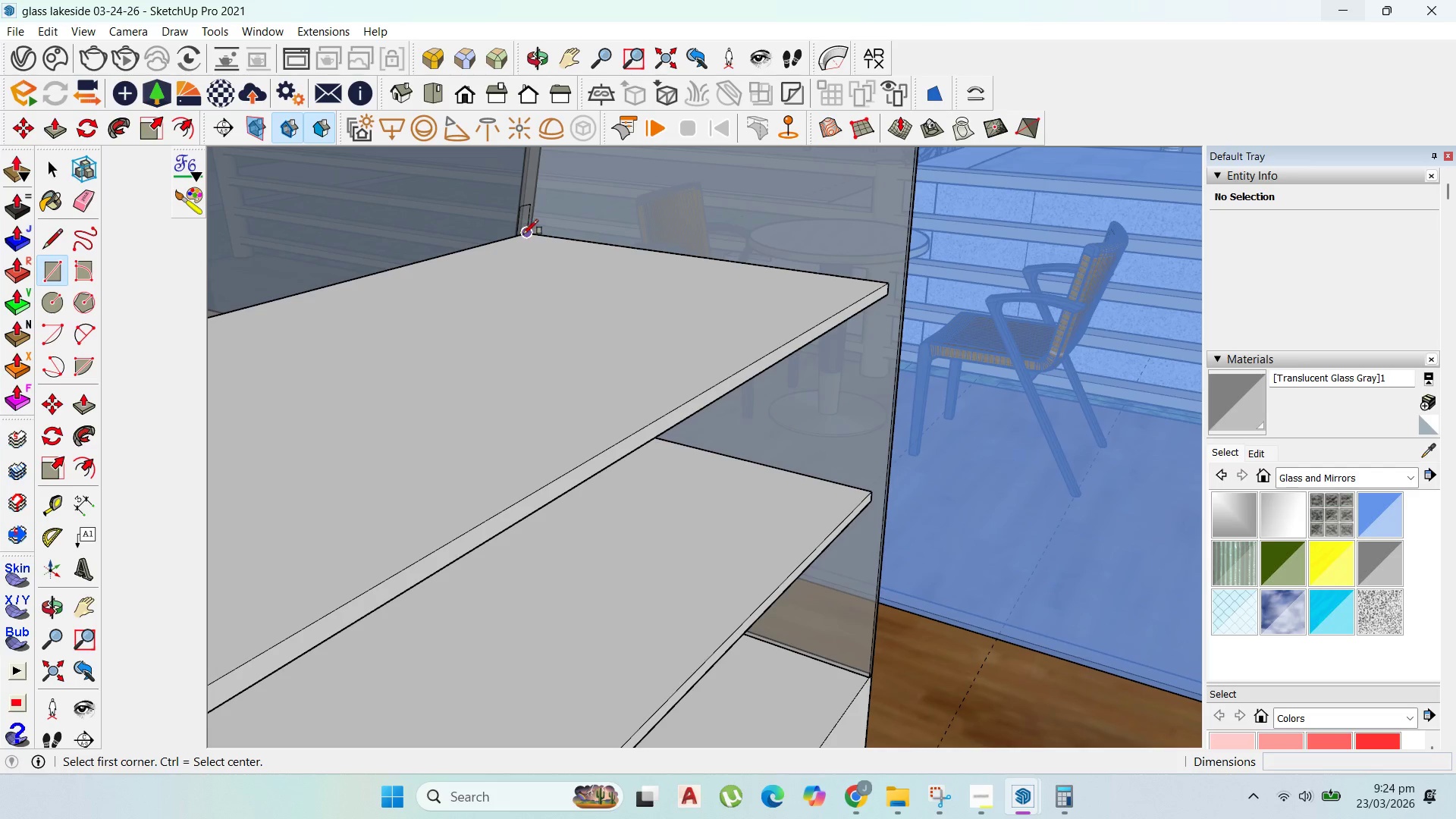 
left_click_drag(start_coordinate=[527, 234], to_coordinate=[532, 234])
 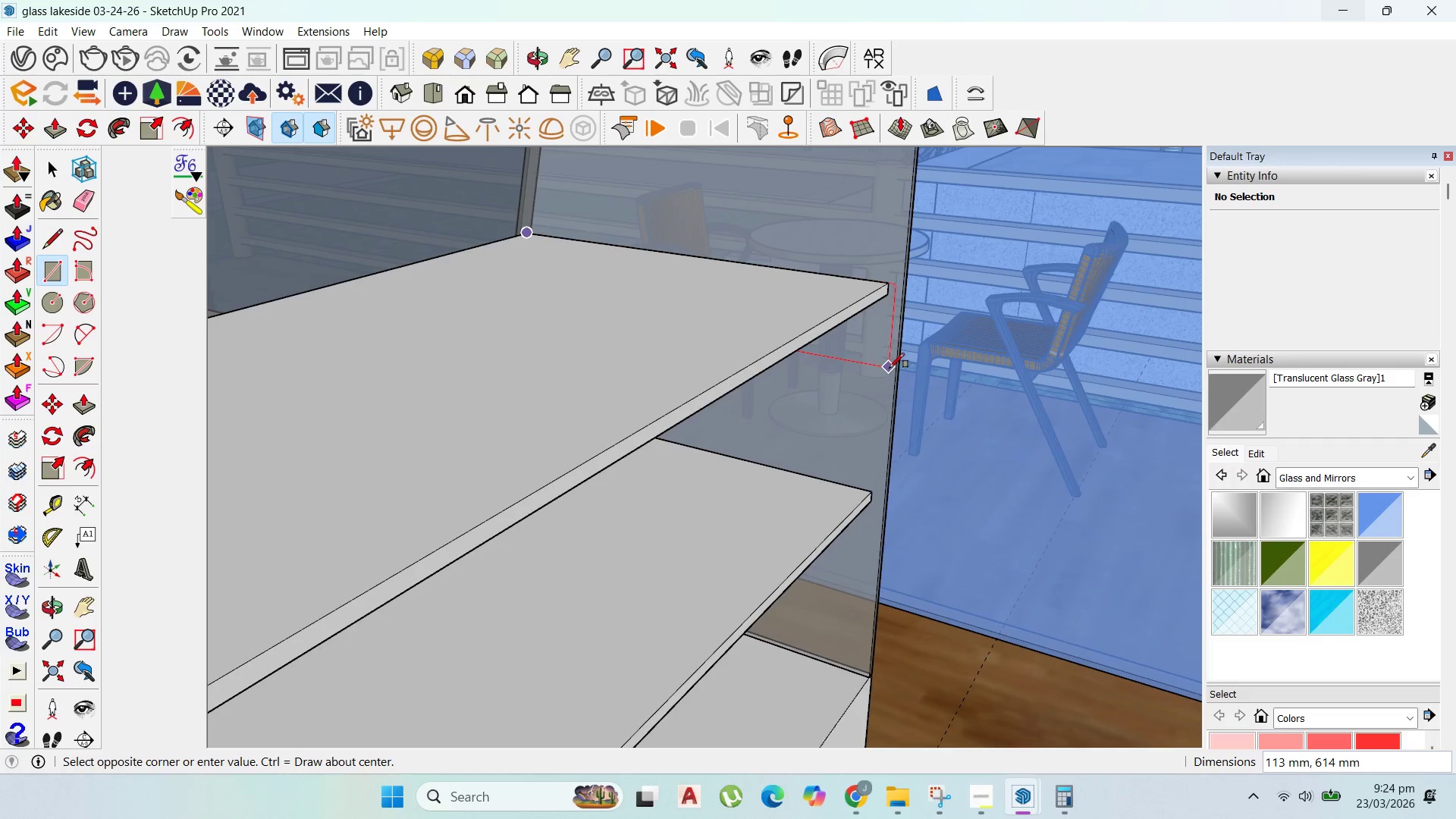 
scroll: coordinate [927, 312], scroll_direction: up, amount: 5.0
 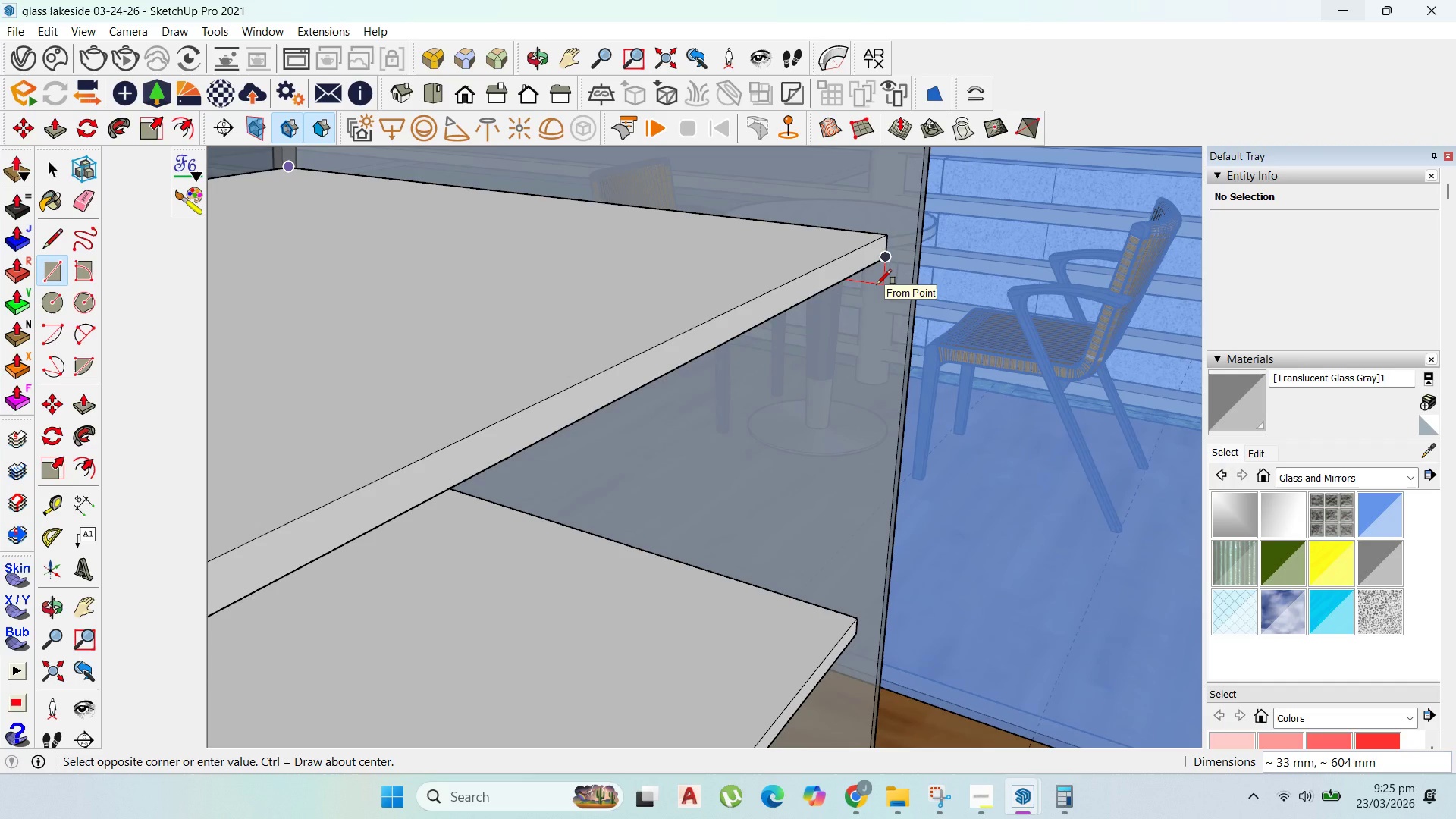 
wait(9.38)
 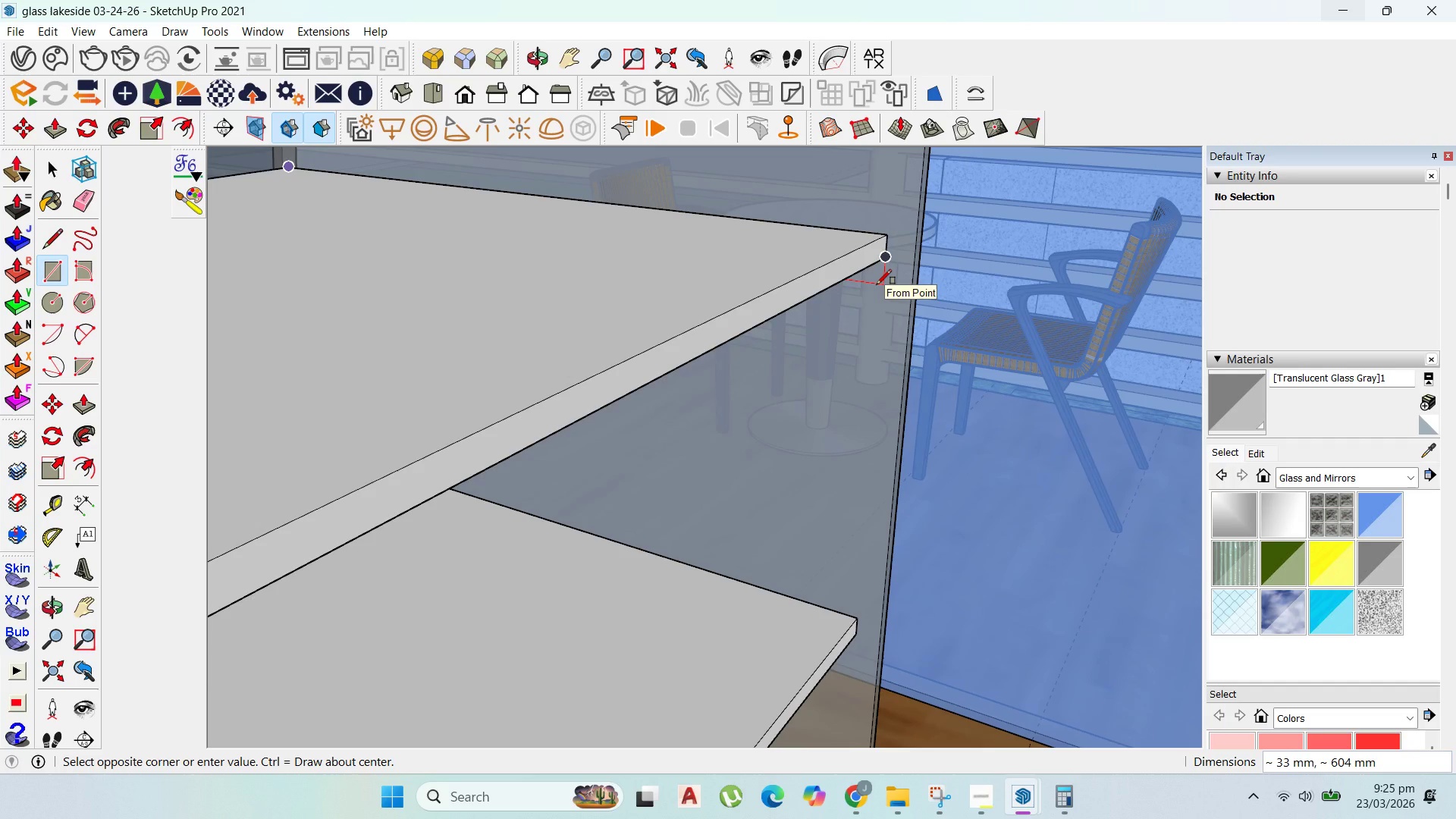 
left_click([877, 281])
 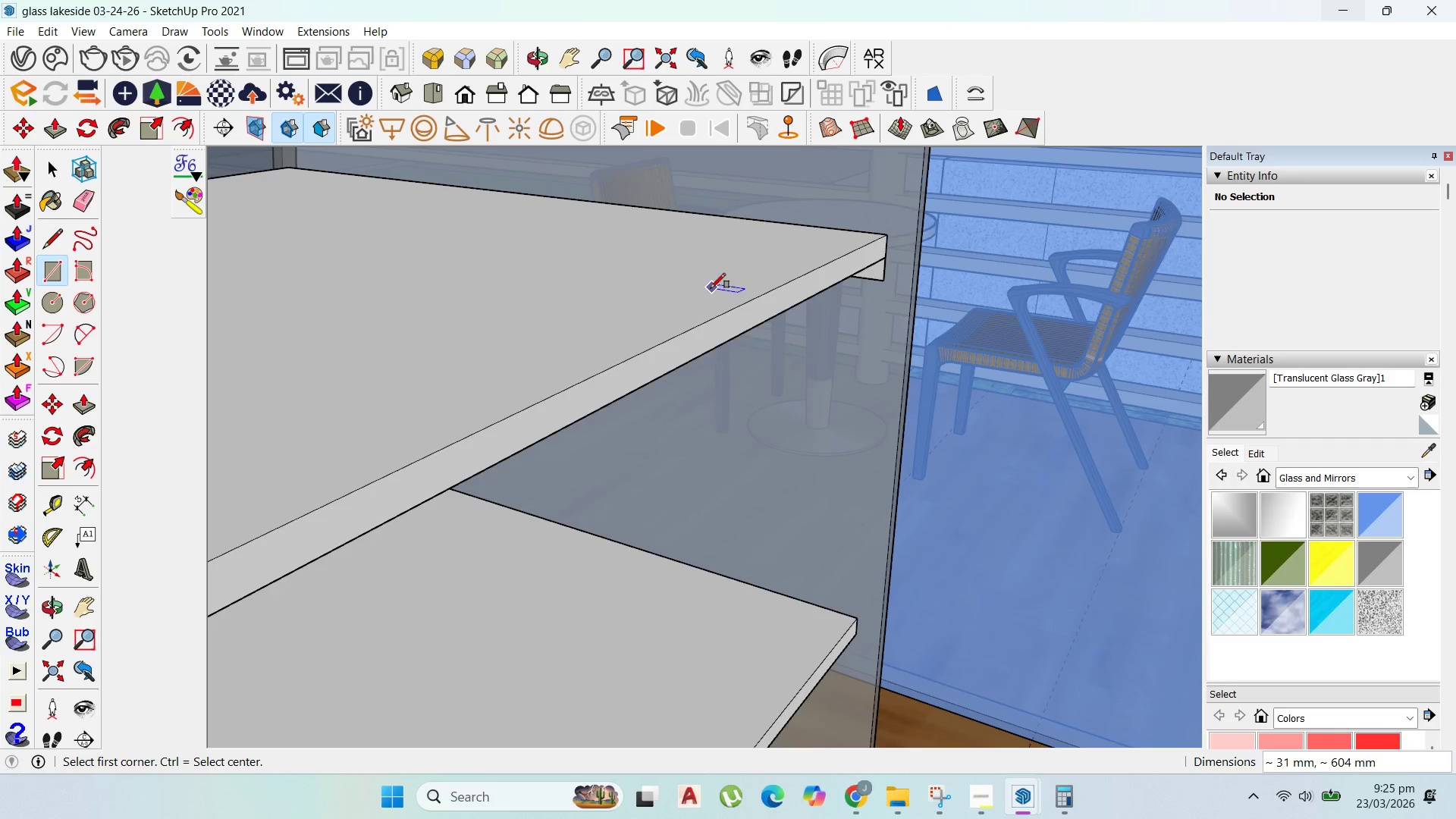 
scroll: coordinate [723, 291], scroll_direction: up, amount: 2.0
 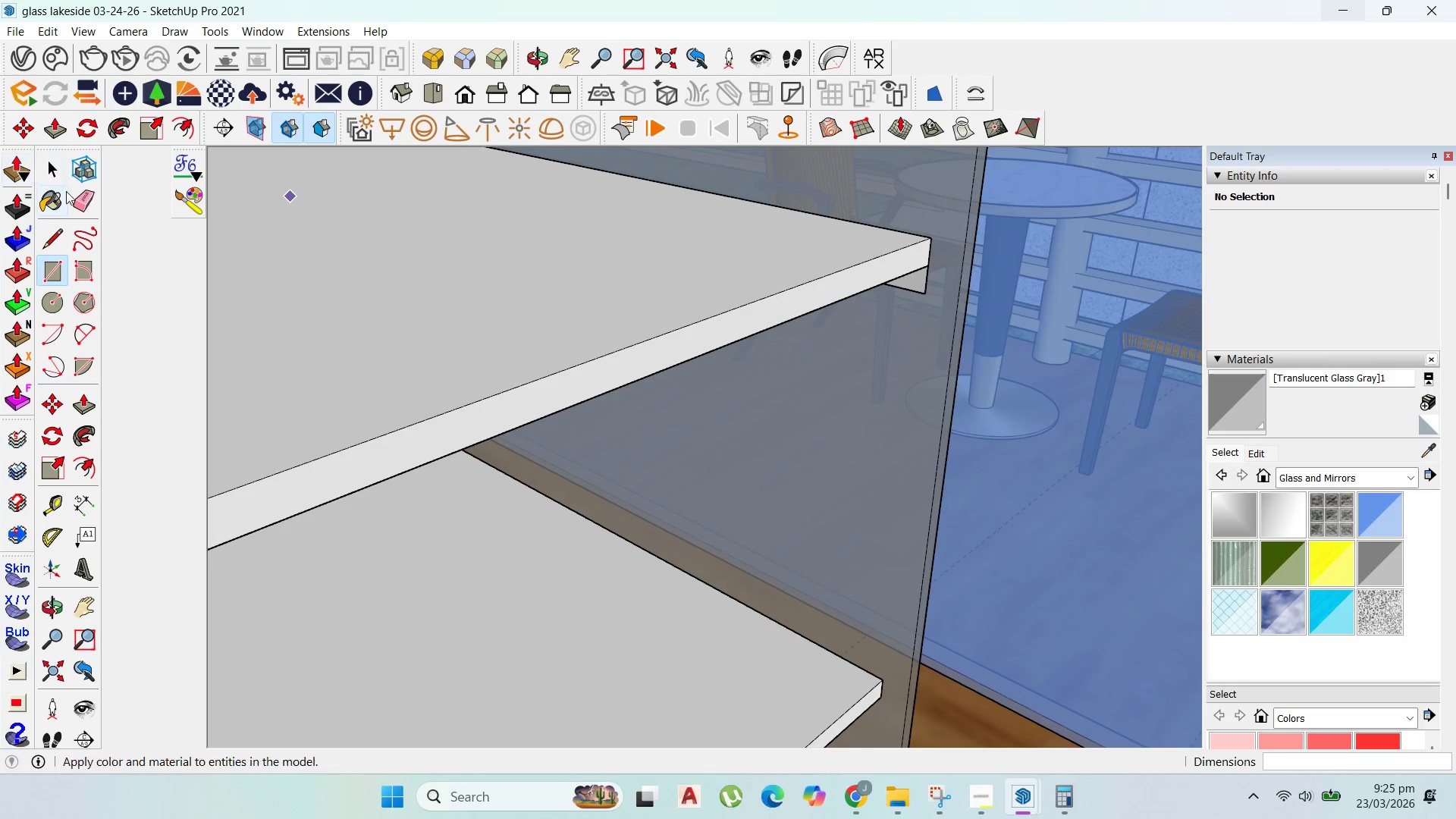 
left_click([52, 165])
 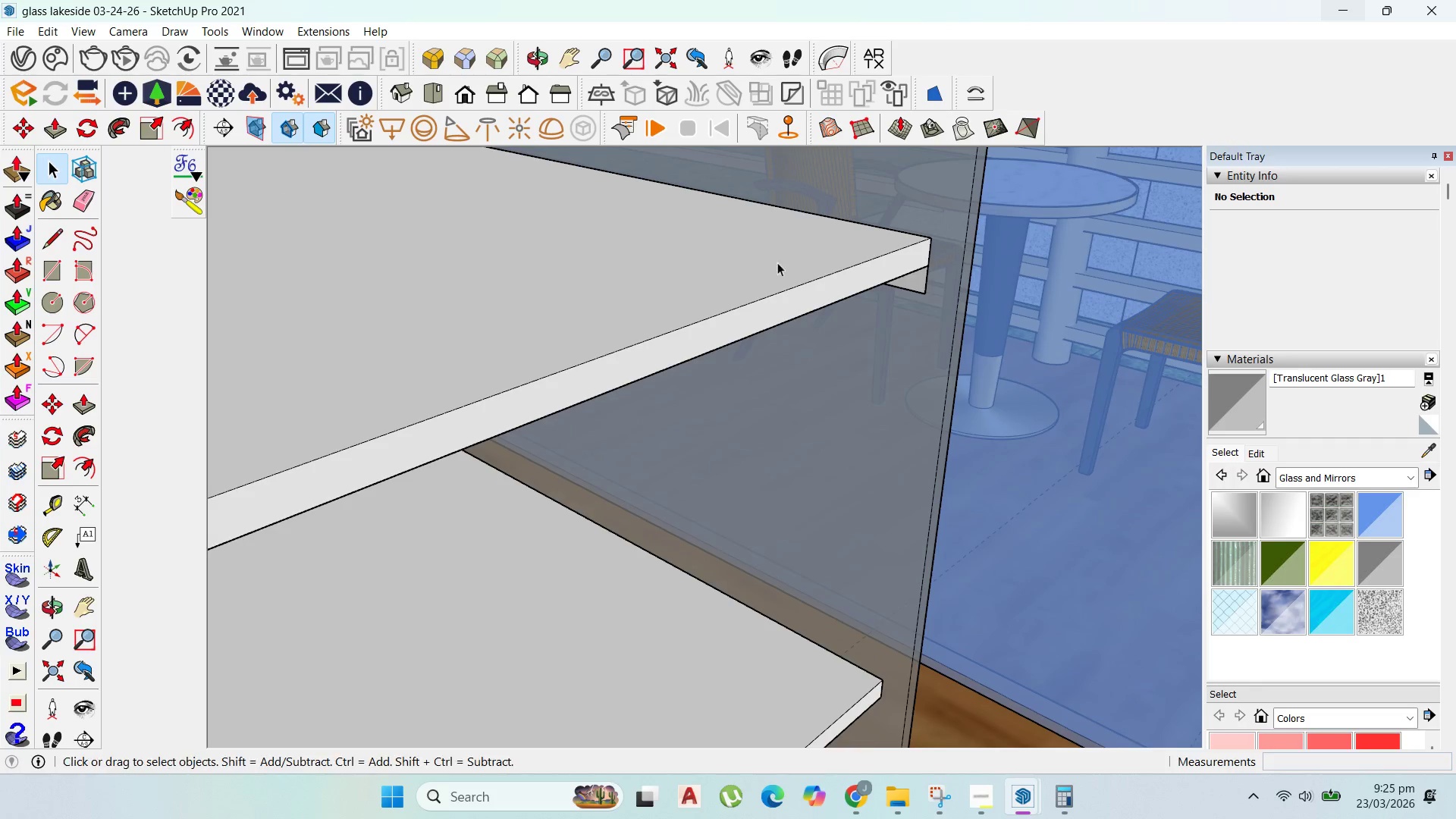 
left_click([940, 290])
 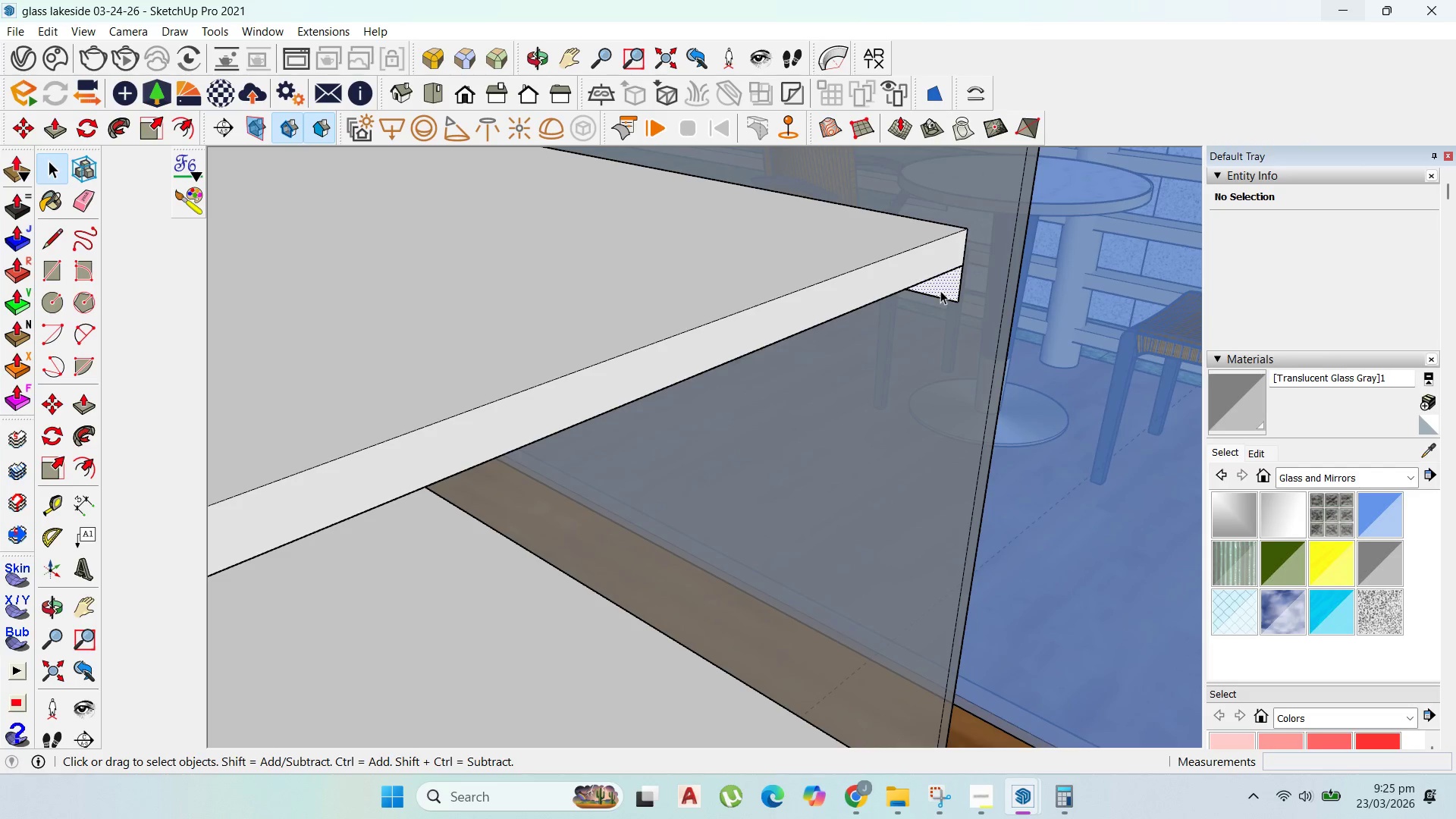 
scroll: coordinate [883, 269], scroll_direction: up, amount: 3.0
 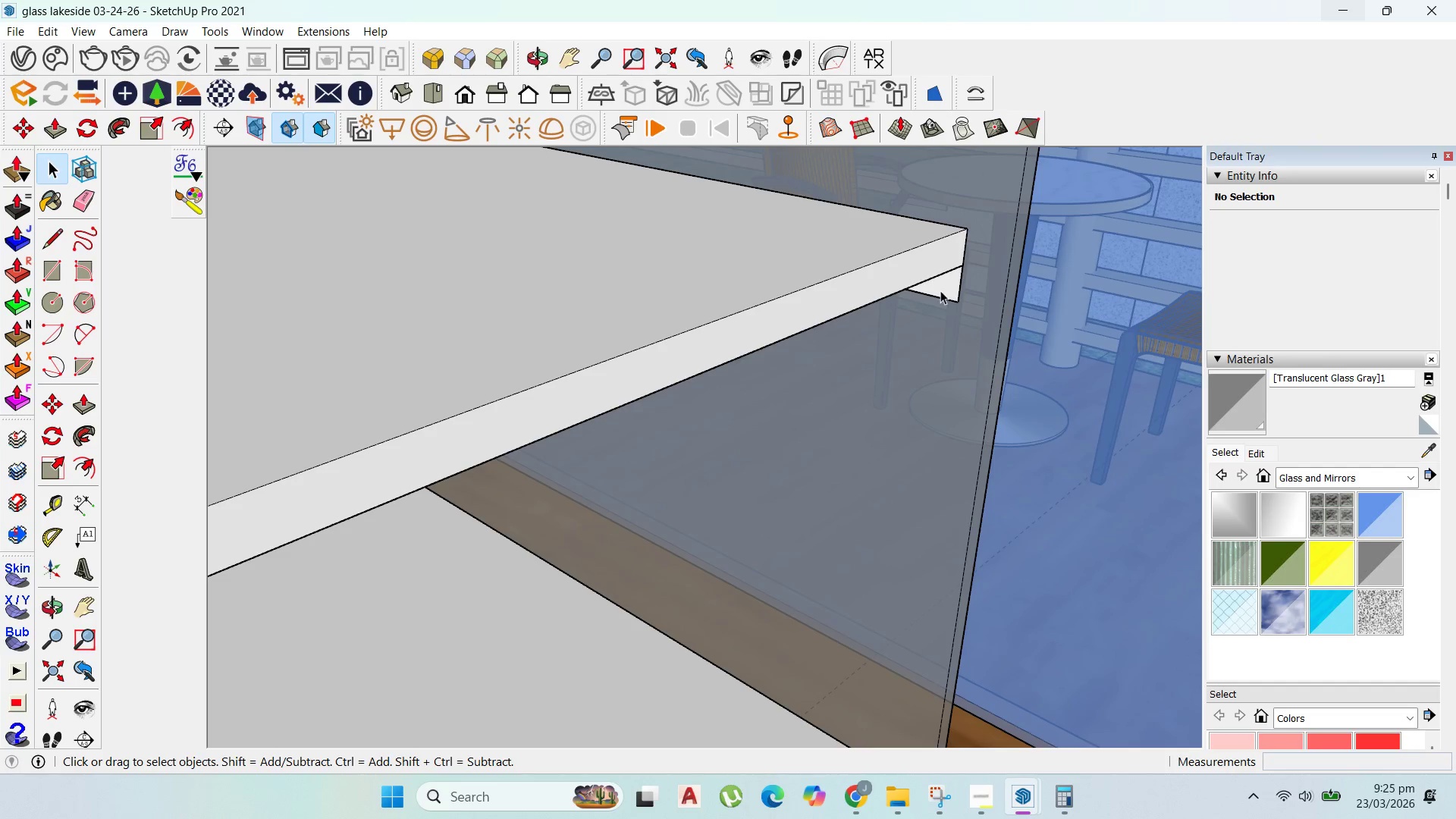 
double_click([940, 290])
 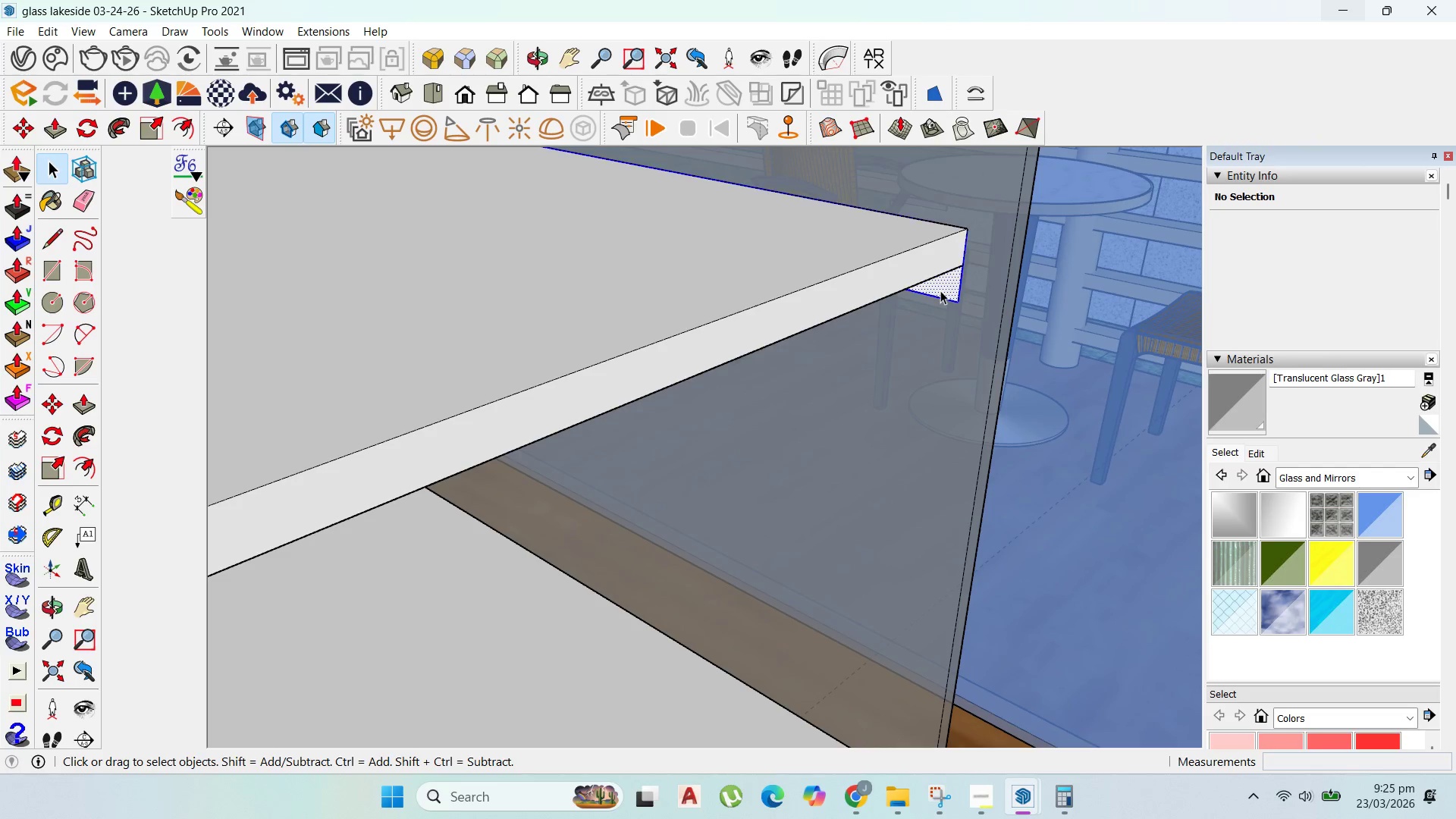 
triple_click([940, 290])
 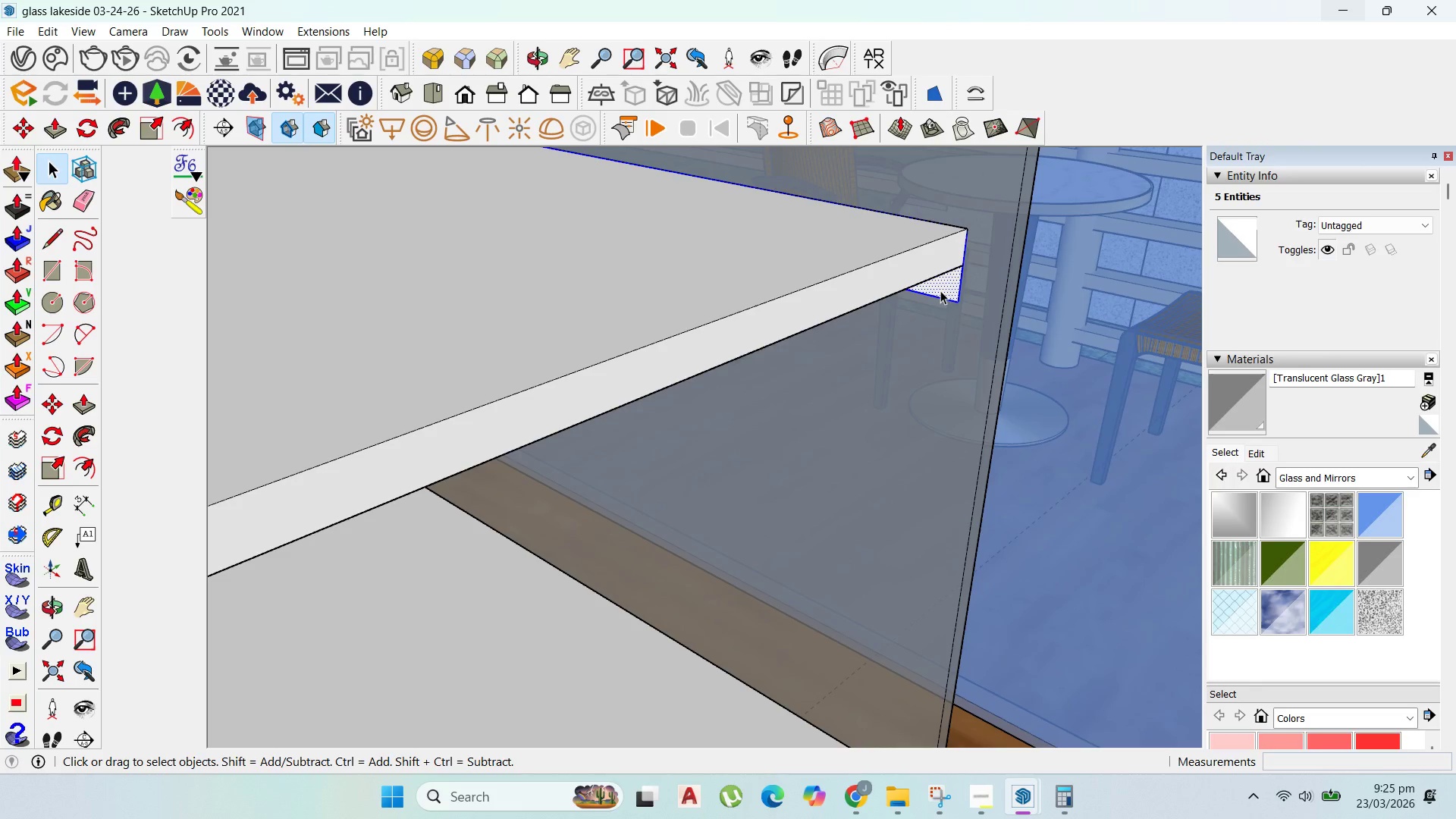 
right_click([939, 290])
 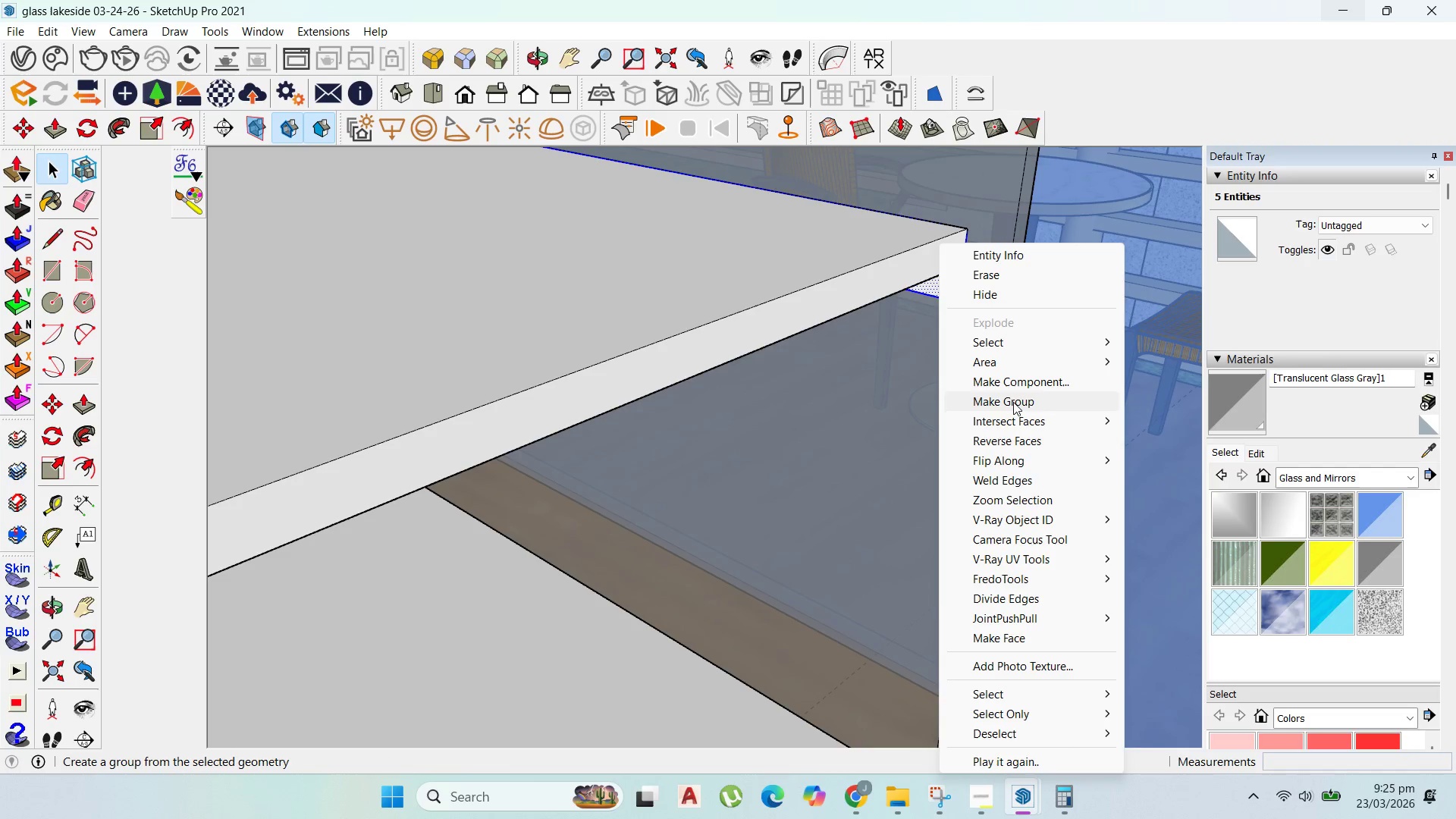 
left_click([1013, 400])
 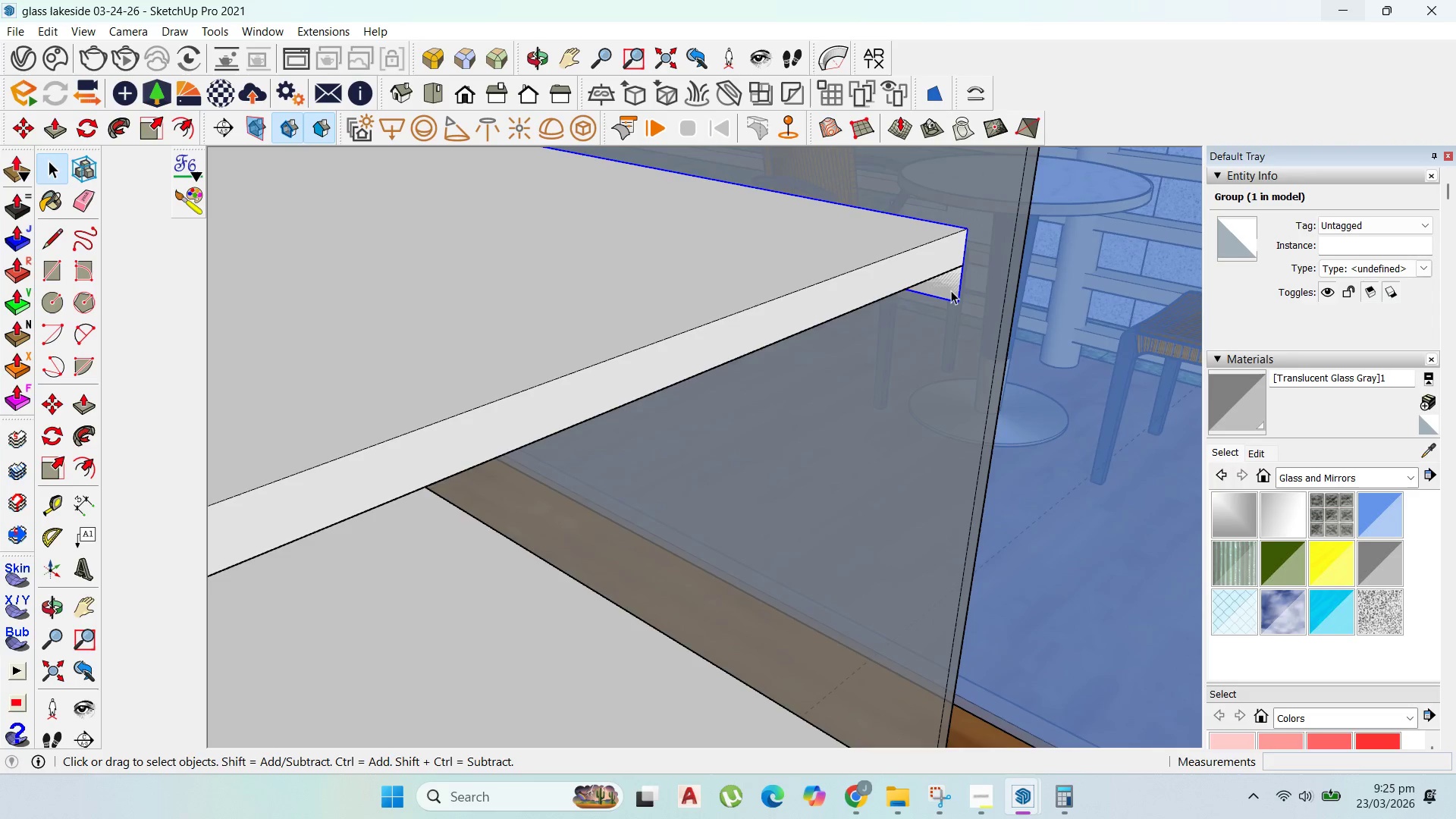 
double_click([951, 290])
 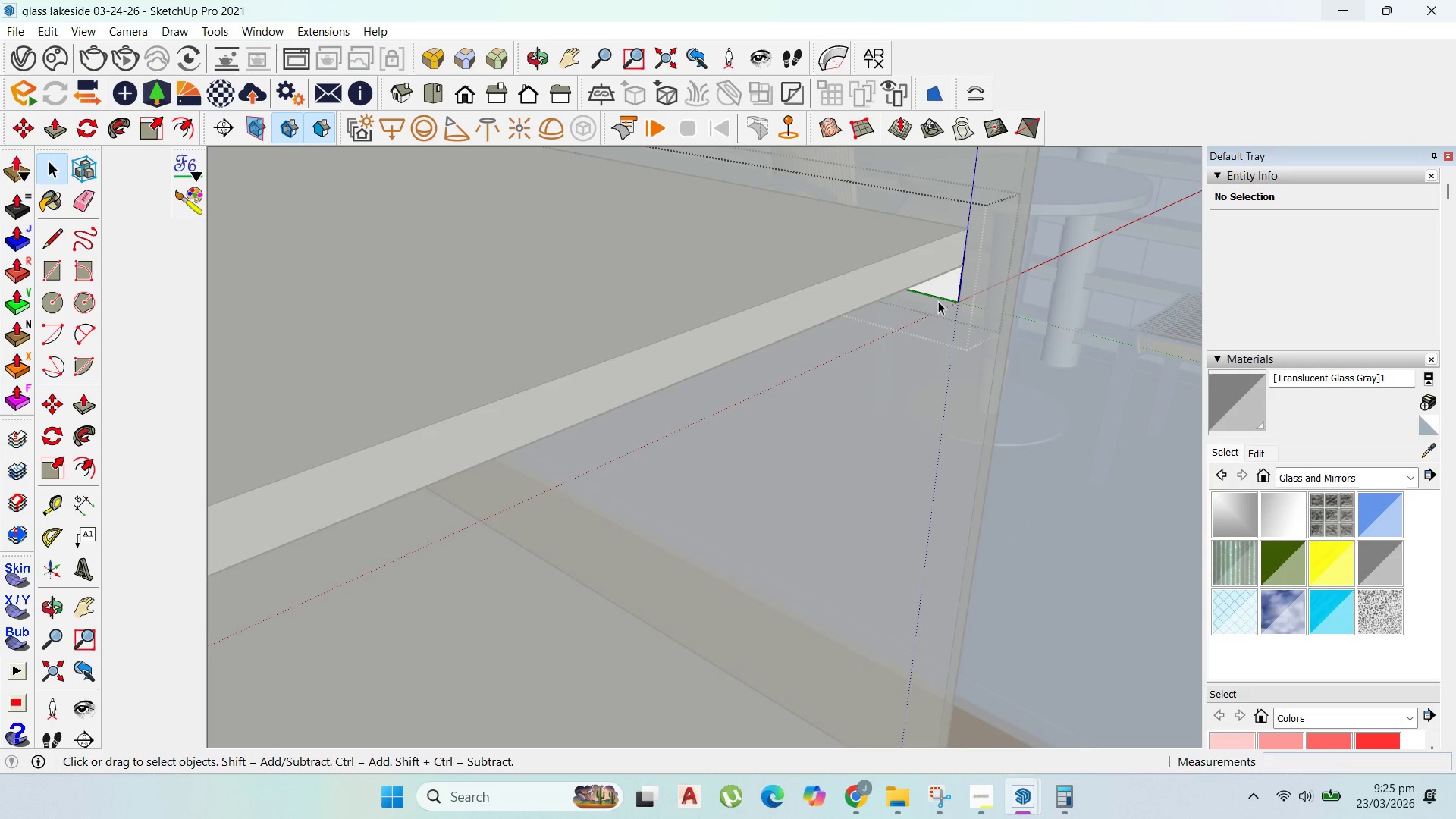 
key(P)
 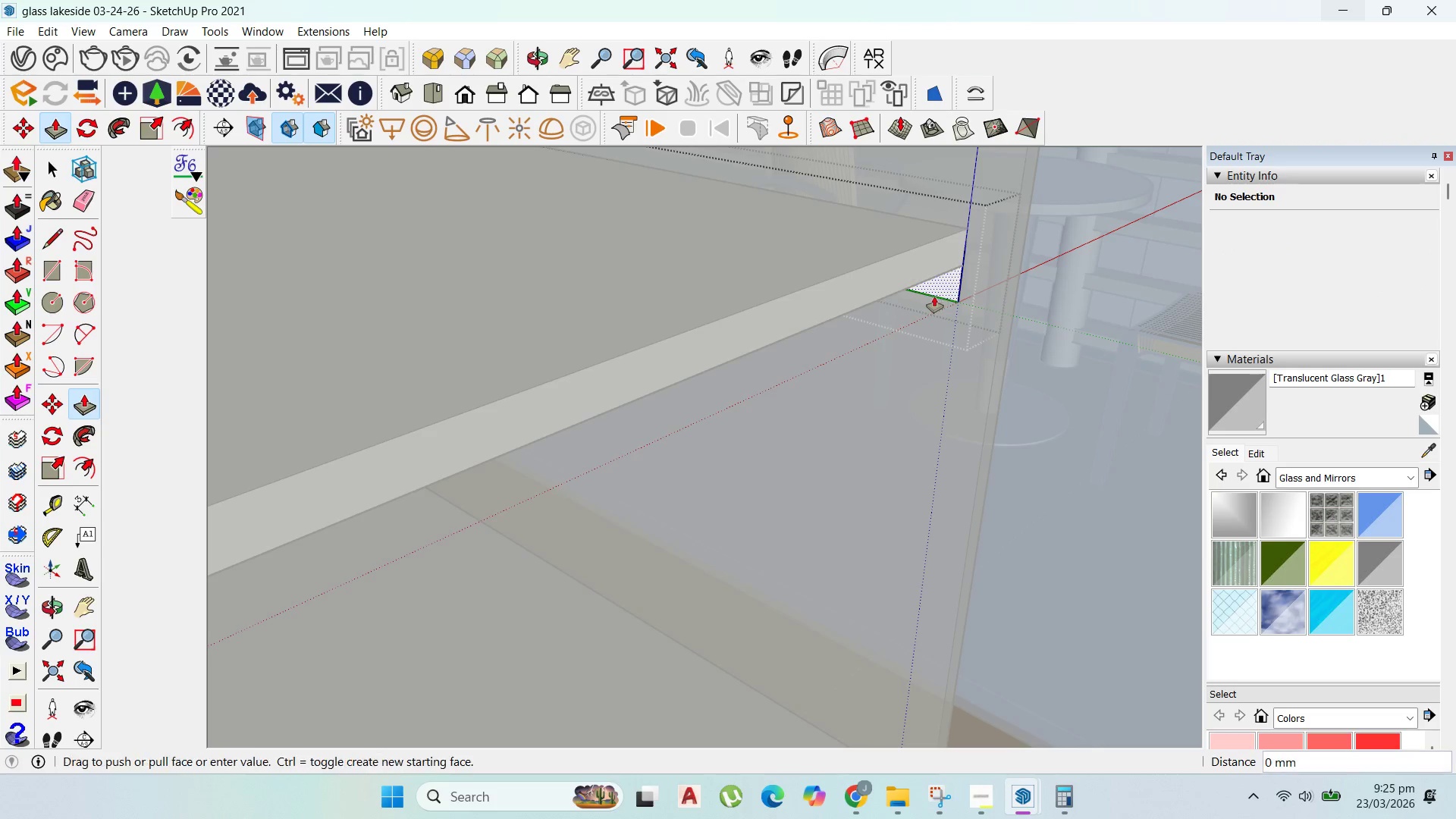 
left_click_drag(start_coordinate=[937, 297], to_coordinate=[924, 303])
 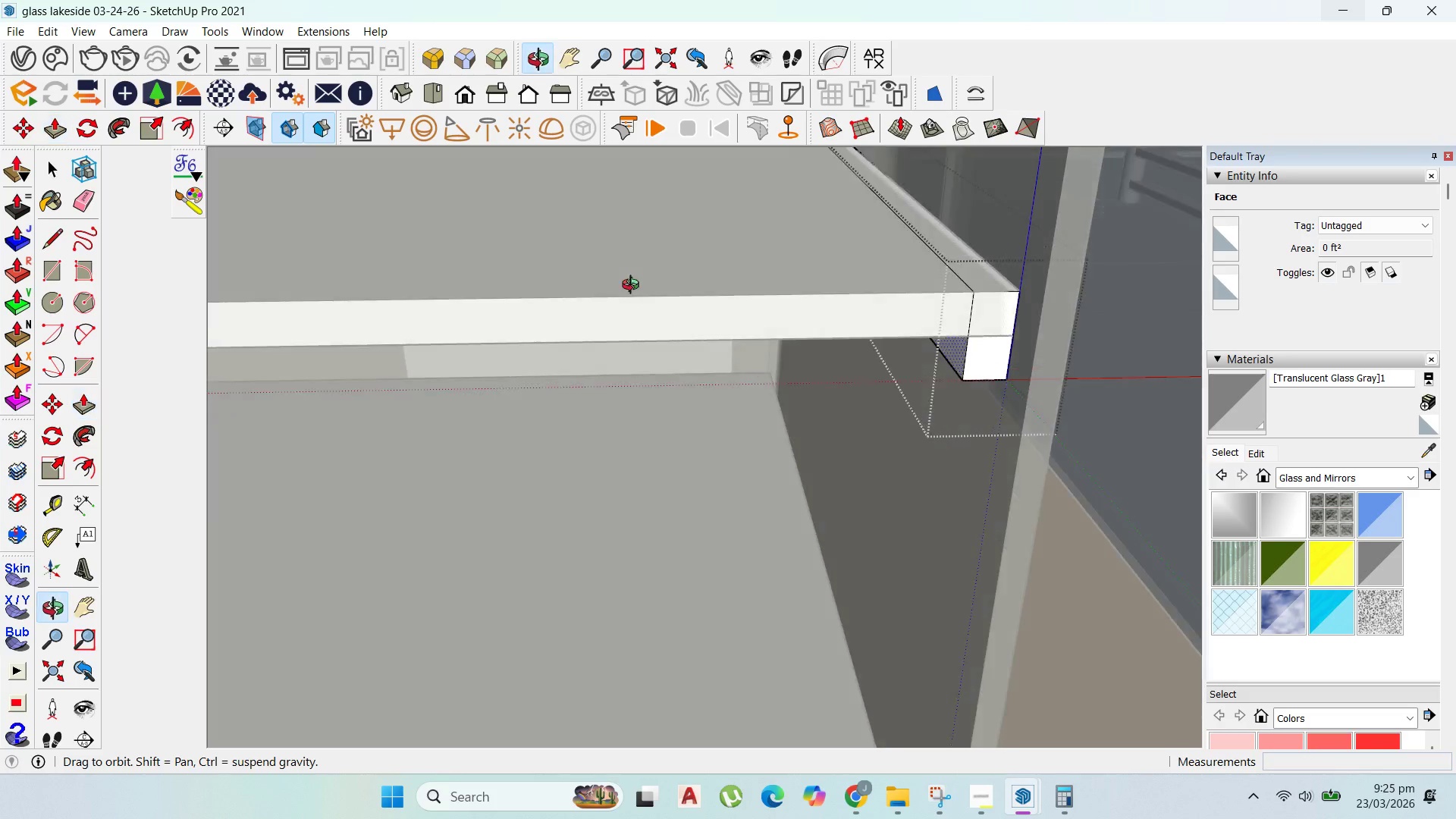 
type(15)
 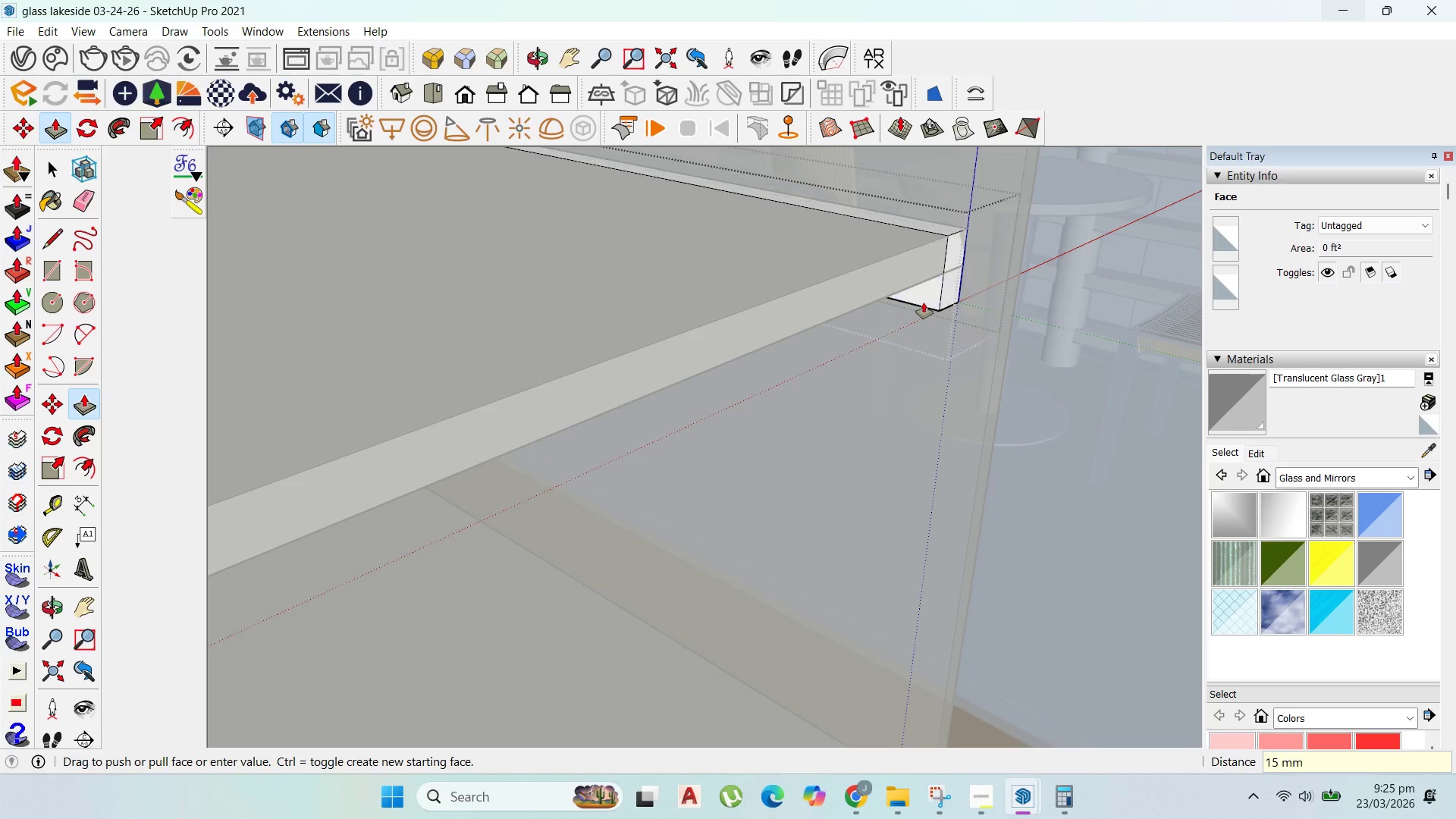 
key(Enter)
 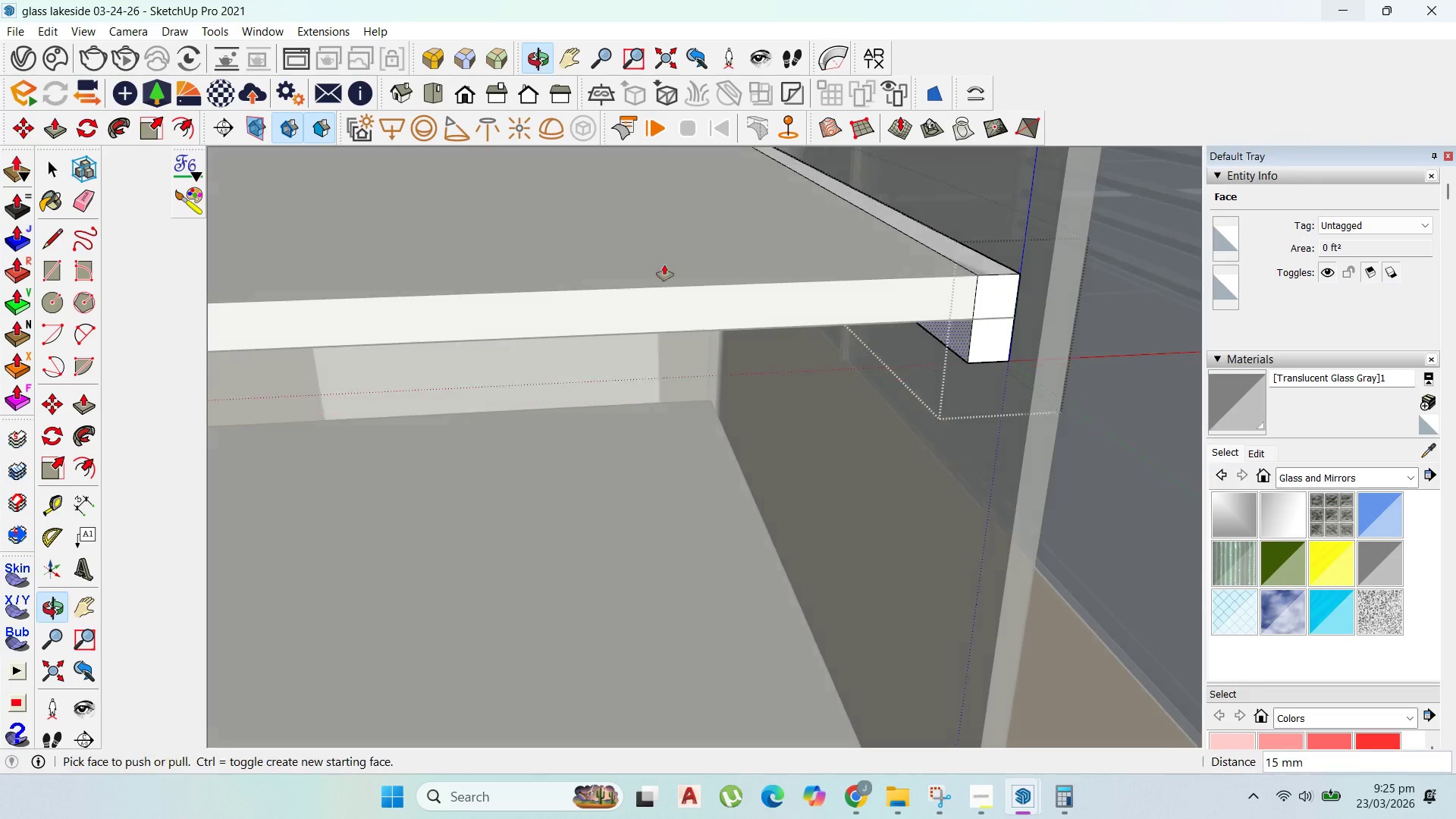 
left_click_drag(start_coordinate=[897, 315], to_coordinate=[904, 315])
 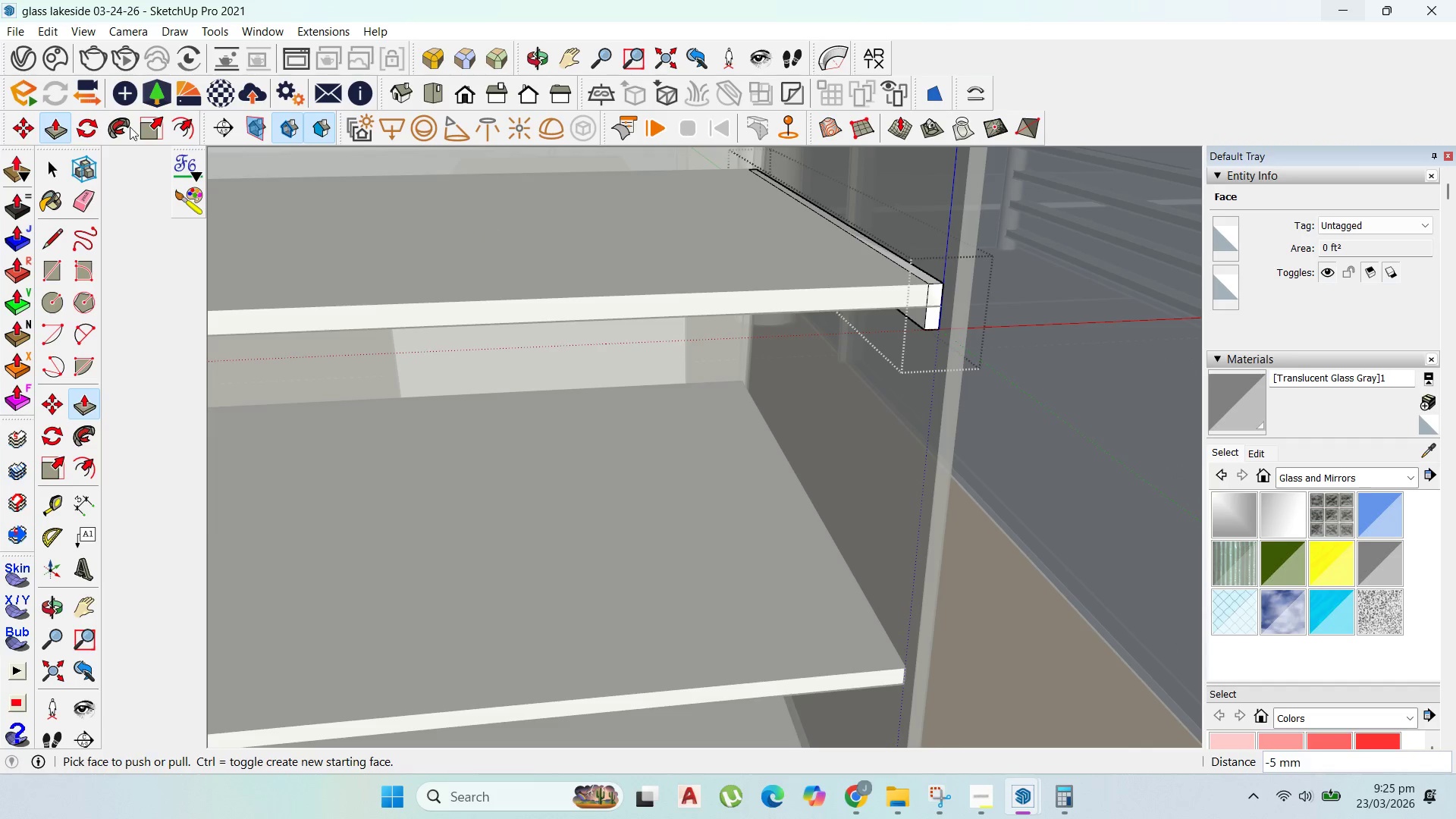 
scroll: coordinate [865, 300], scroll_direction: down, amount: 3.0
 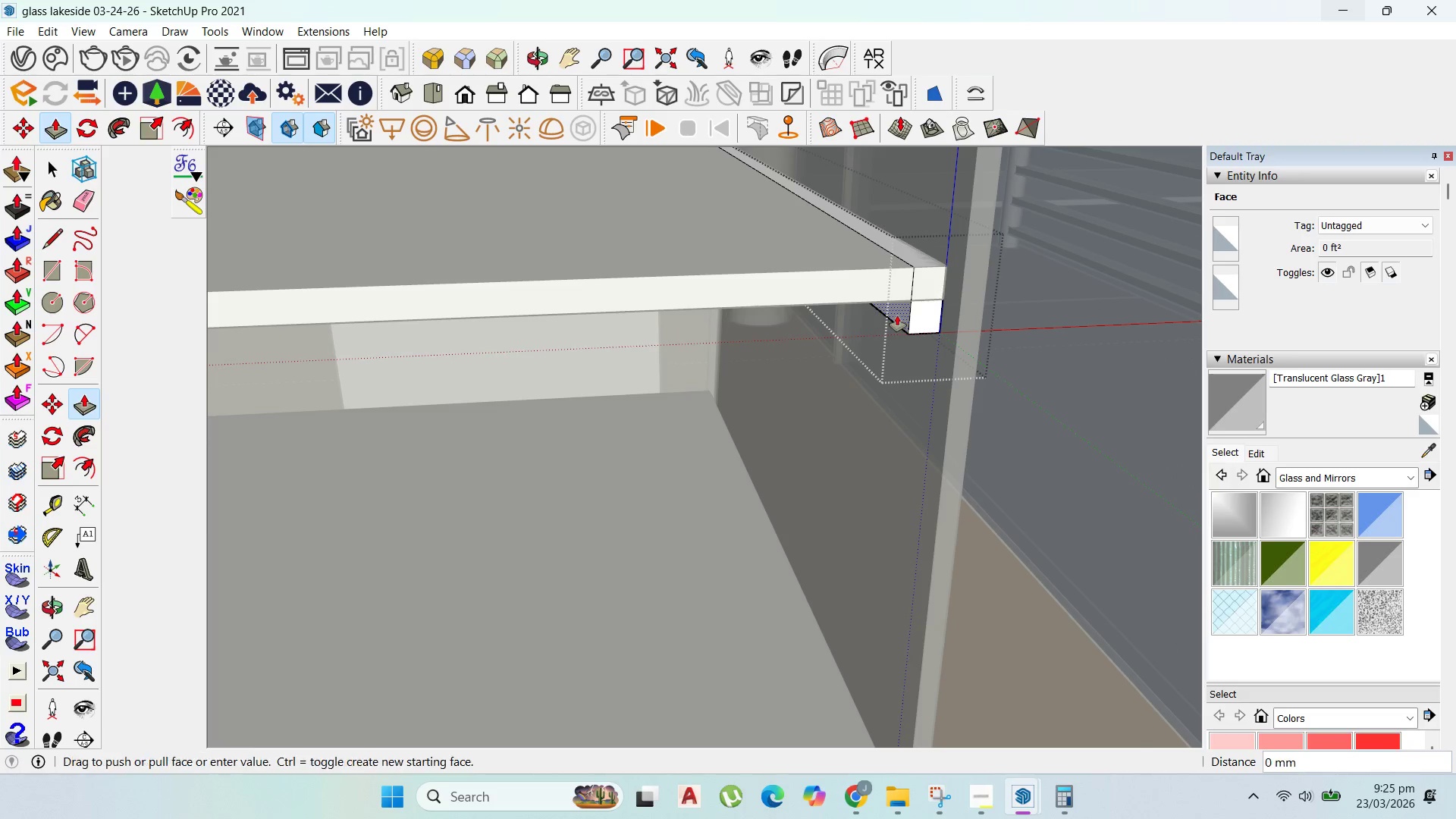 
key(5)
 